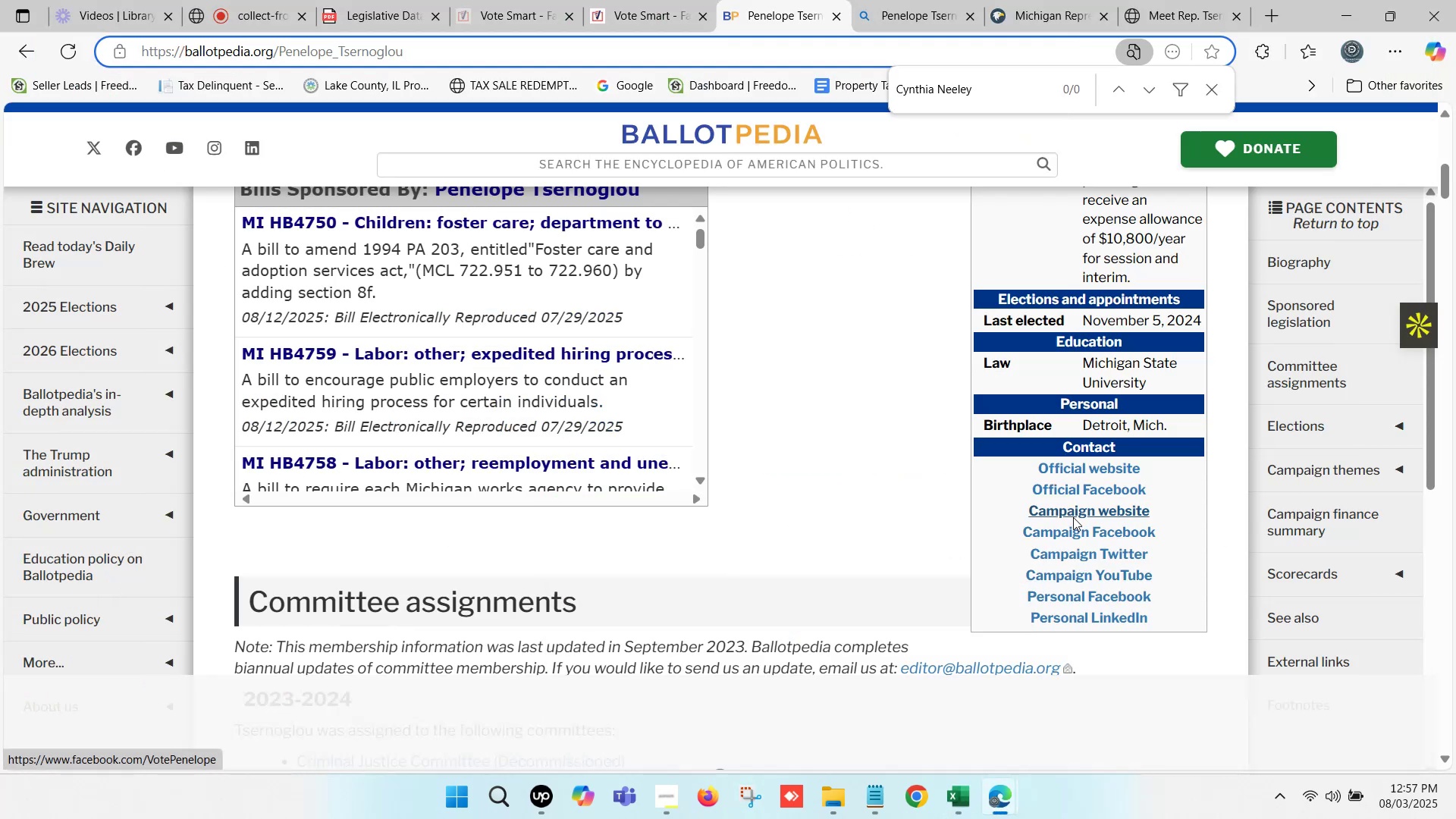 
left_click([1063, 0])
 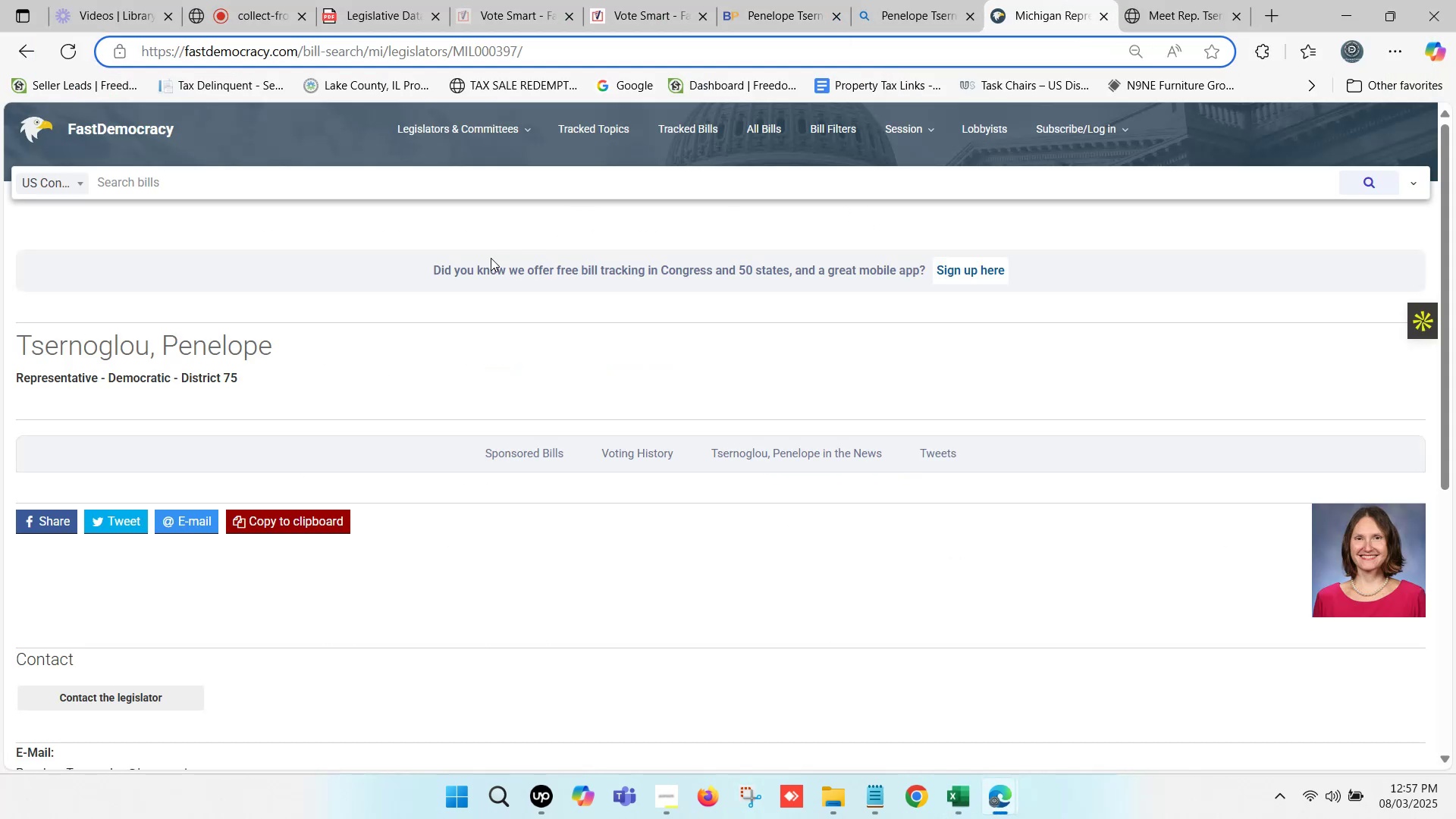 
scroll: coordinate [249, 421], scroll_direction: down, amount: 3.0
 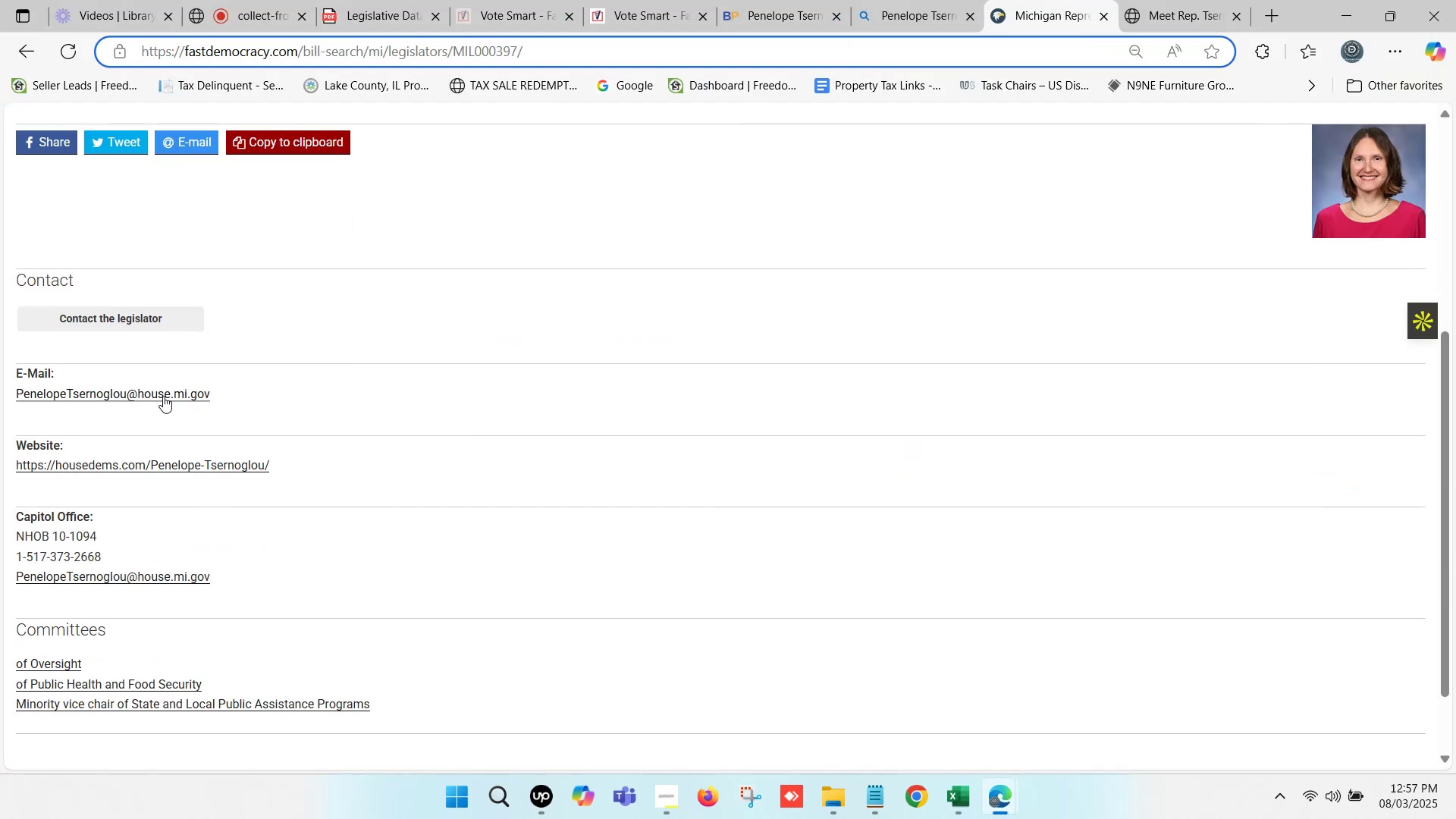 
right_click([163, 394])
 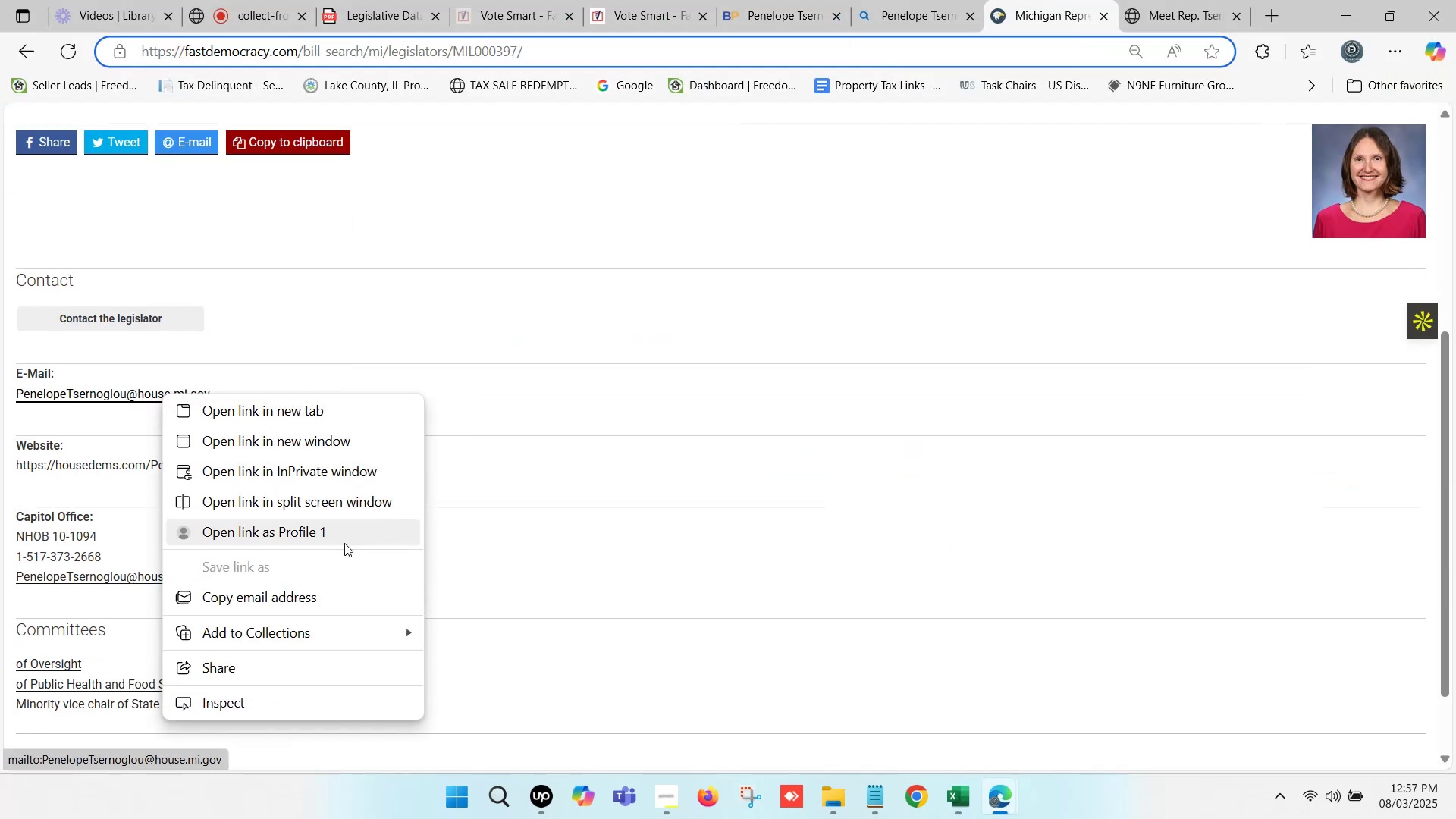 
left_click([316, 595])
 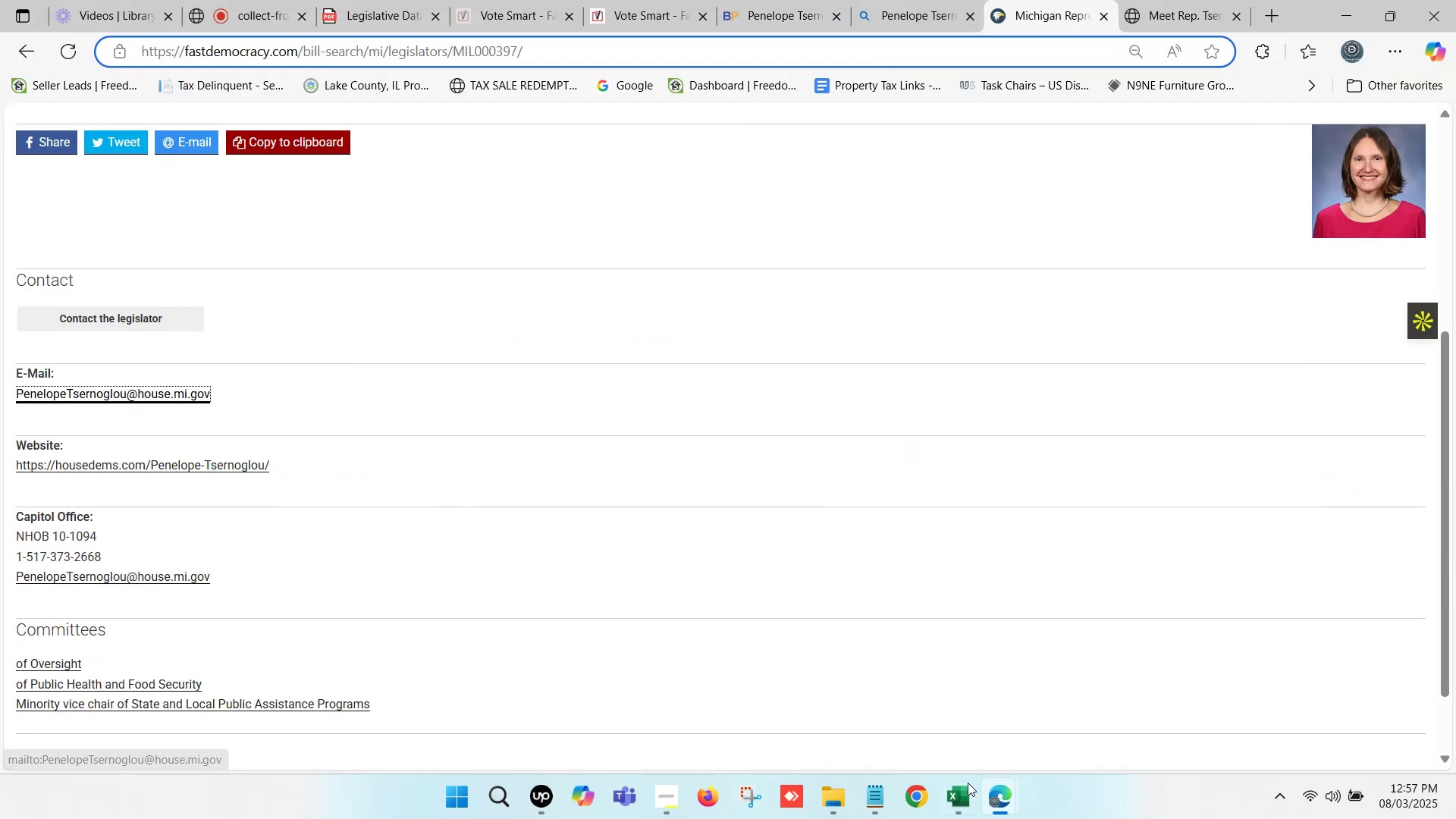 
left_click([964, 792])
 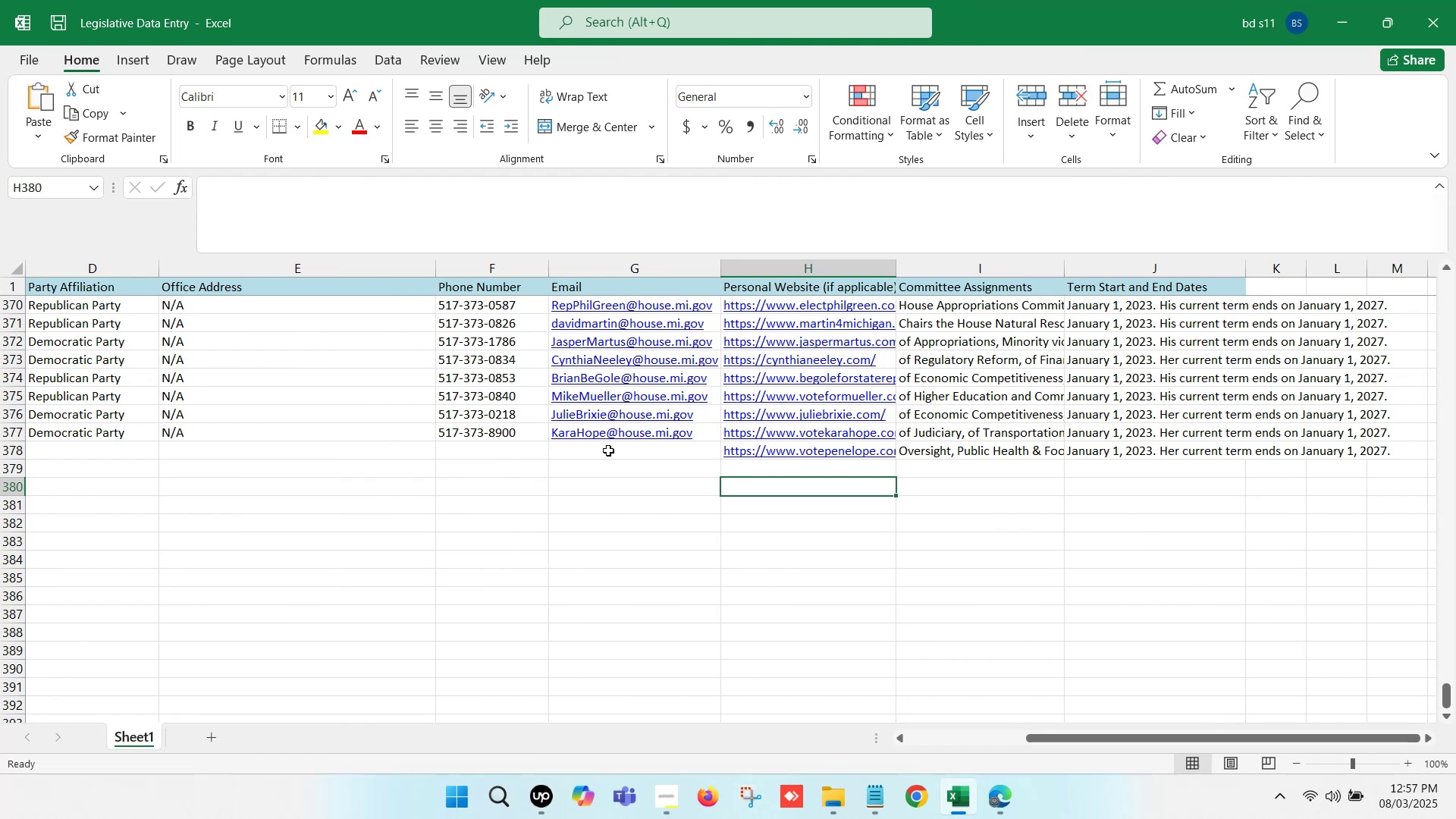 
double_click([608, 450])
 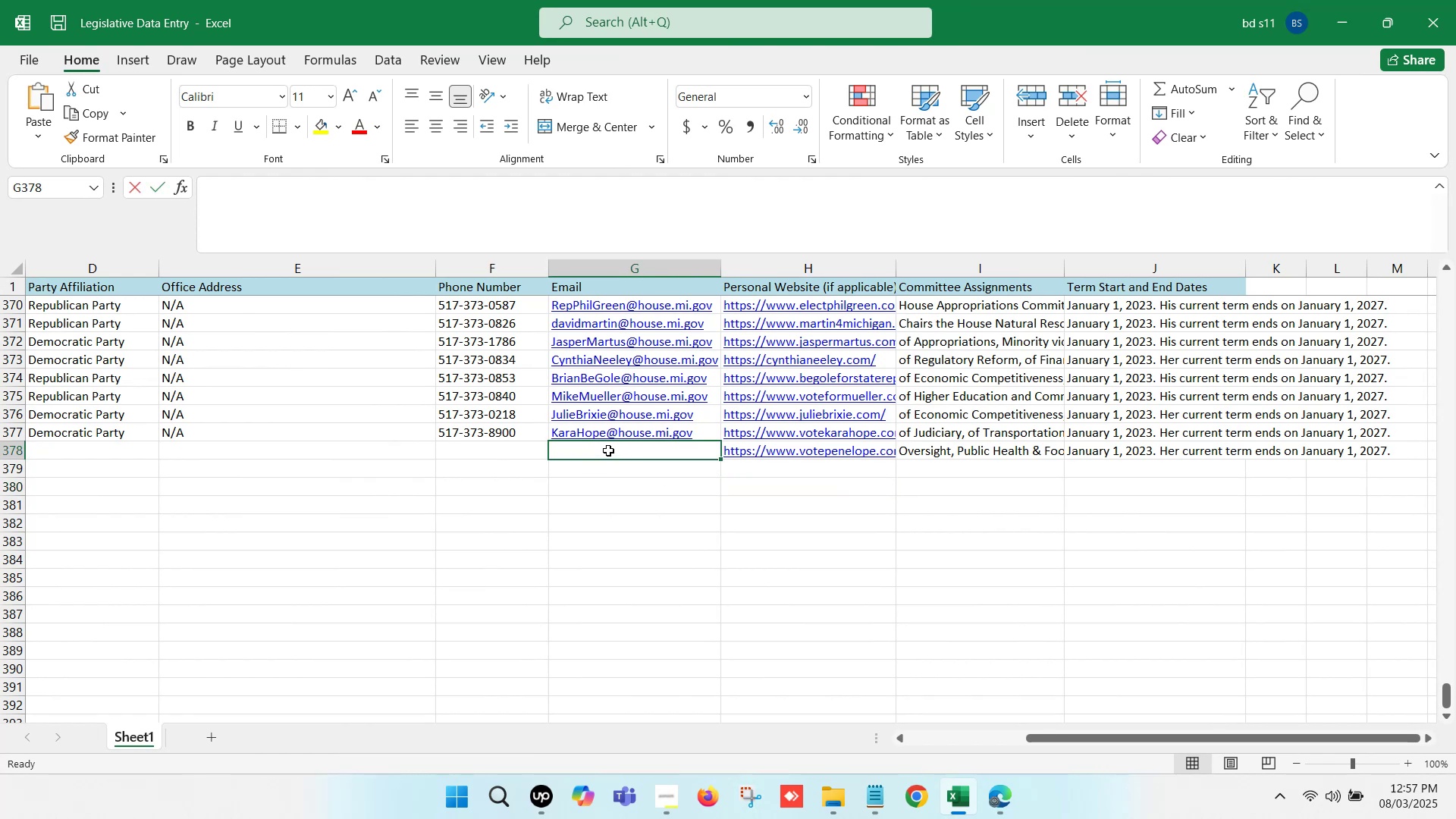 
key(Control+V)
 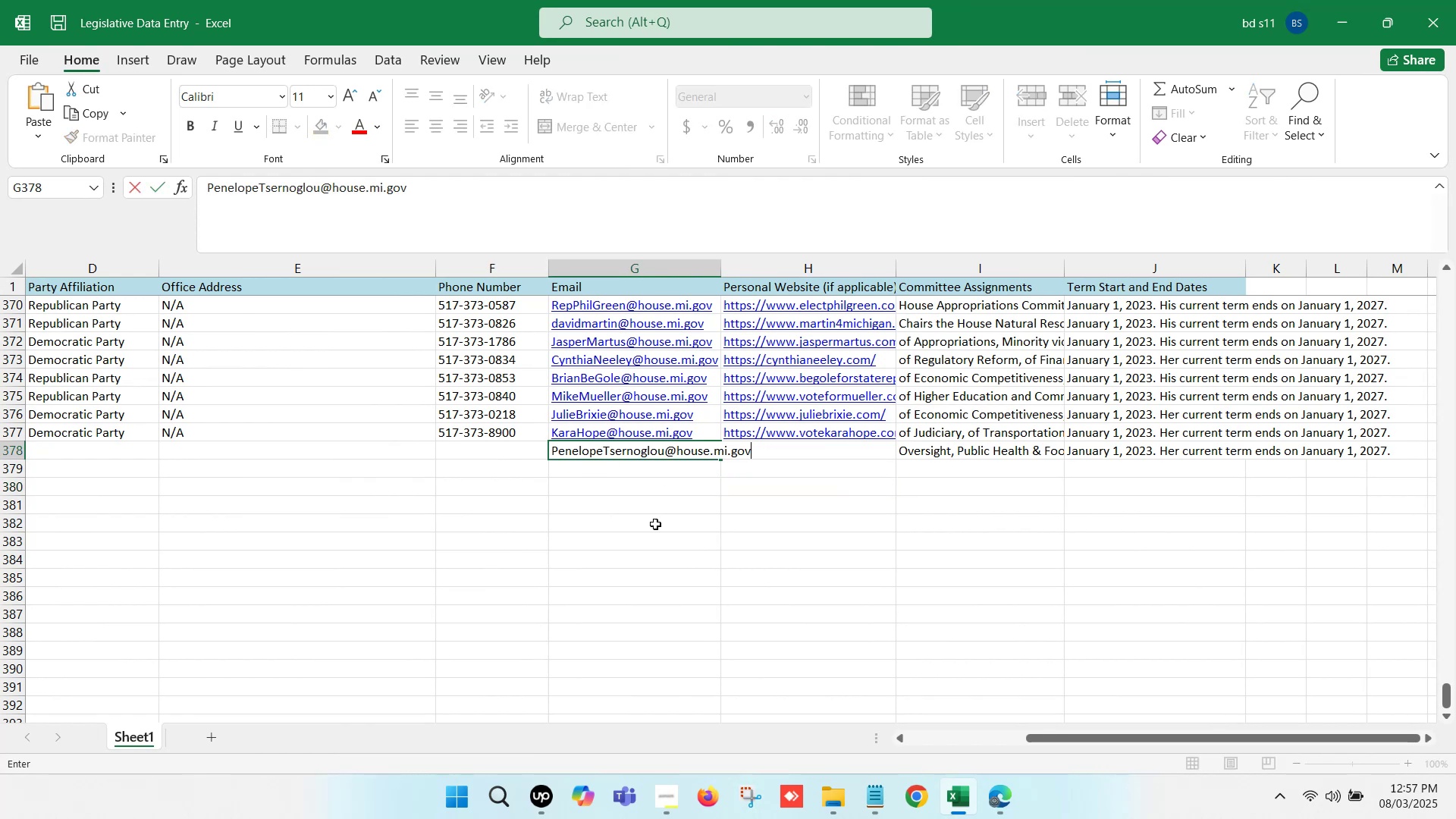 
left_click([656, 525])
 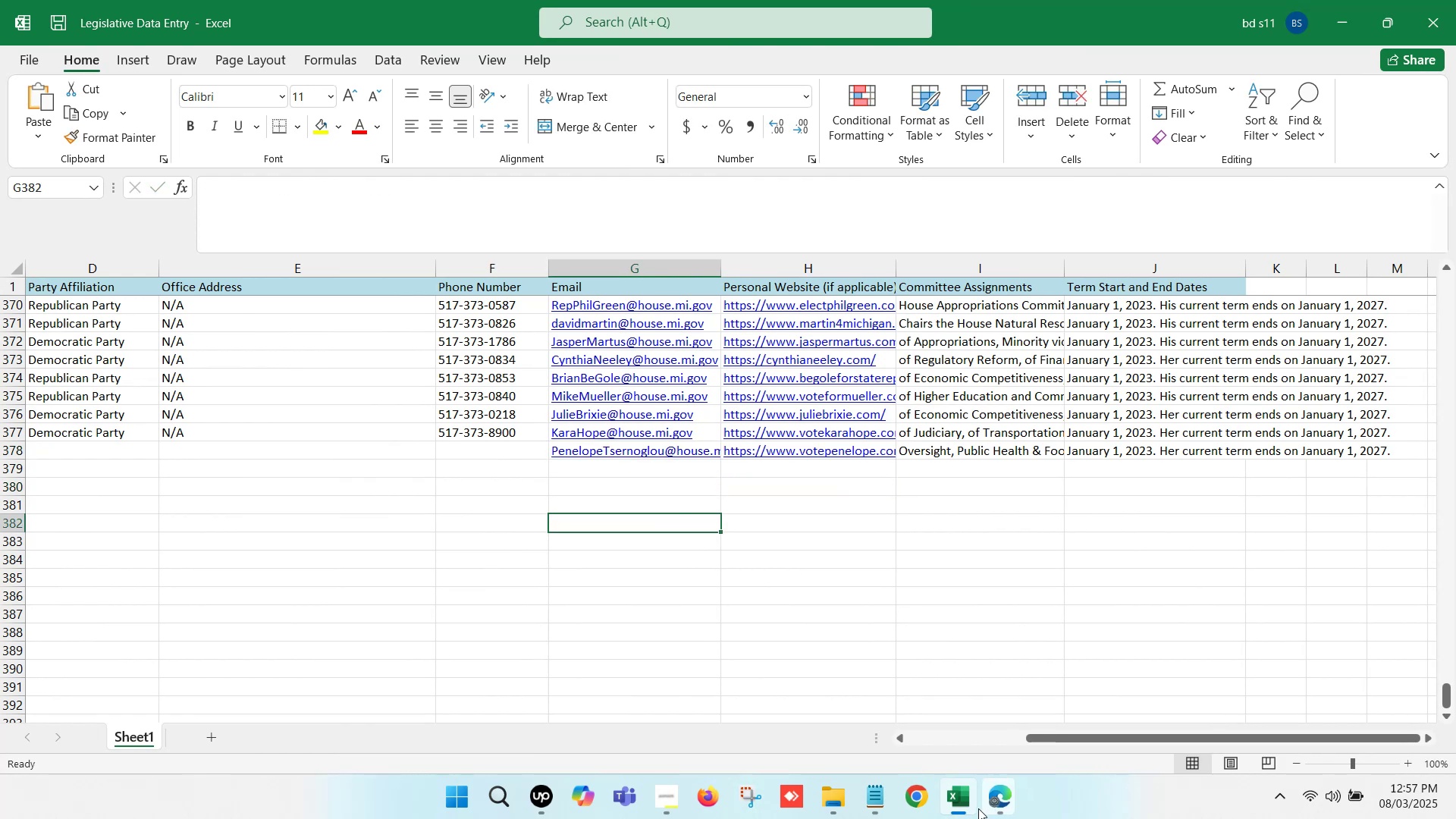 
left_click([999, 792])
 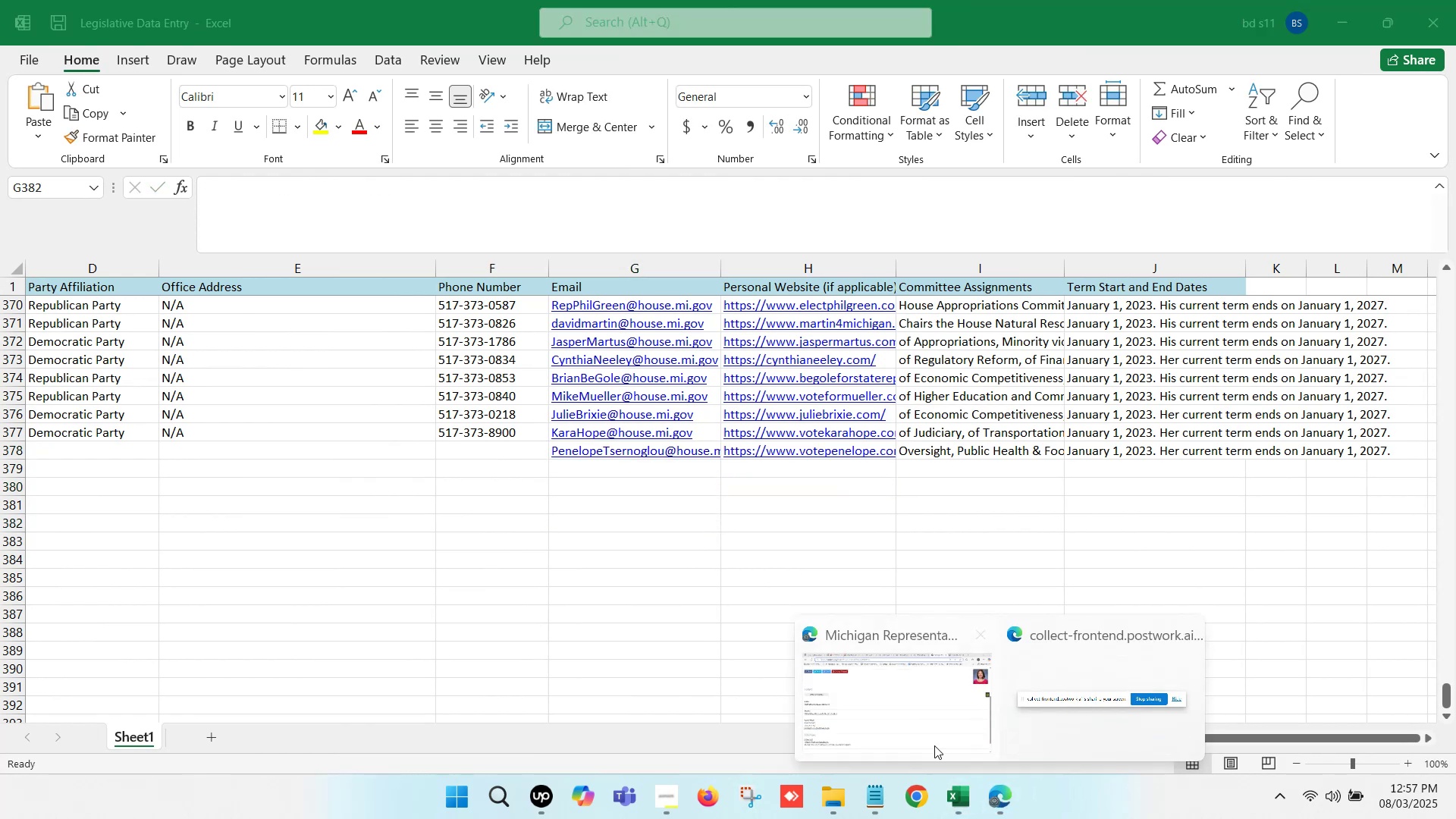 
left_click([902, 730])
 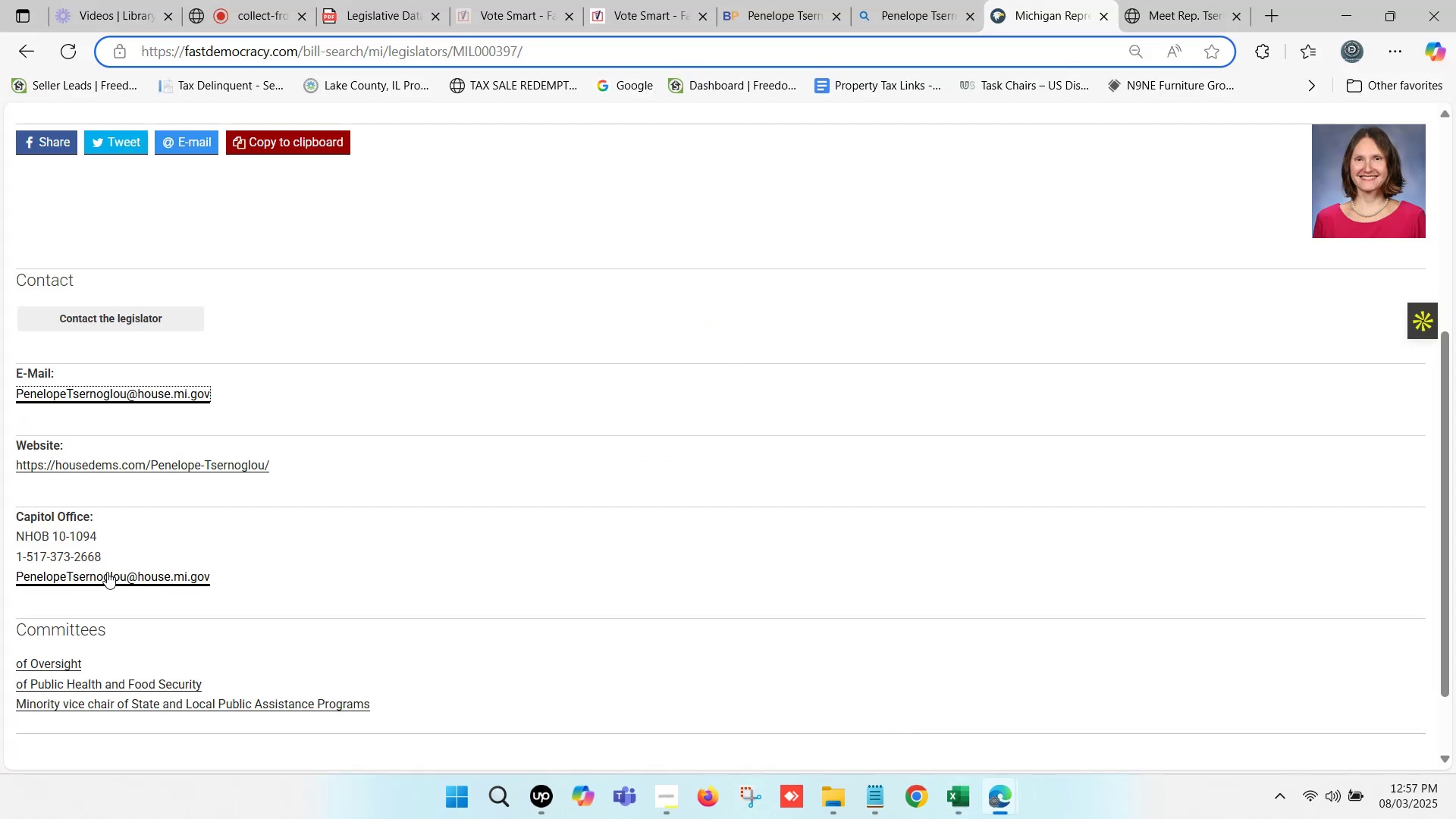 
left_click_drag(start_coordinate=[105, 557], to_coordinate=[38, 598])
 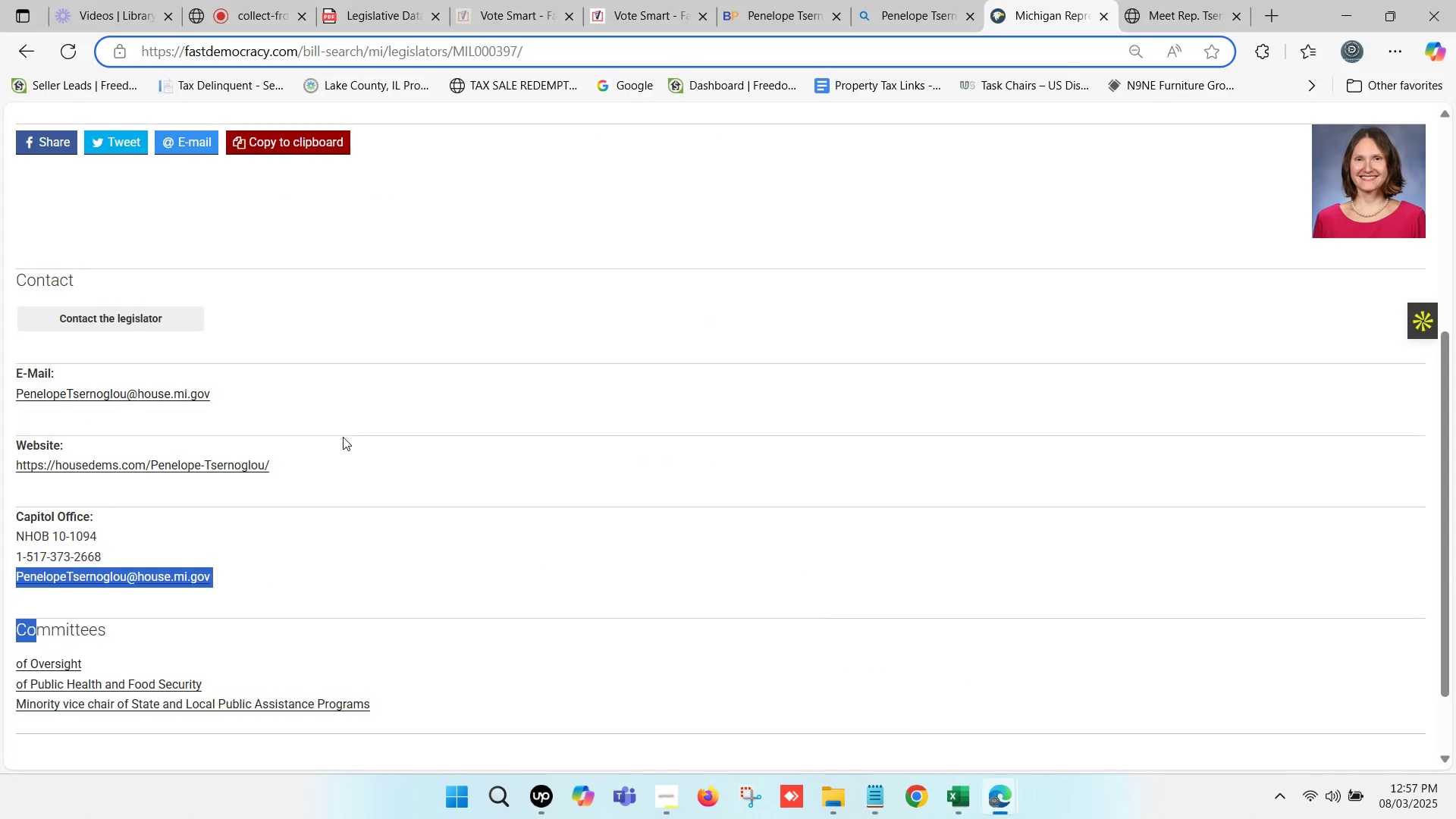 
left_click([172, 536])
 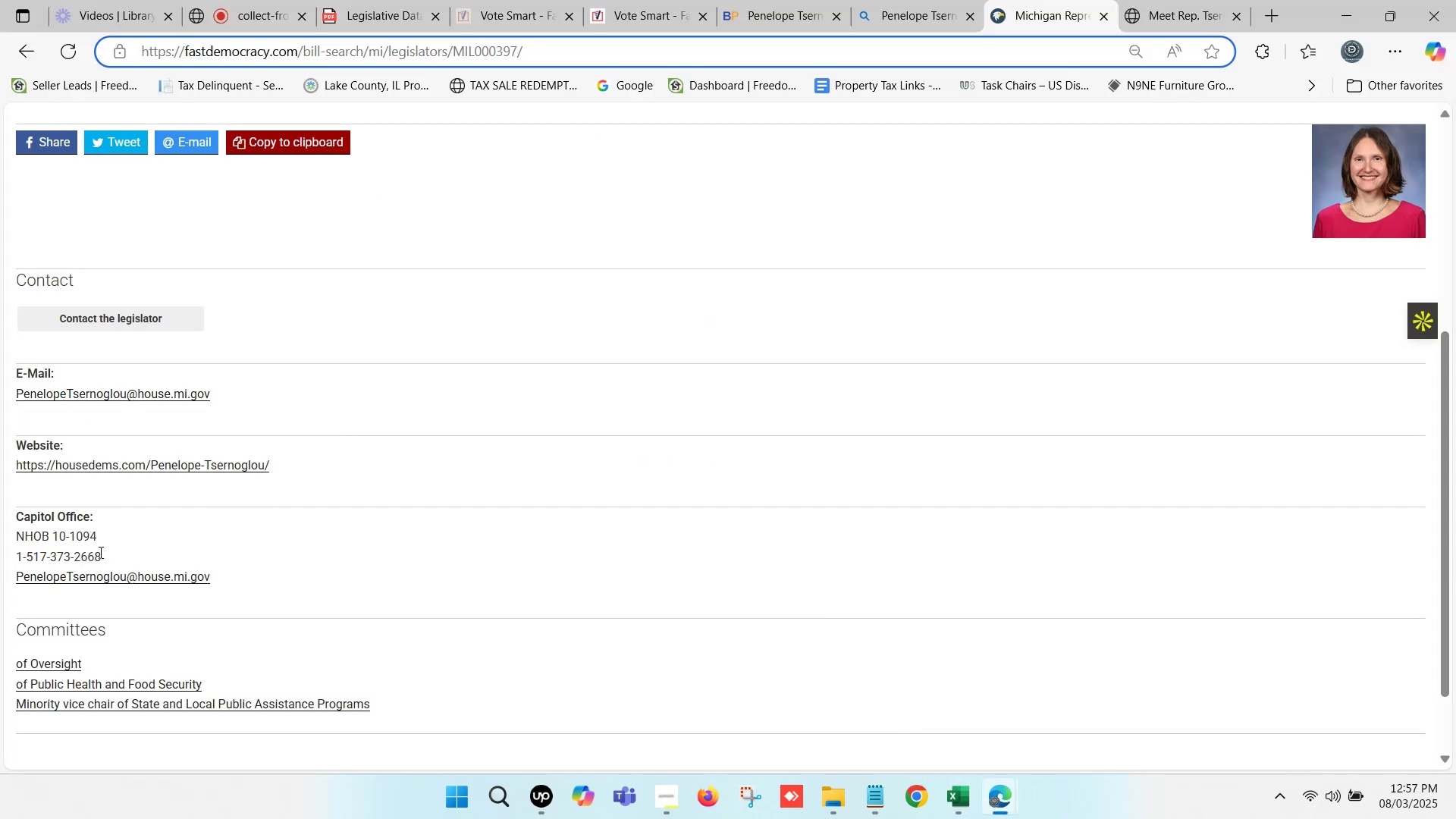 
left_click_drag(start_coordinate=[99, 553], to_coordinate=[28, 560])
 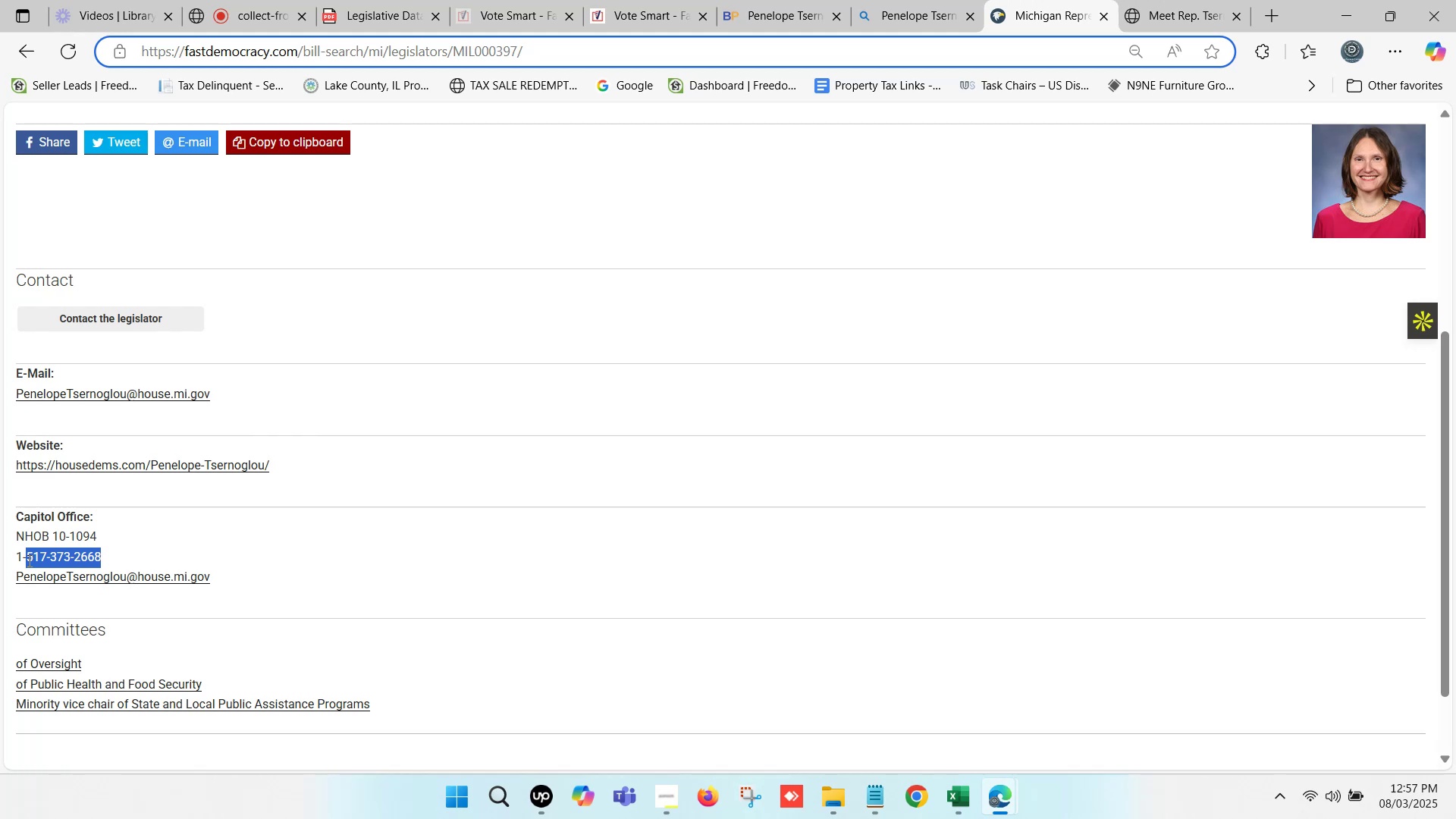 
hold_key(key=ControlLeft, duration=0.38)
 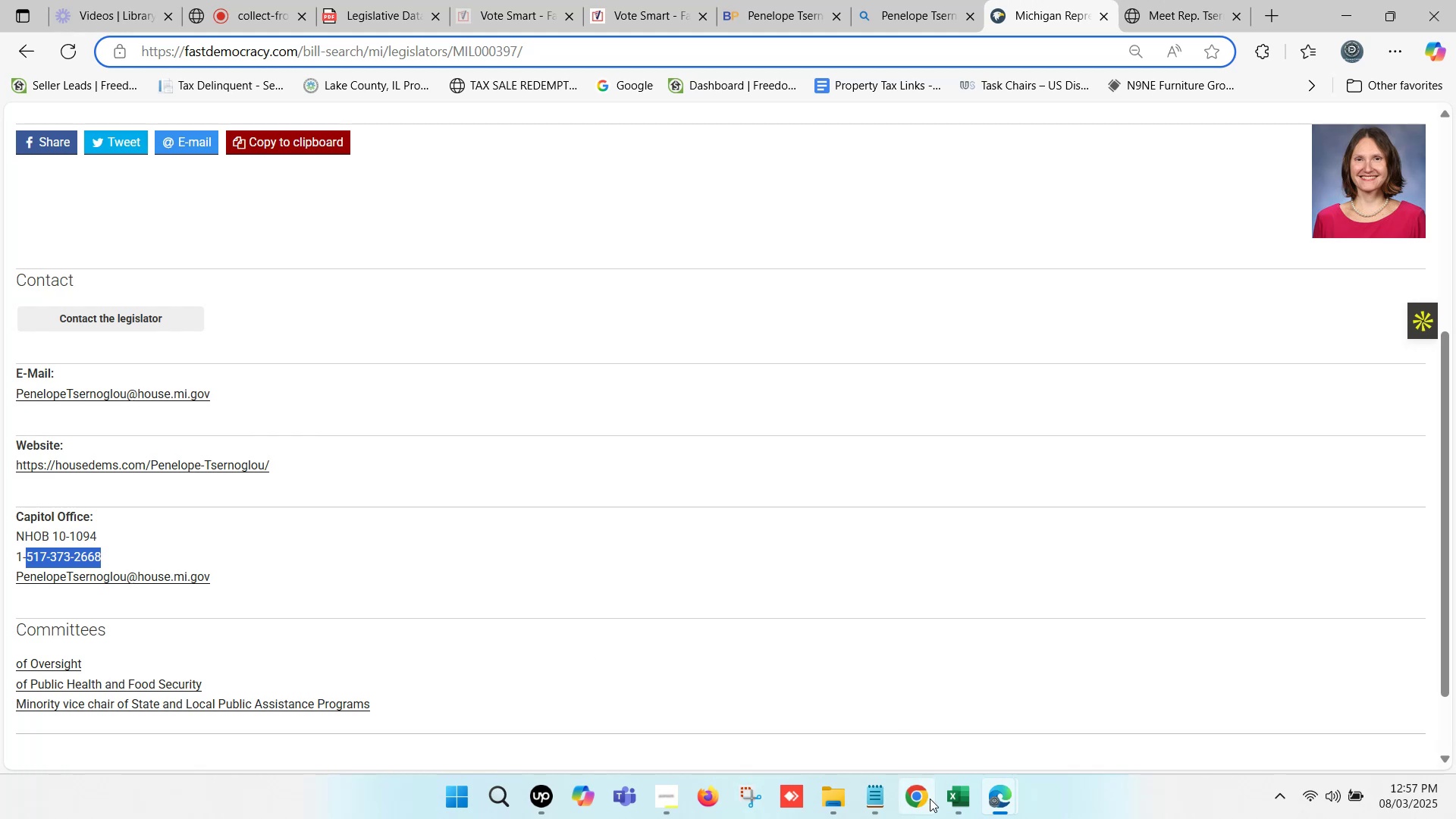 
left_click([965, 800])
 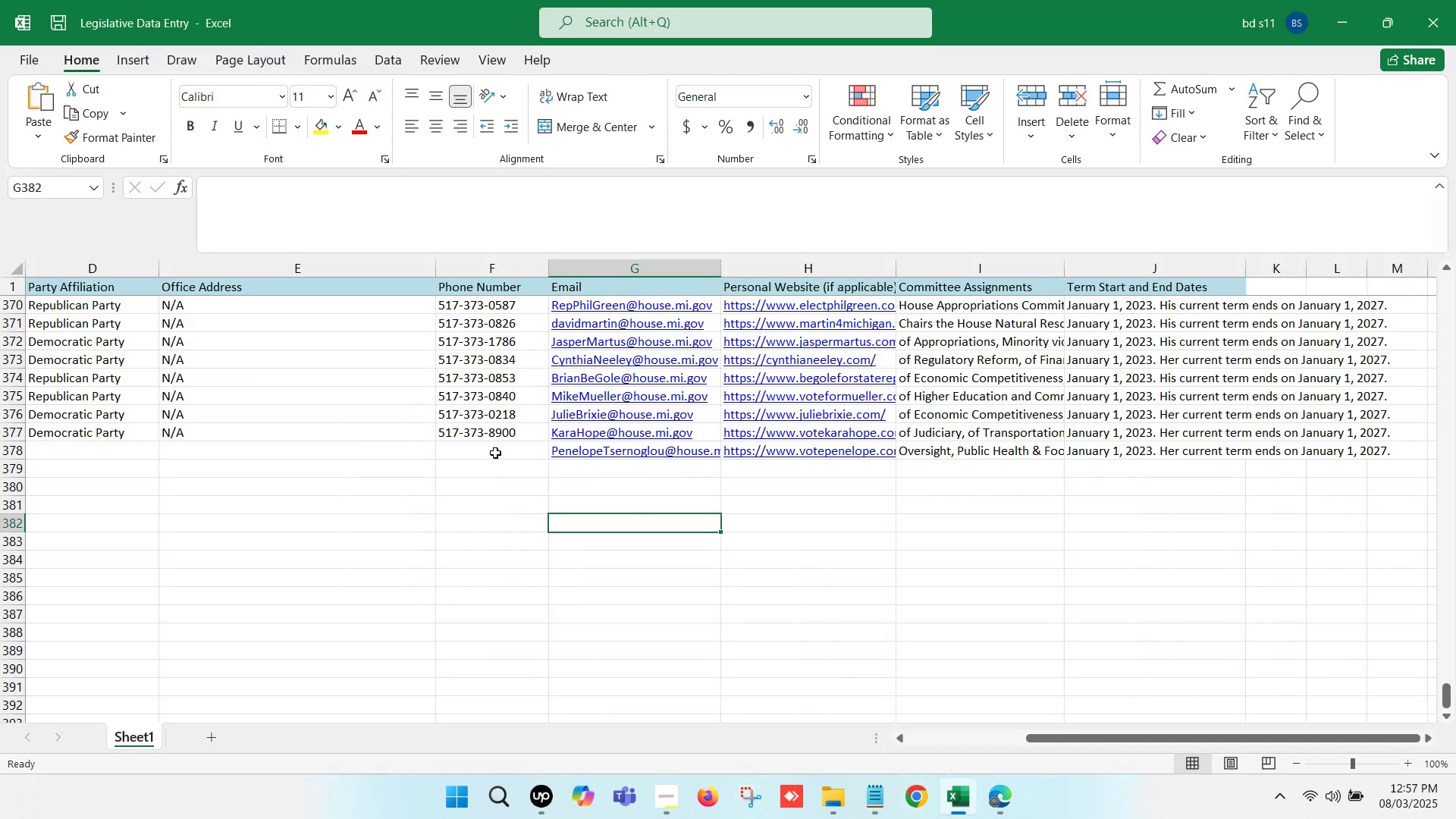 
double_click([495, 453])
 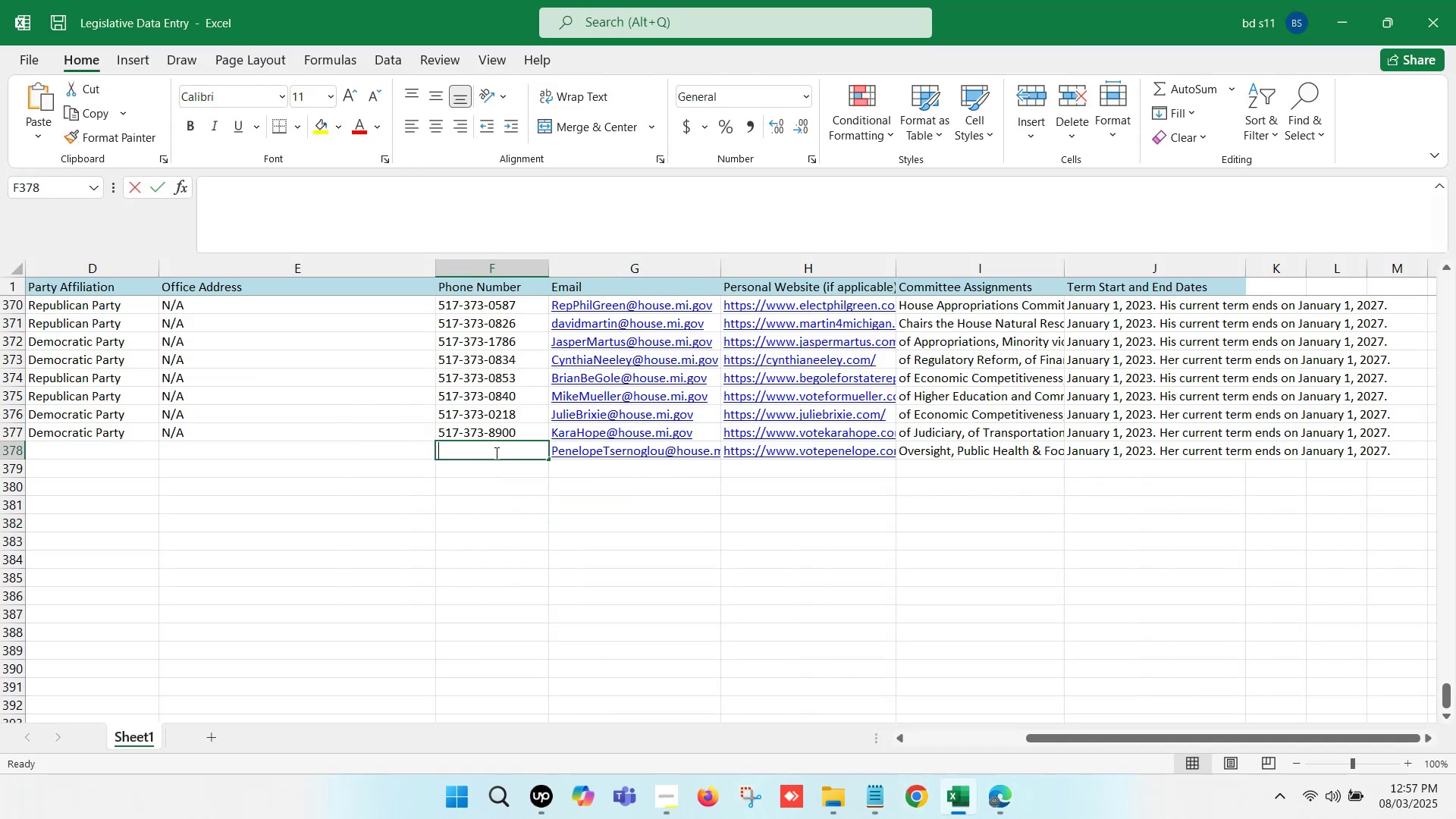 
key(Control+V)
 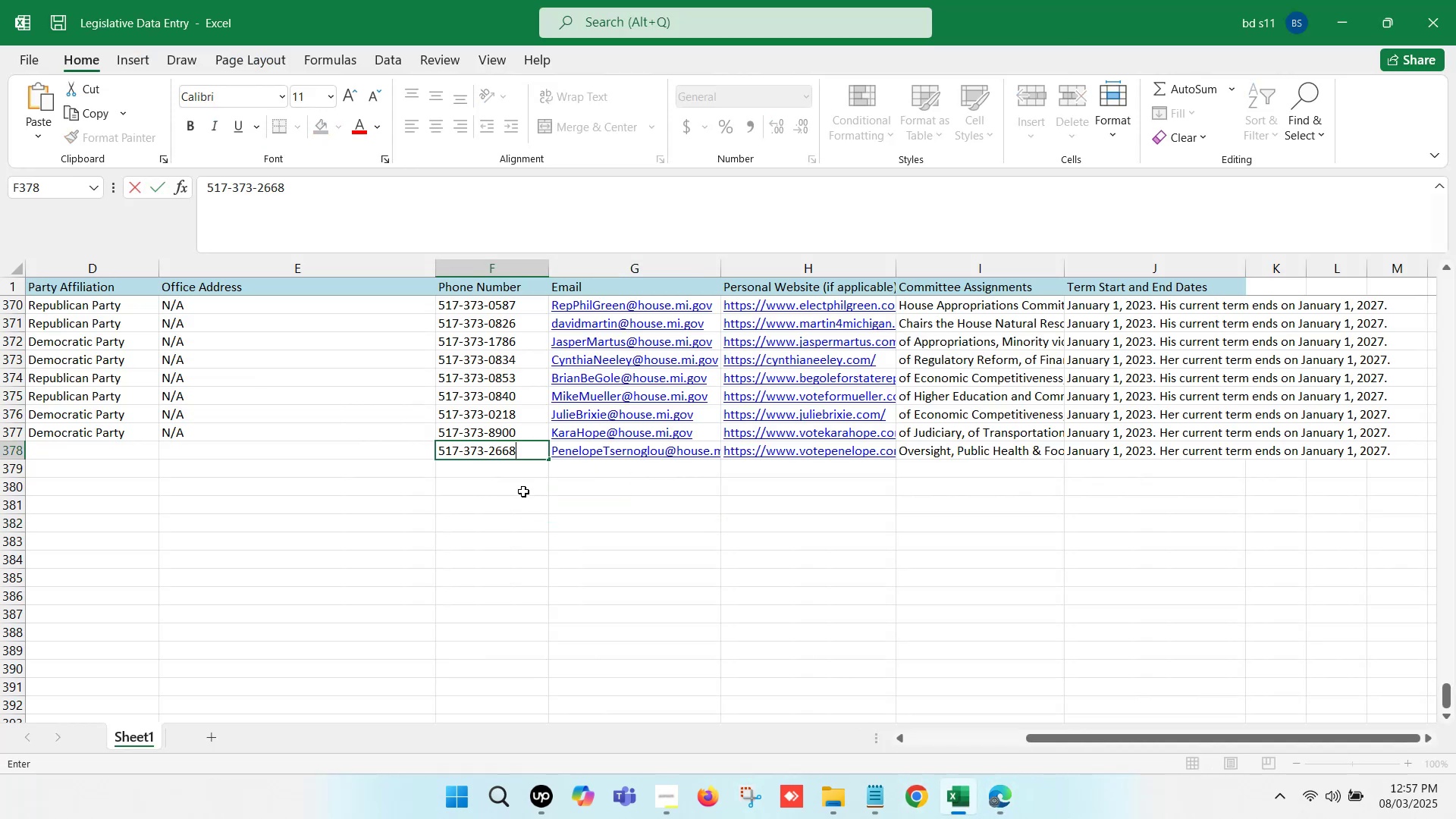 
left_click([523, 491])
 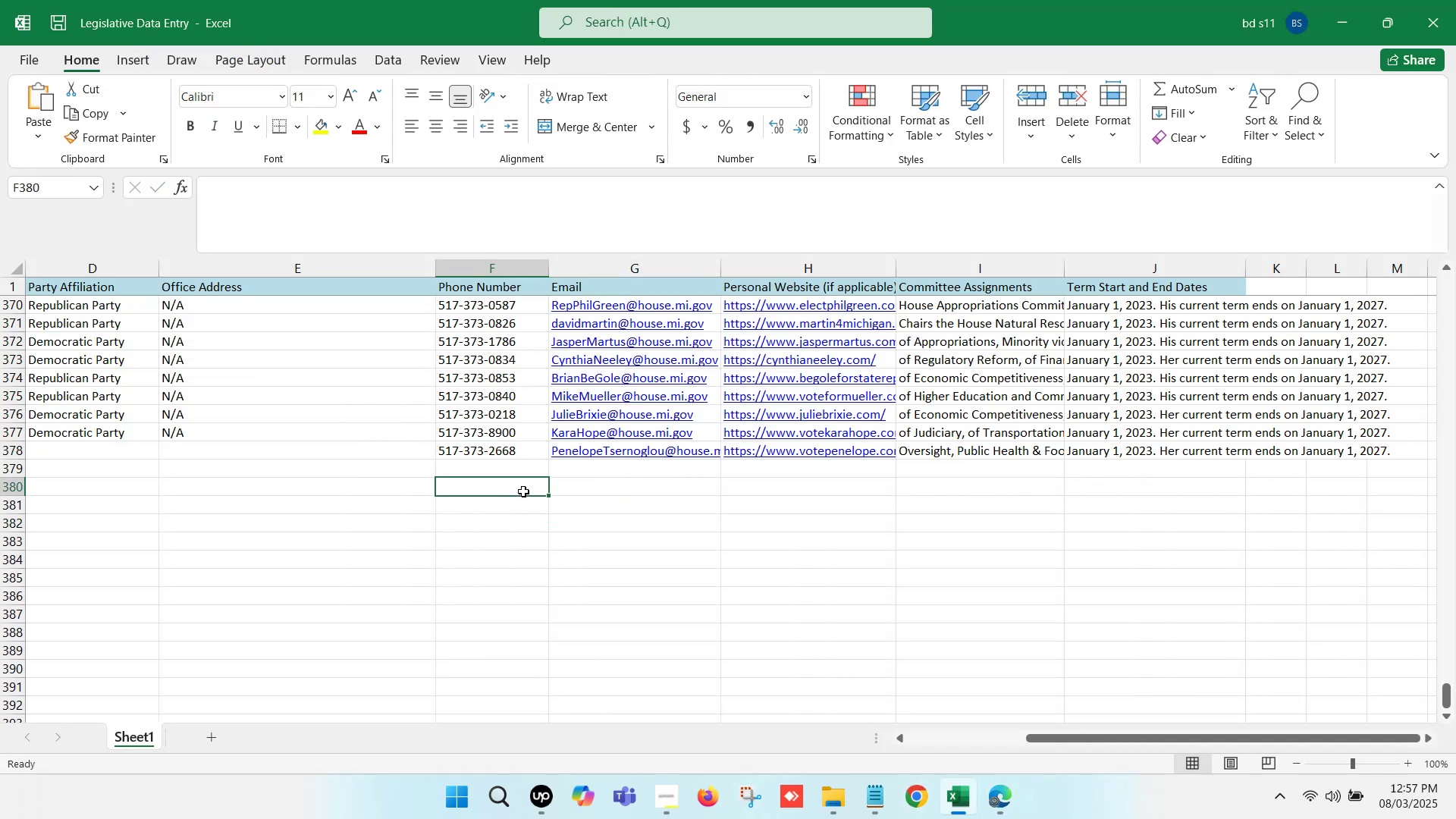 
key(Control+S)
 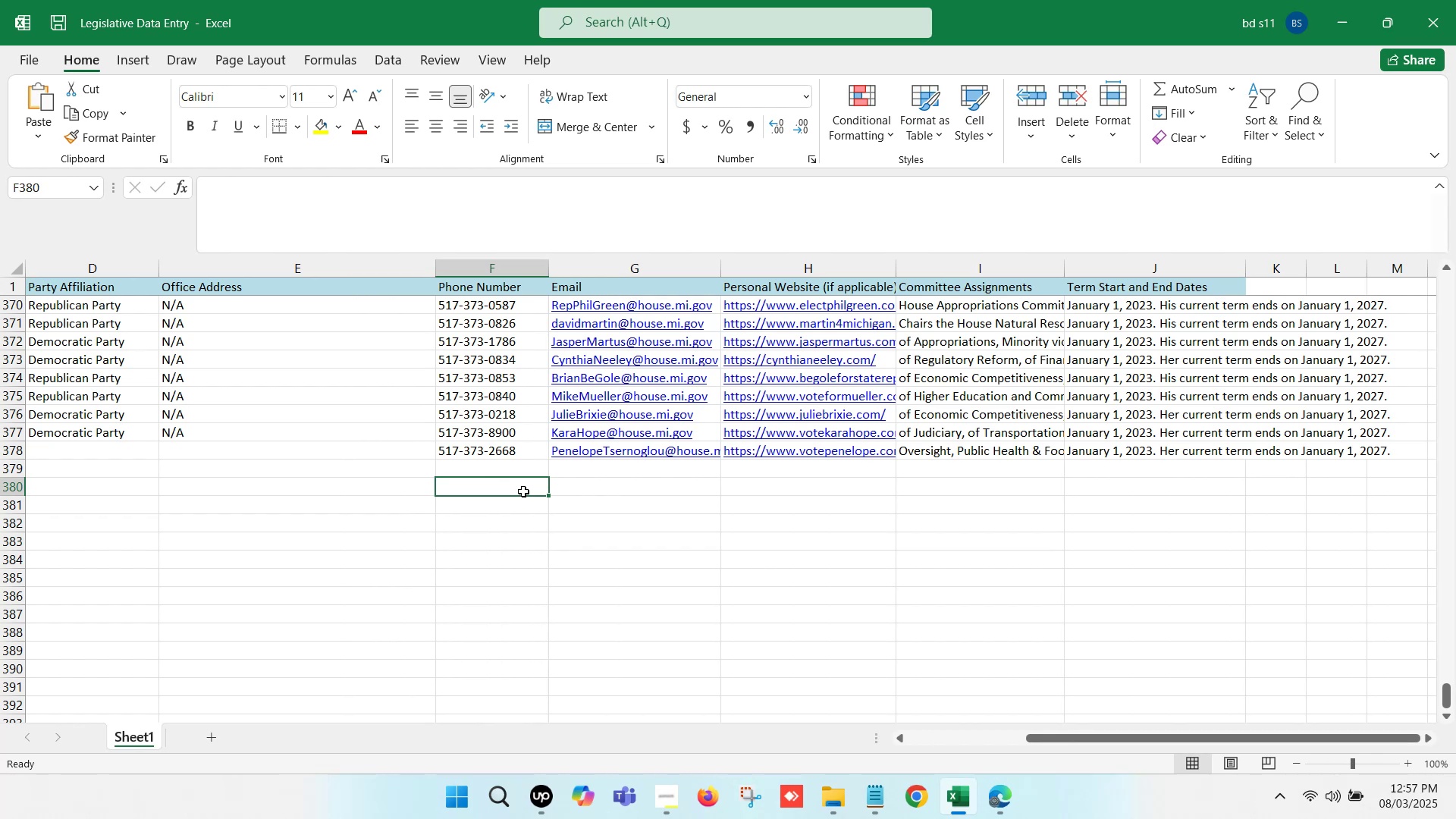 
wait(18.14)
 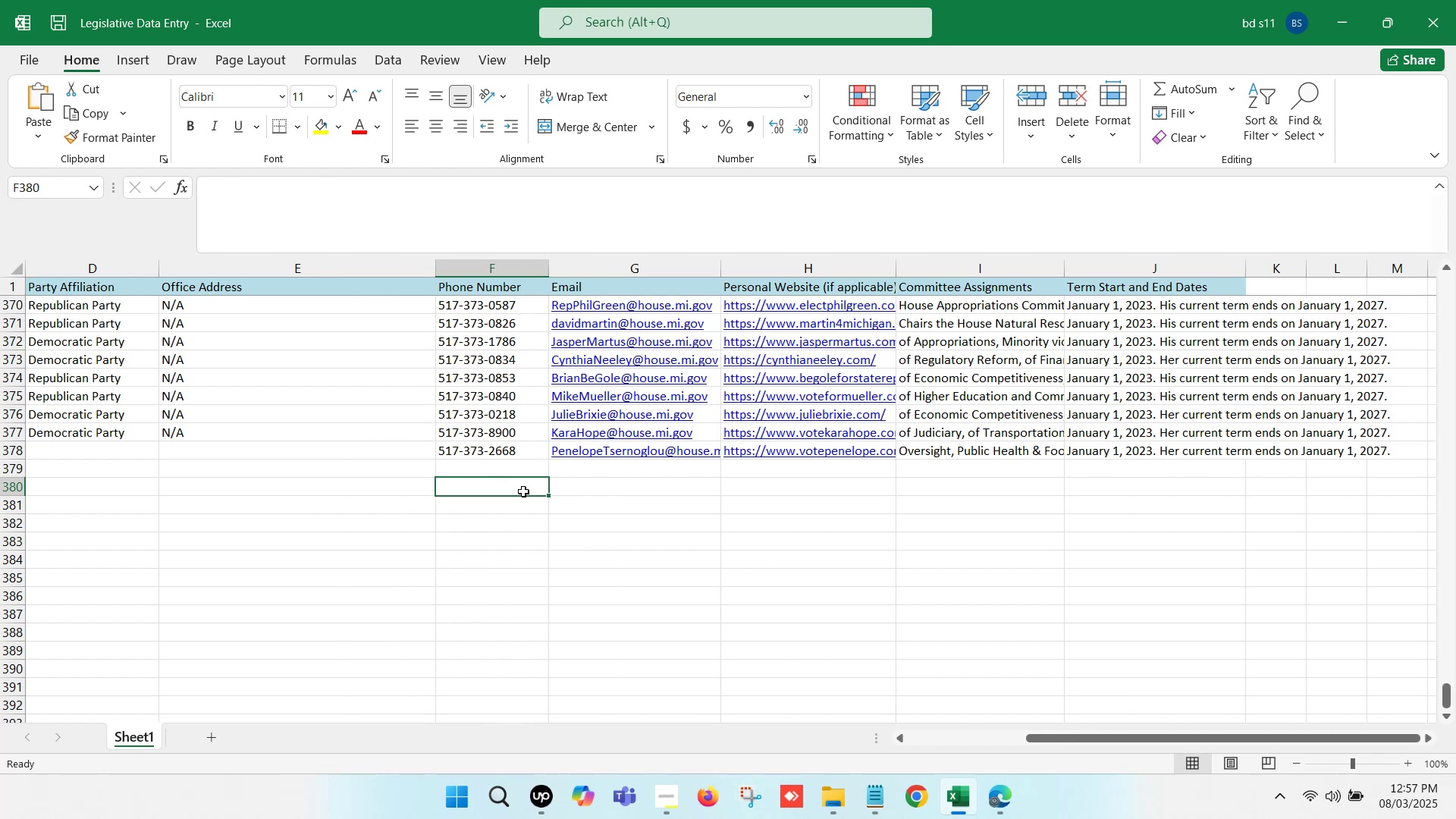 
hold_key(key=ArrowLeft, duration=1.06)
 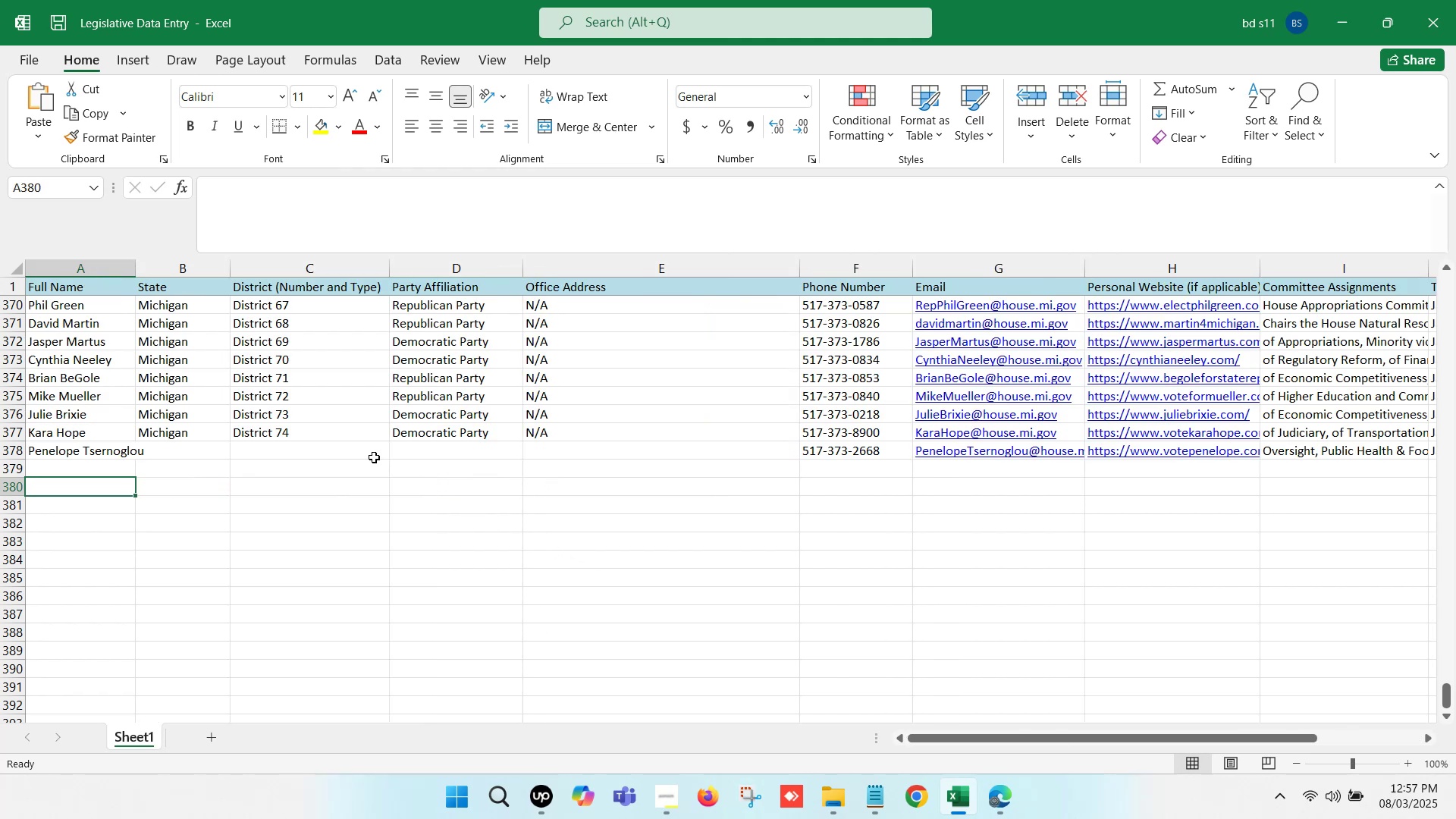 
left_click_drag(start_coordinate=[189, 434], to_coordinate=[548, 433])
 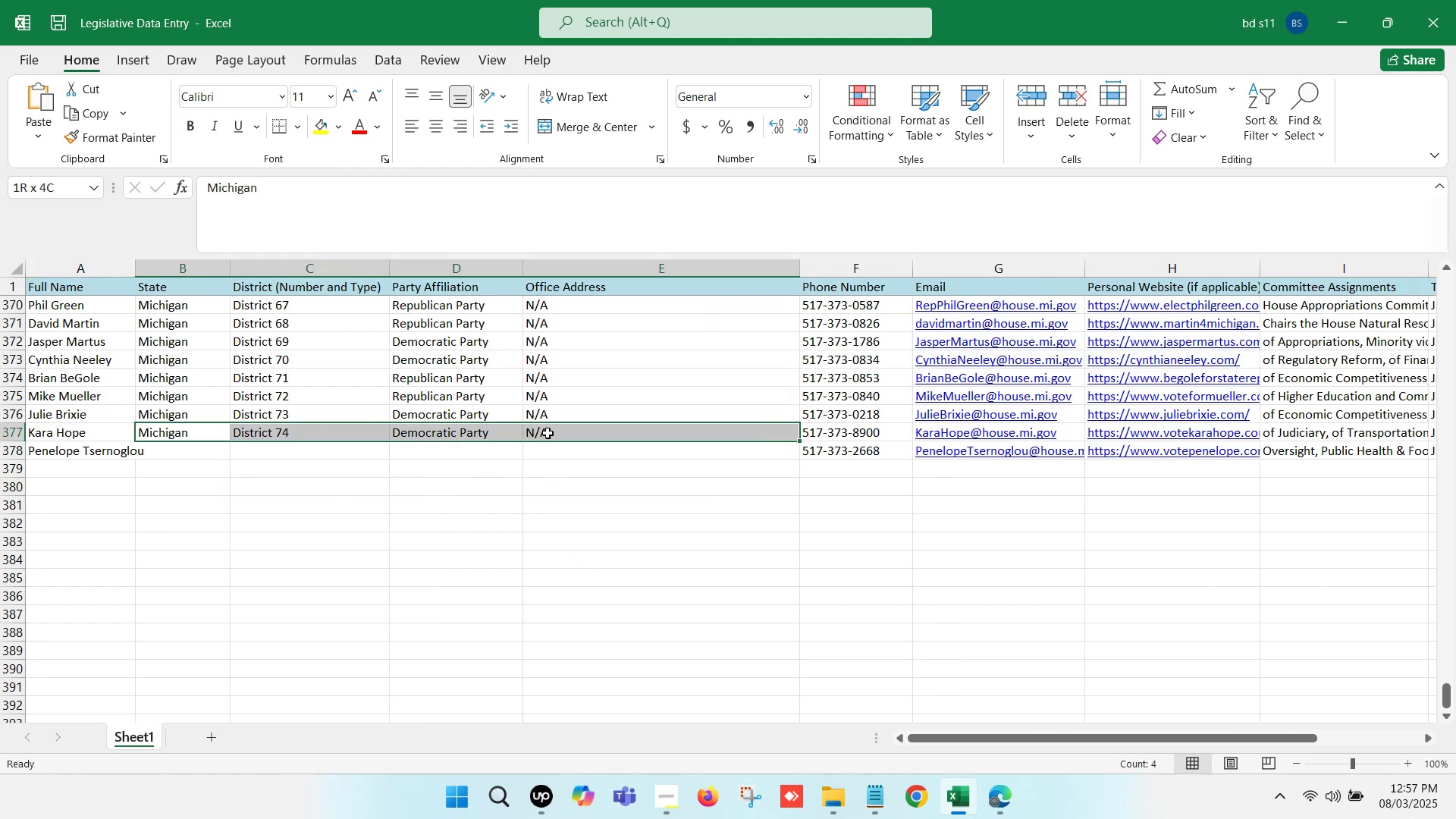 
key(Control+C)
 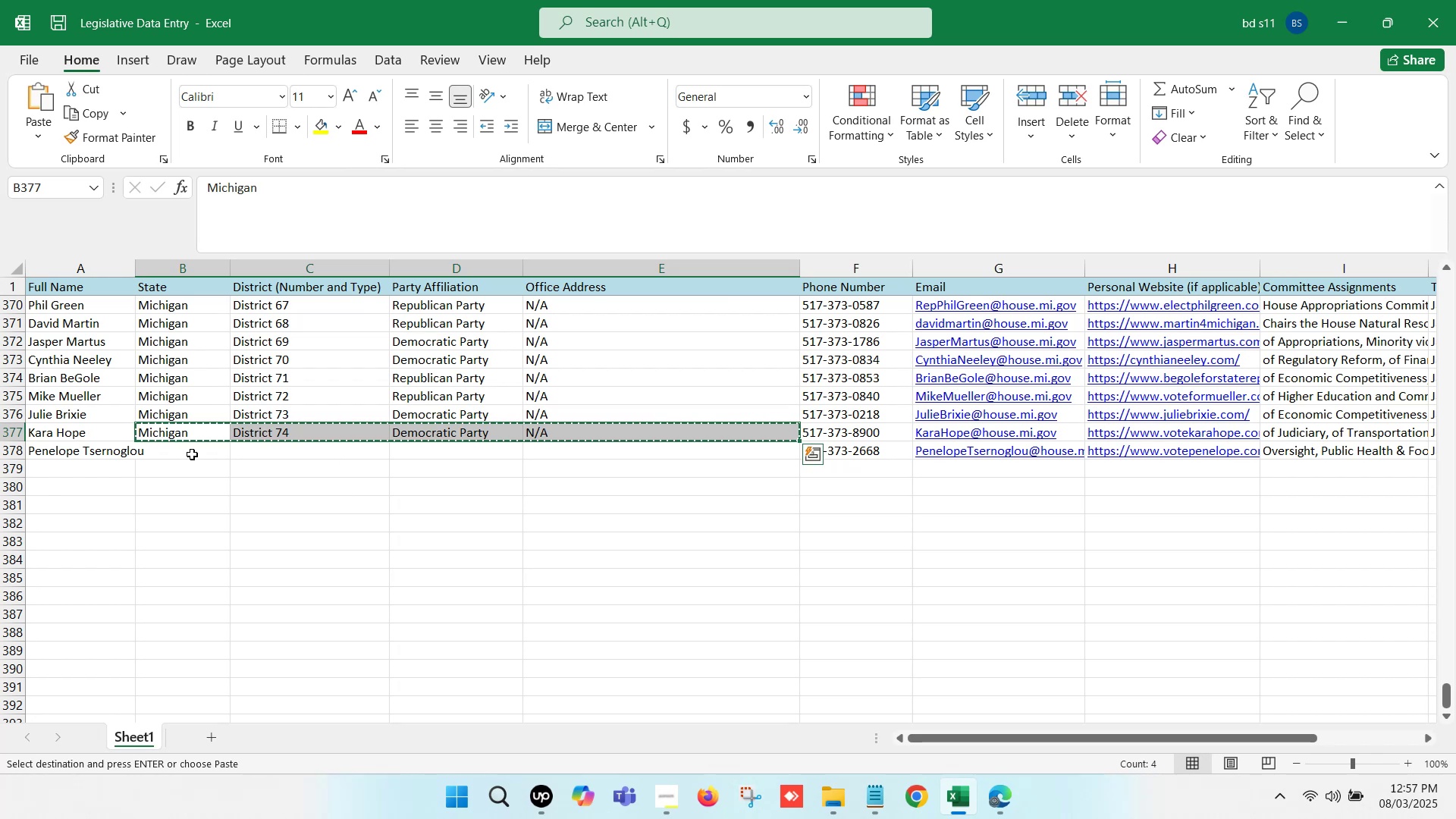 
left_click([192, 453])
 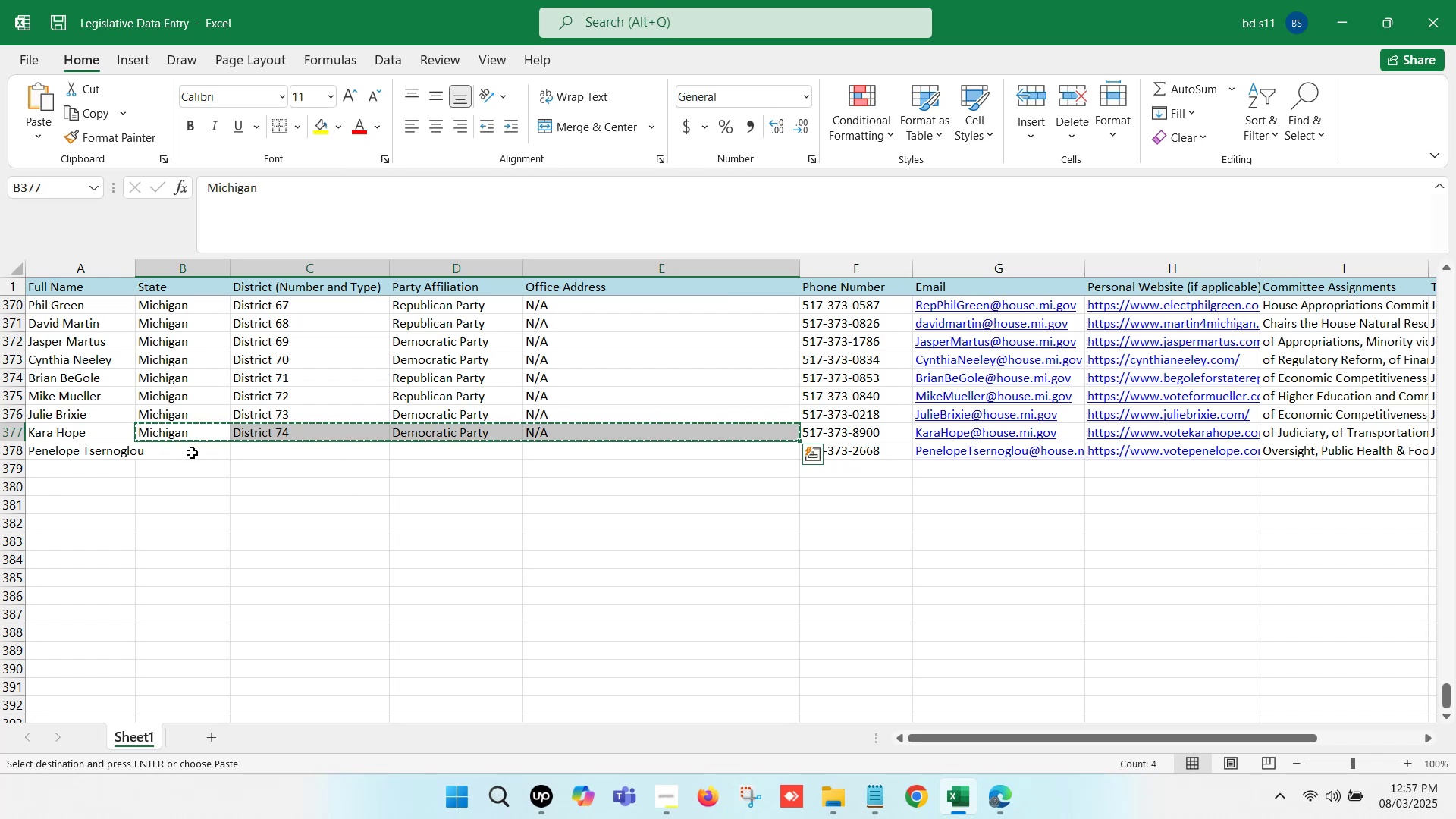 
key(Control+ControlLeft)
 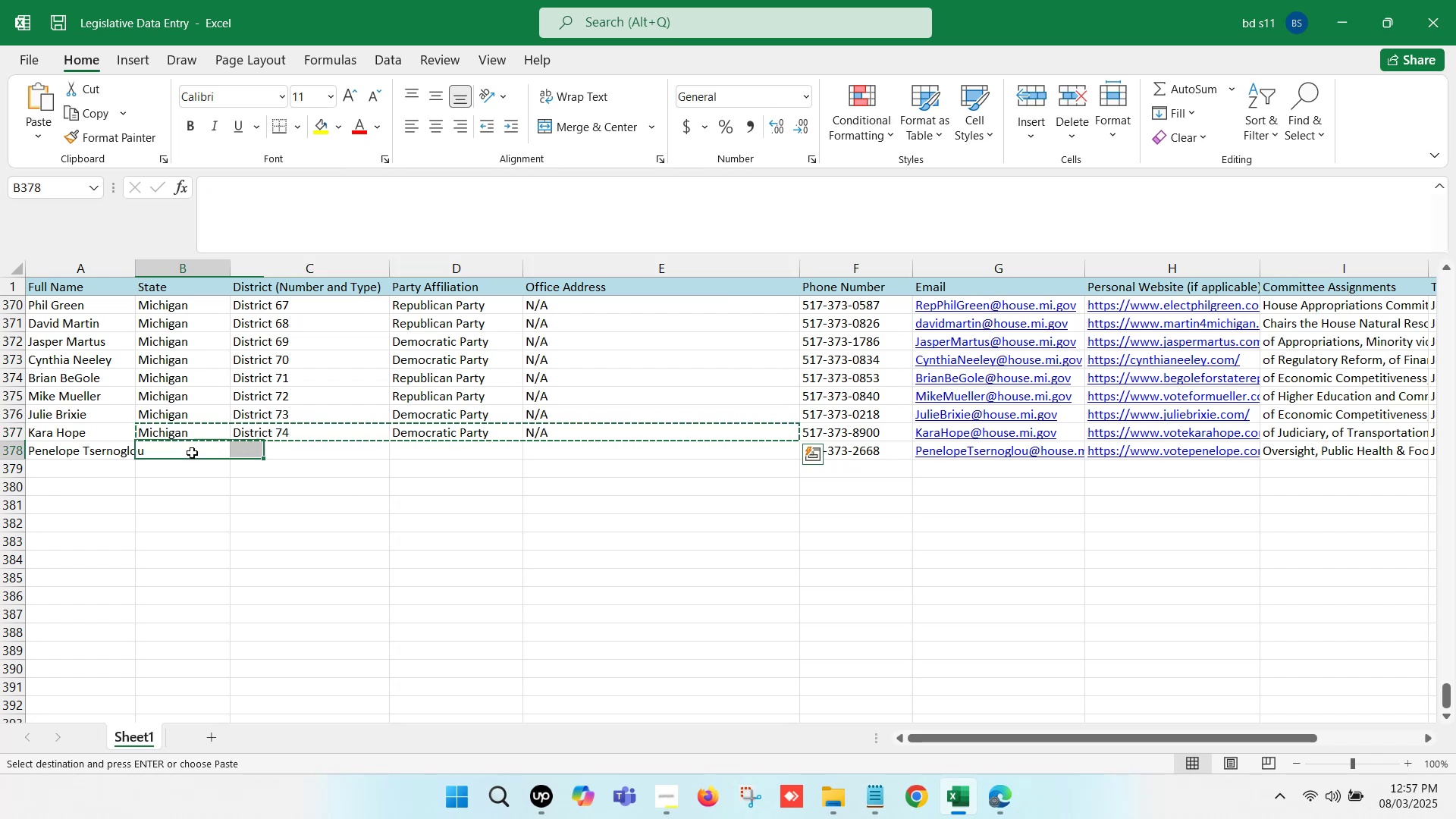 
key(Control+V)
 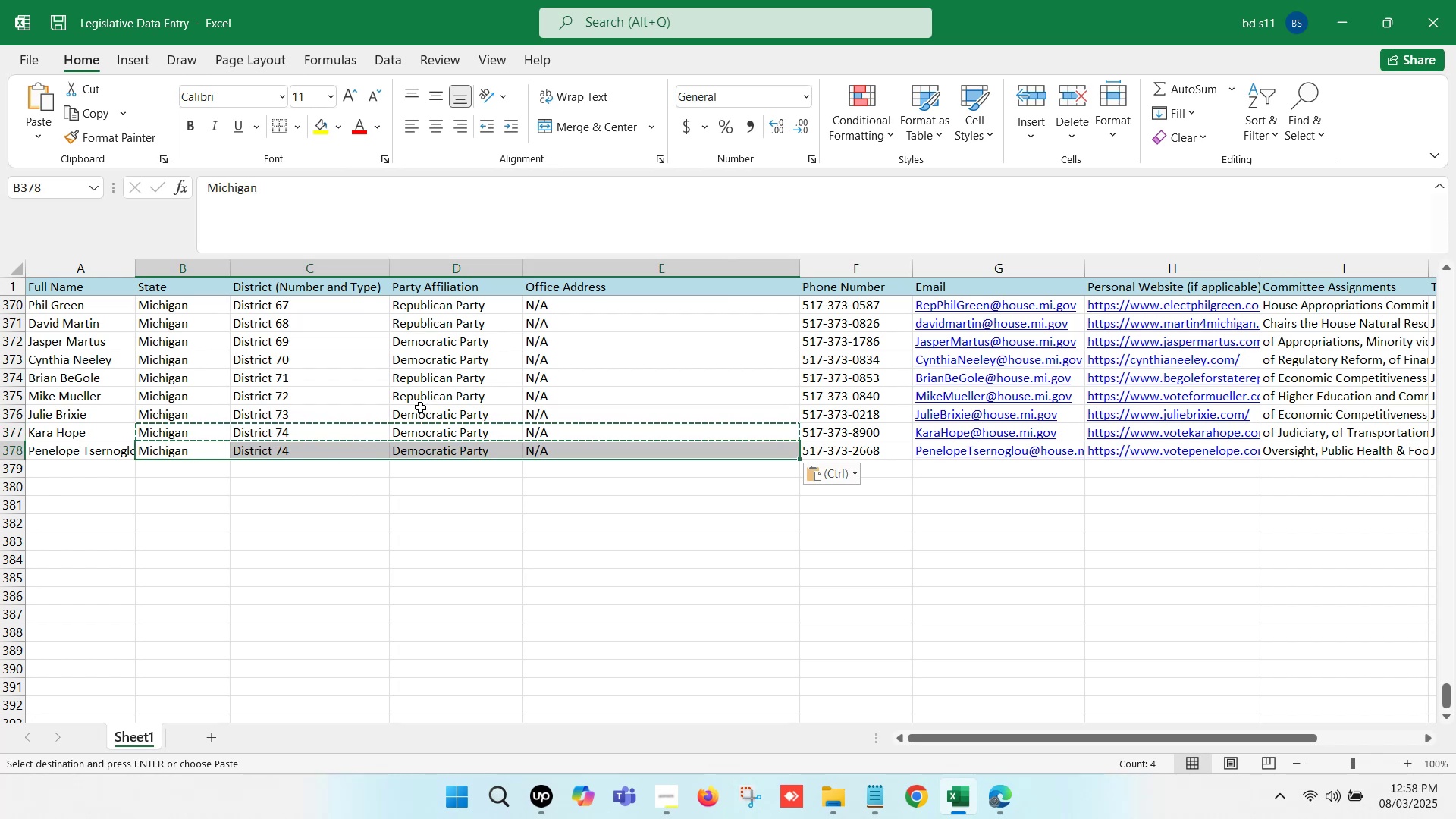 
left_click([434, 397])
 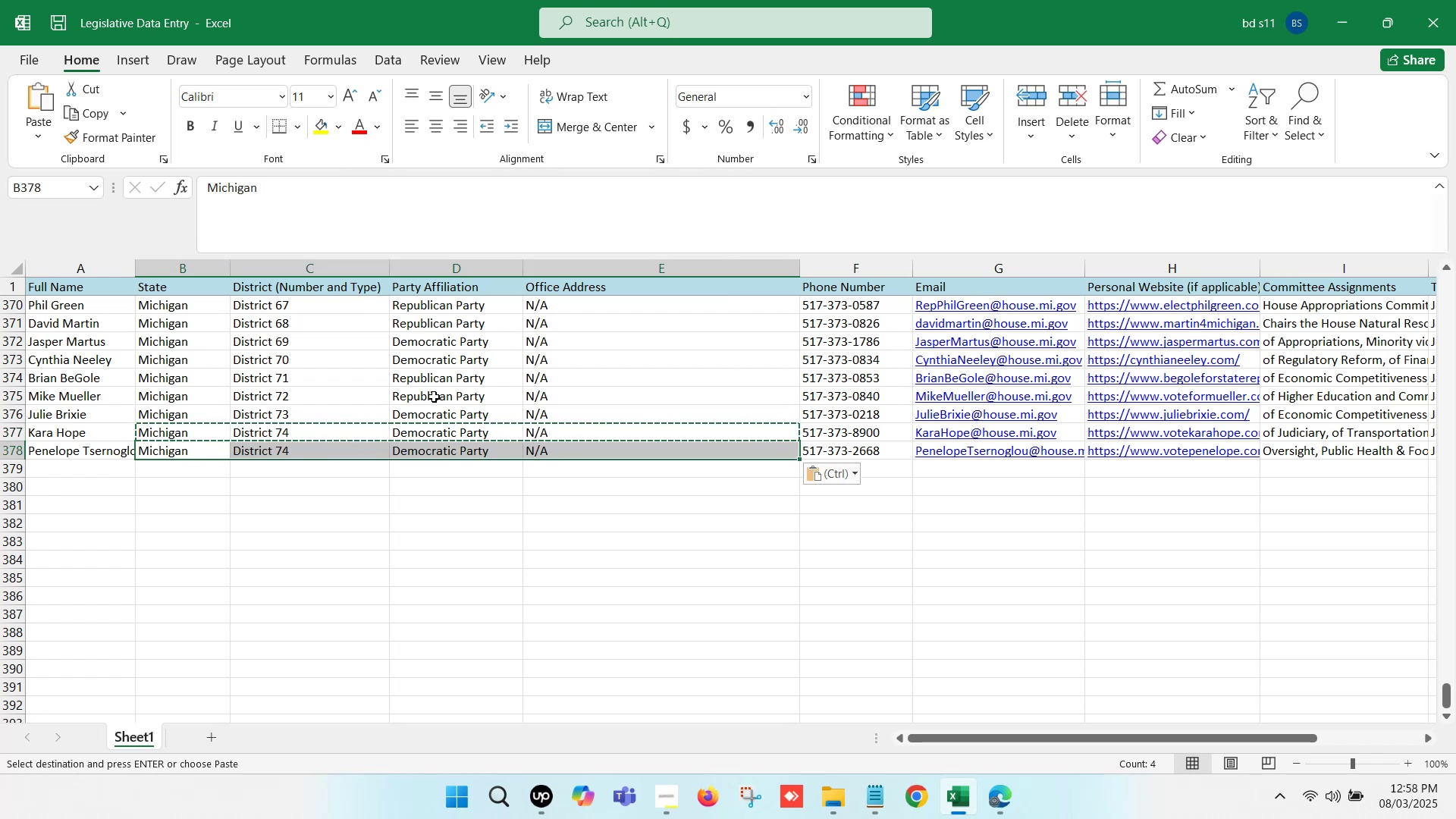 
key(Control+C)
 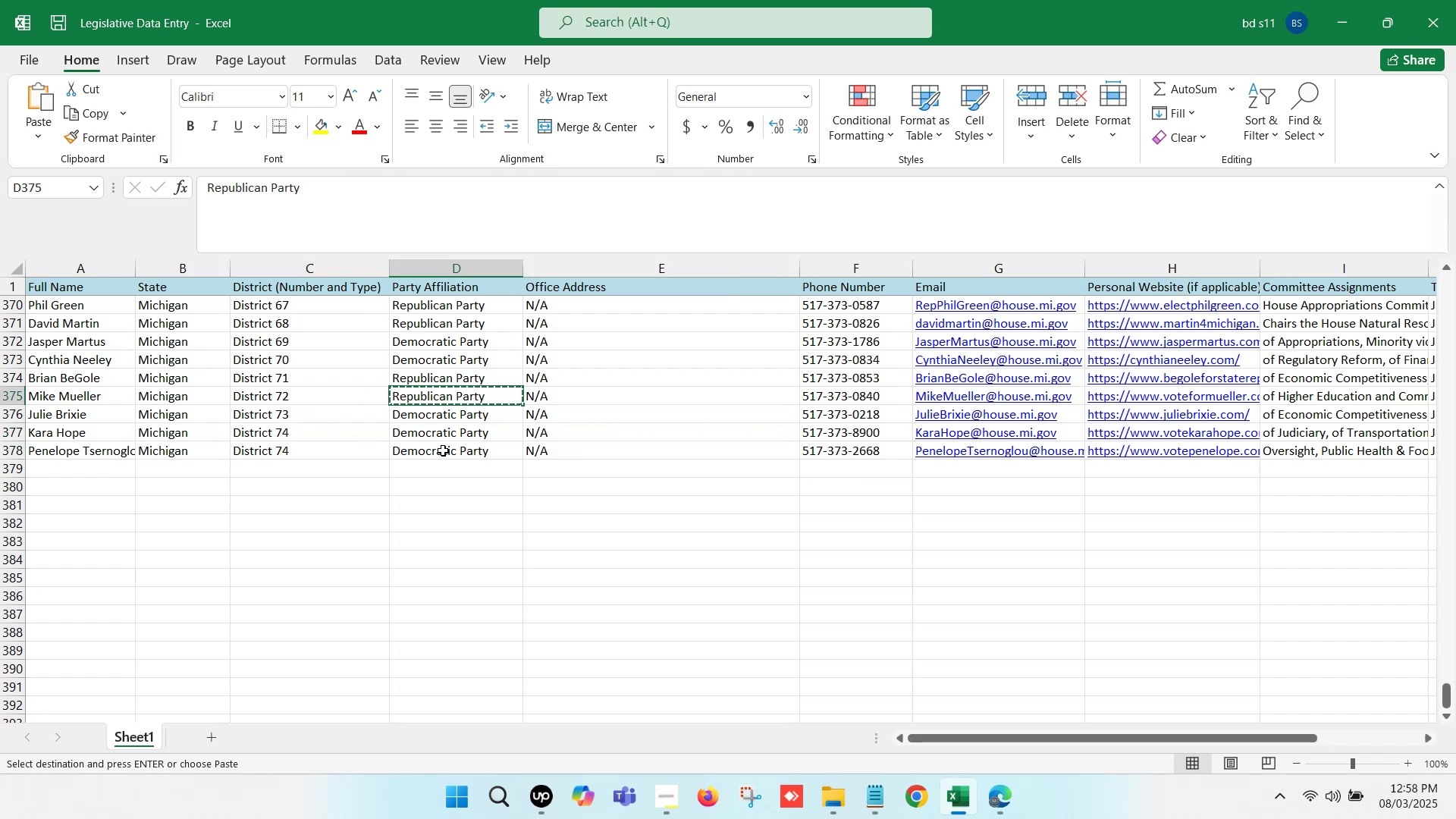 
left_click([443, 450])
 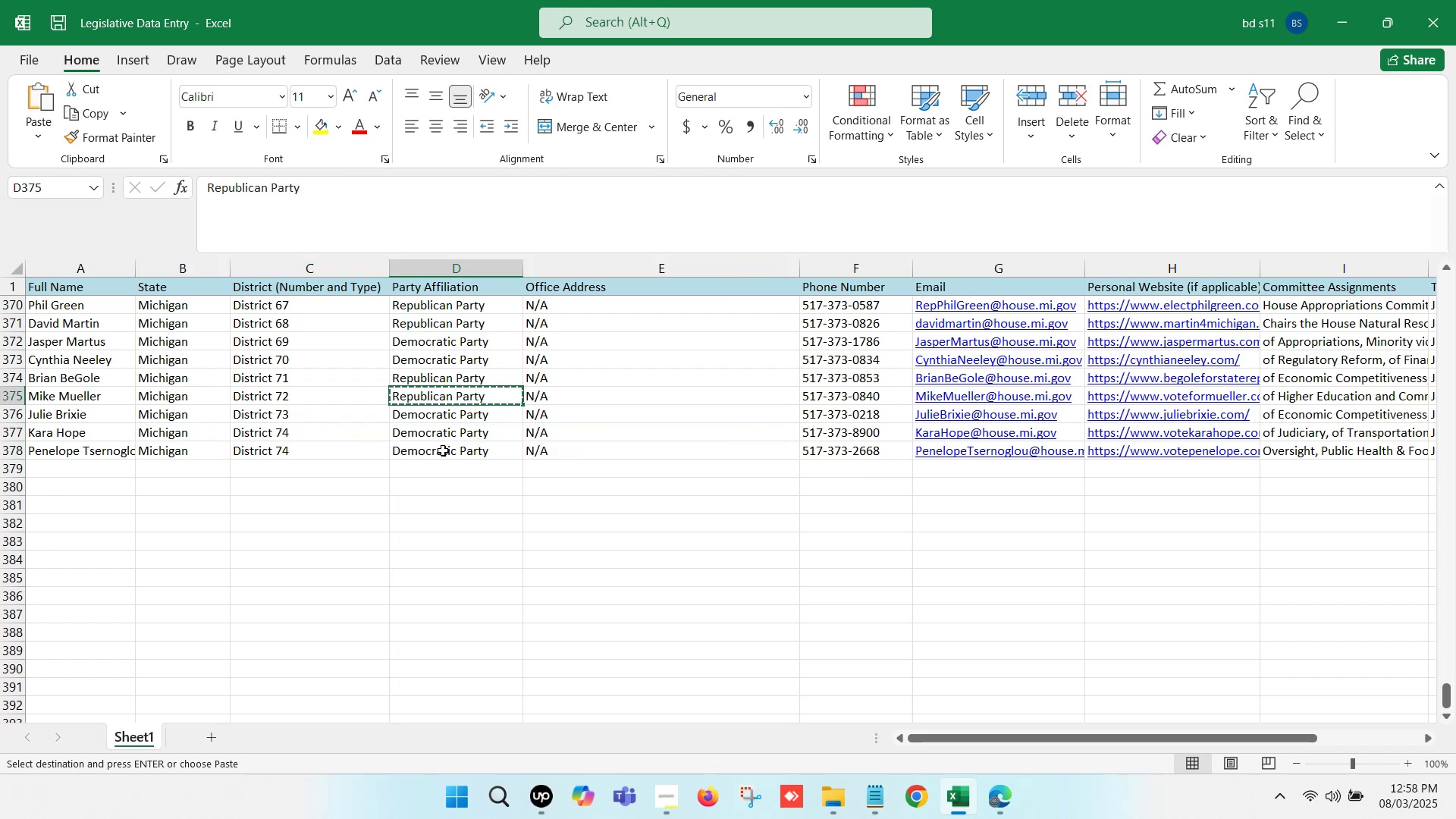 
key(Control+ControlLeft)
 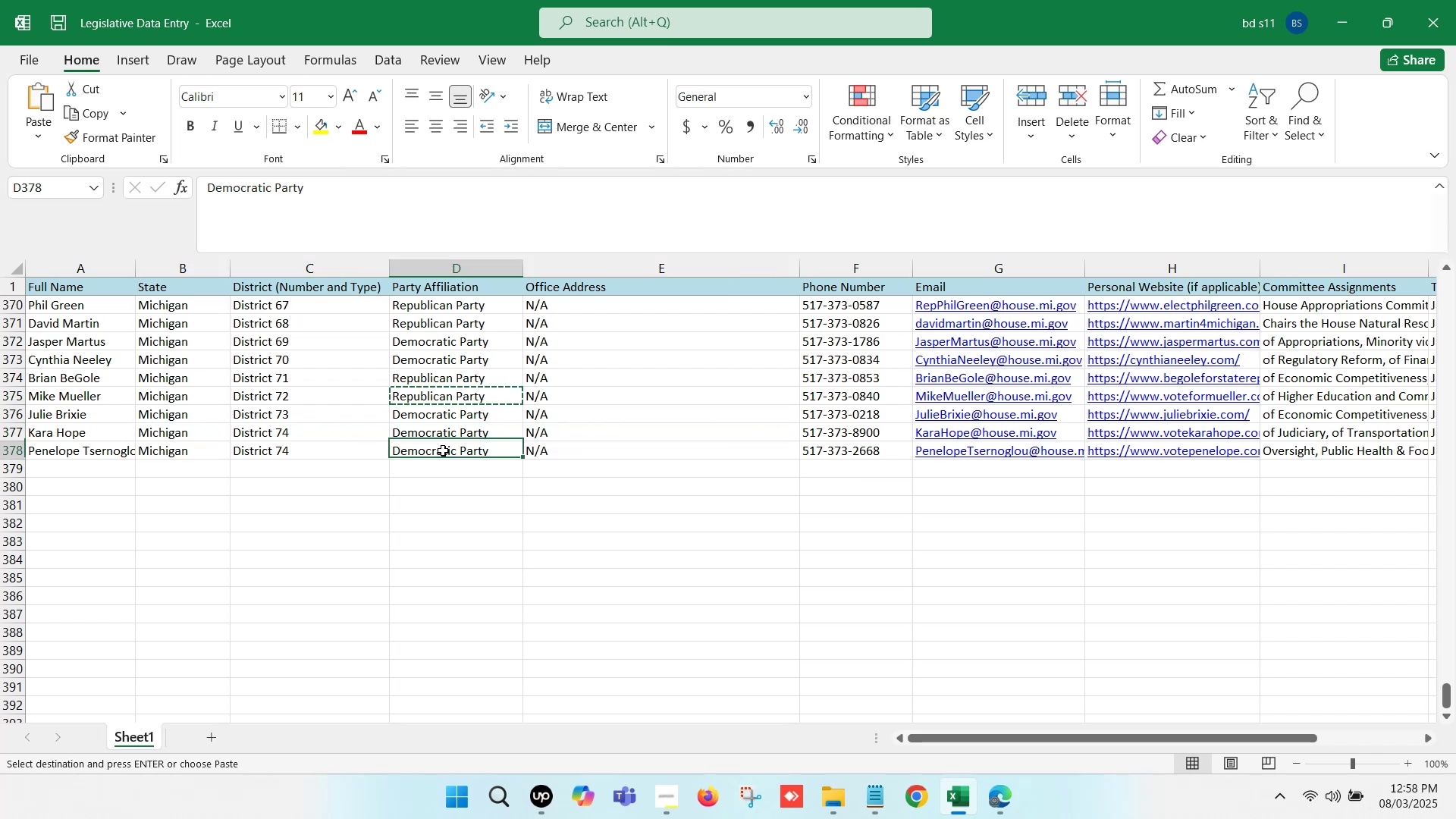 
key(Control+V)
 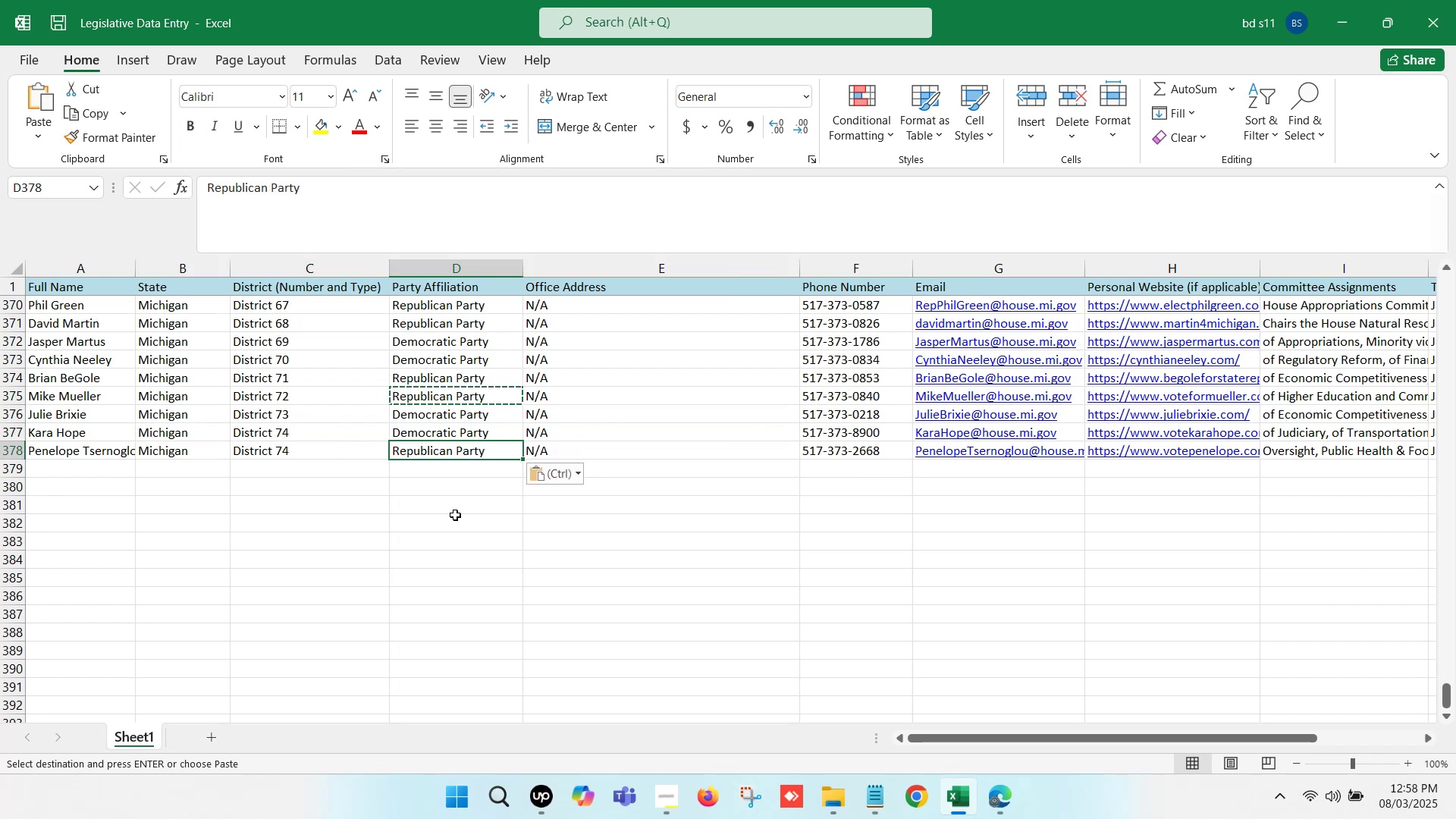 
left_click([455, 515])
 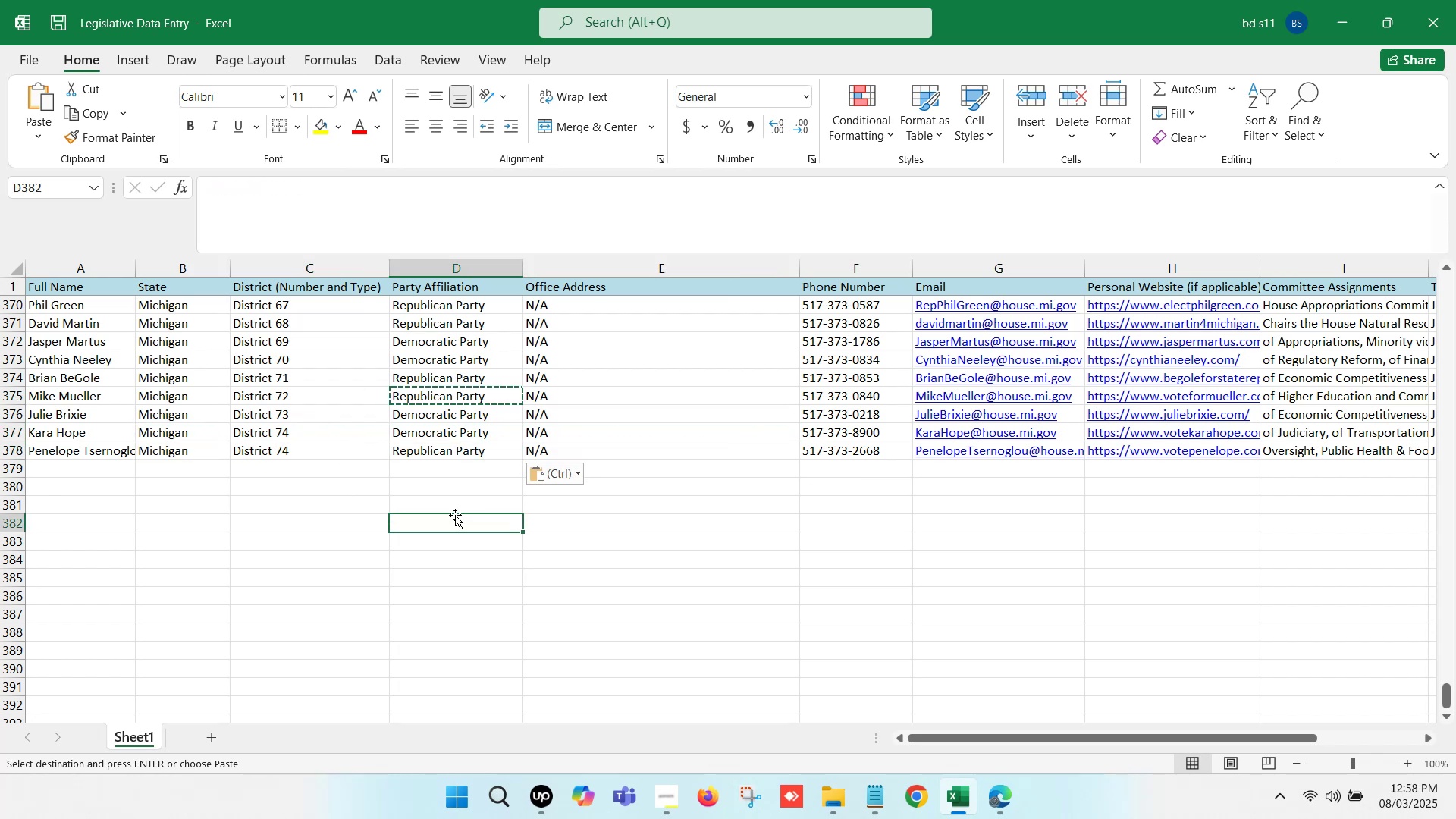 
left_click([667, 508])
 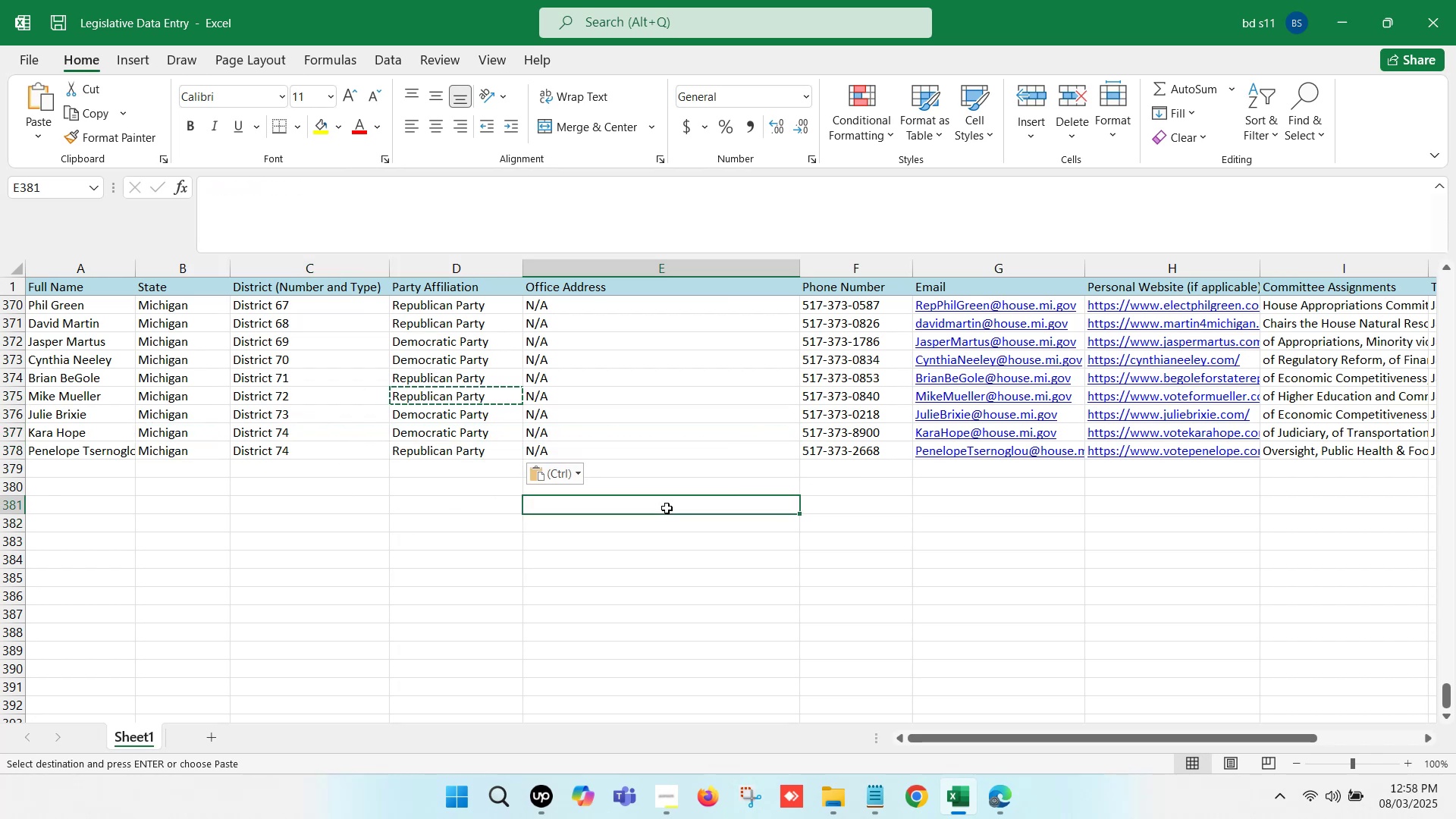 
key(Control+S)
 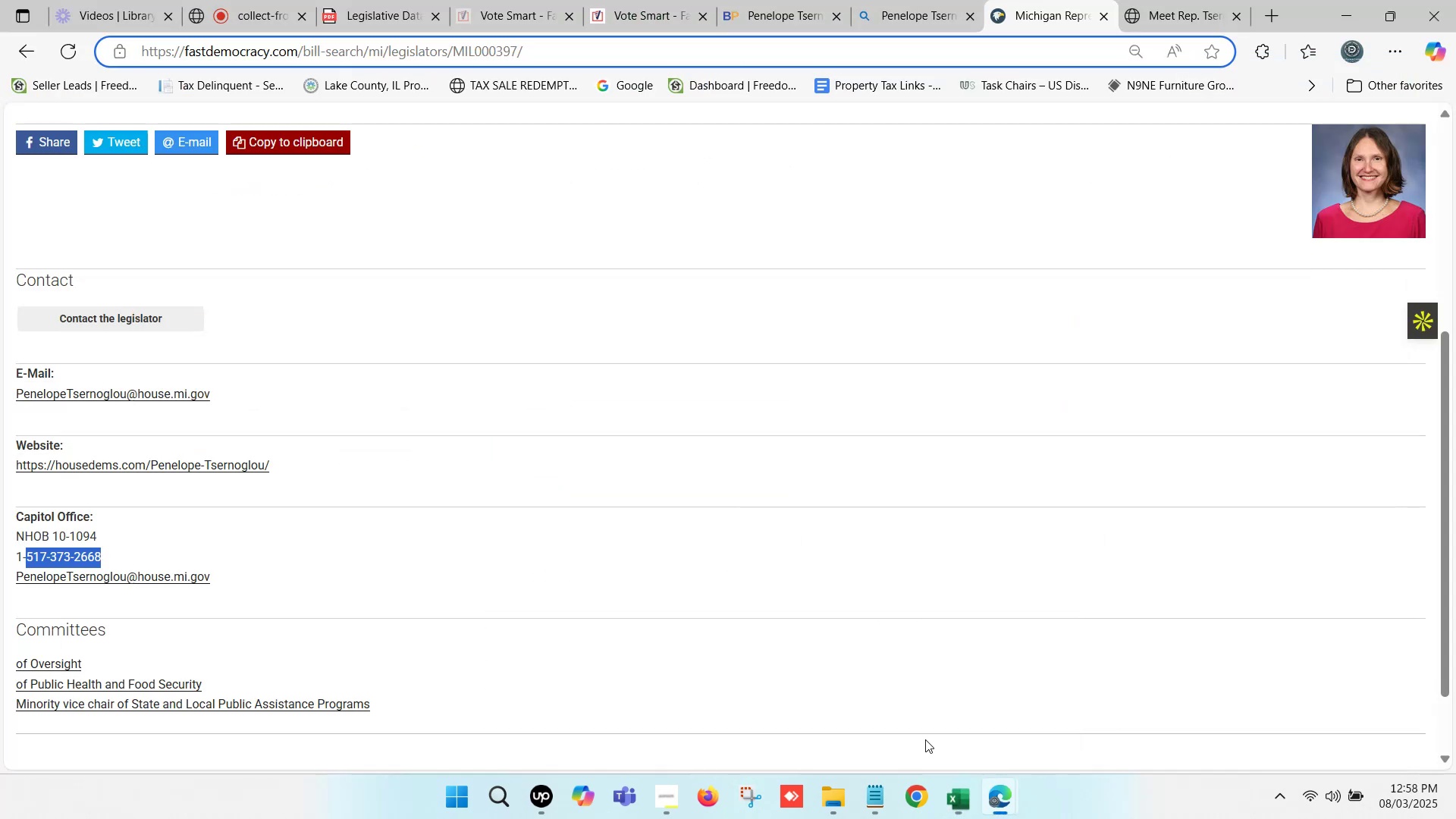 
left_click([647, 0])
 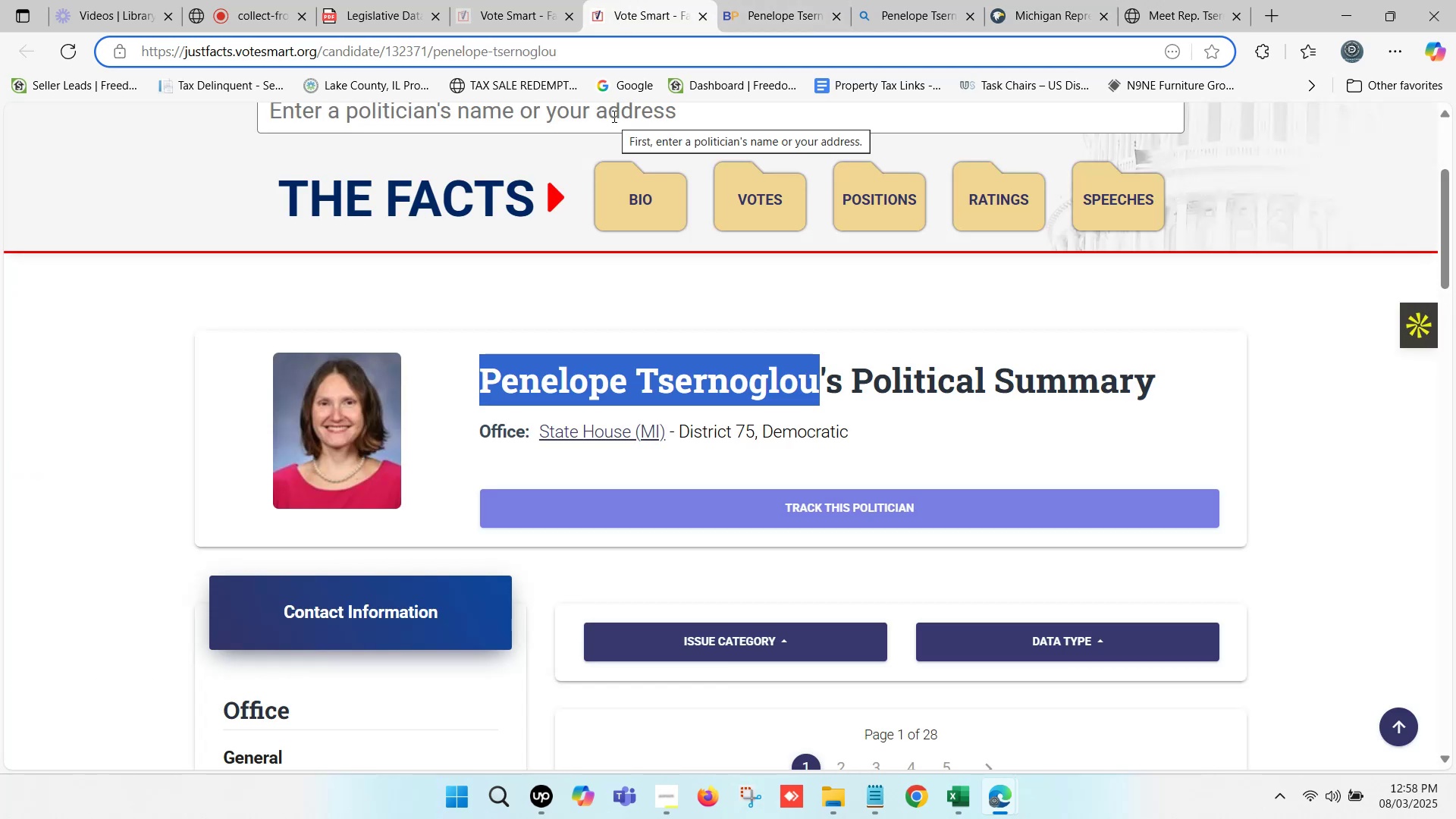 
left_click([507, 0])
 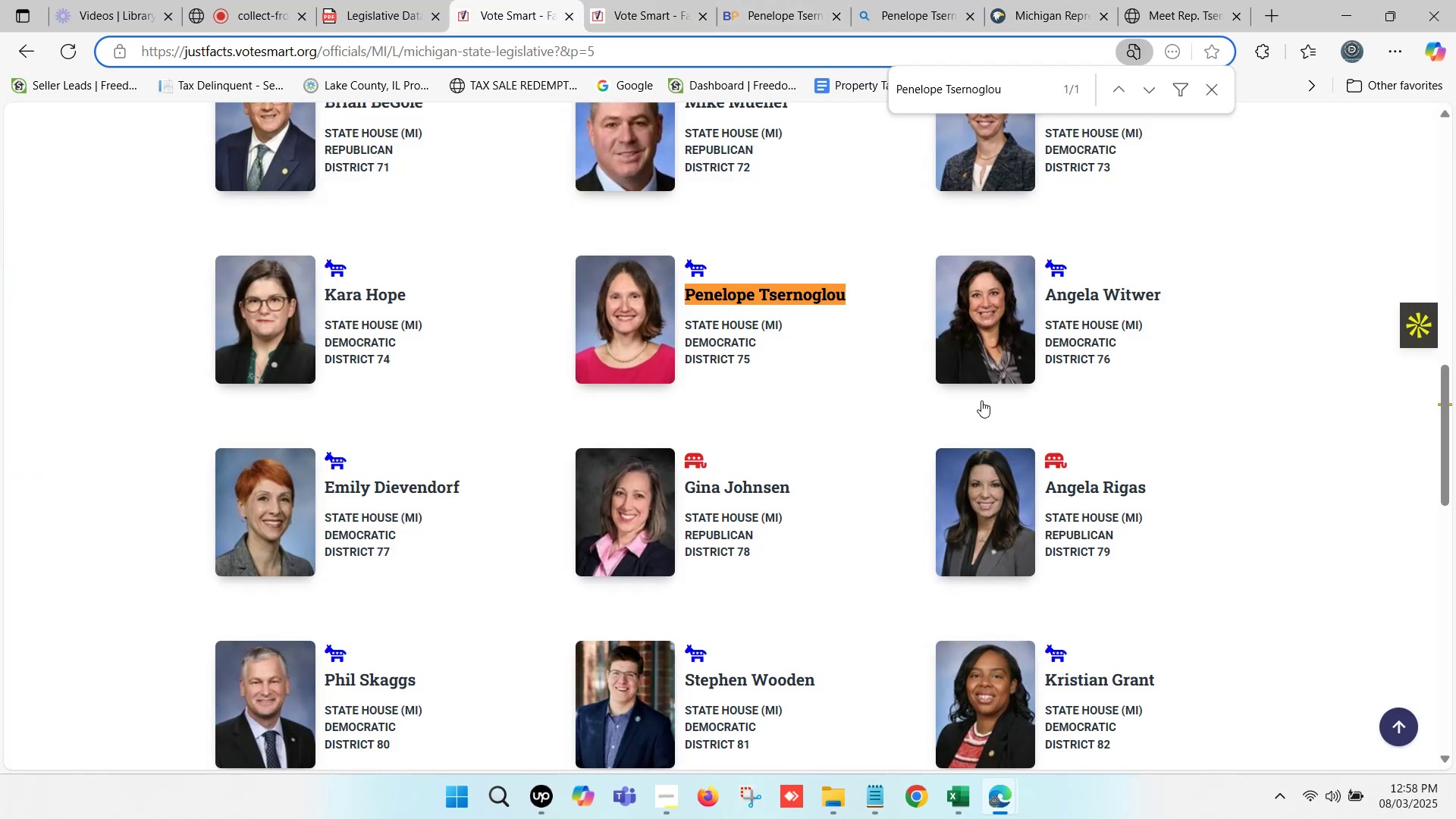 
scroll: coordinate [998, 416], scroll_direction: none, amount: 0.0
 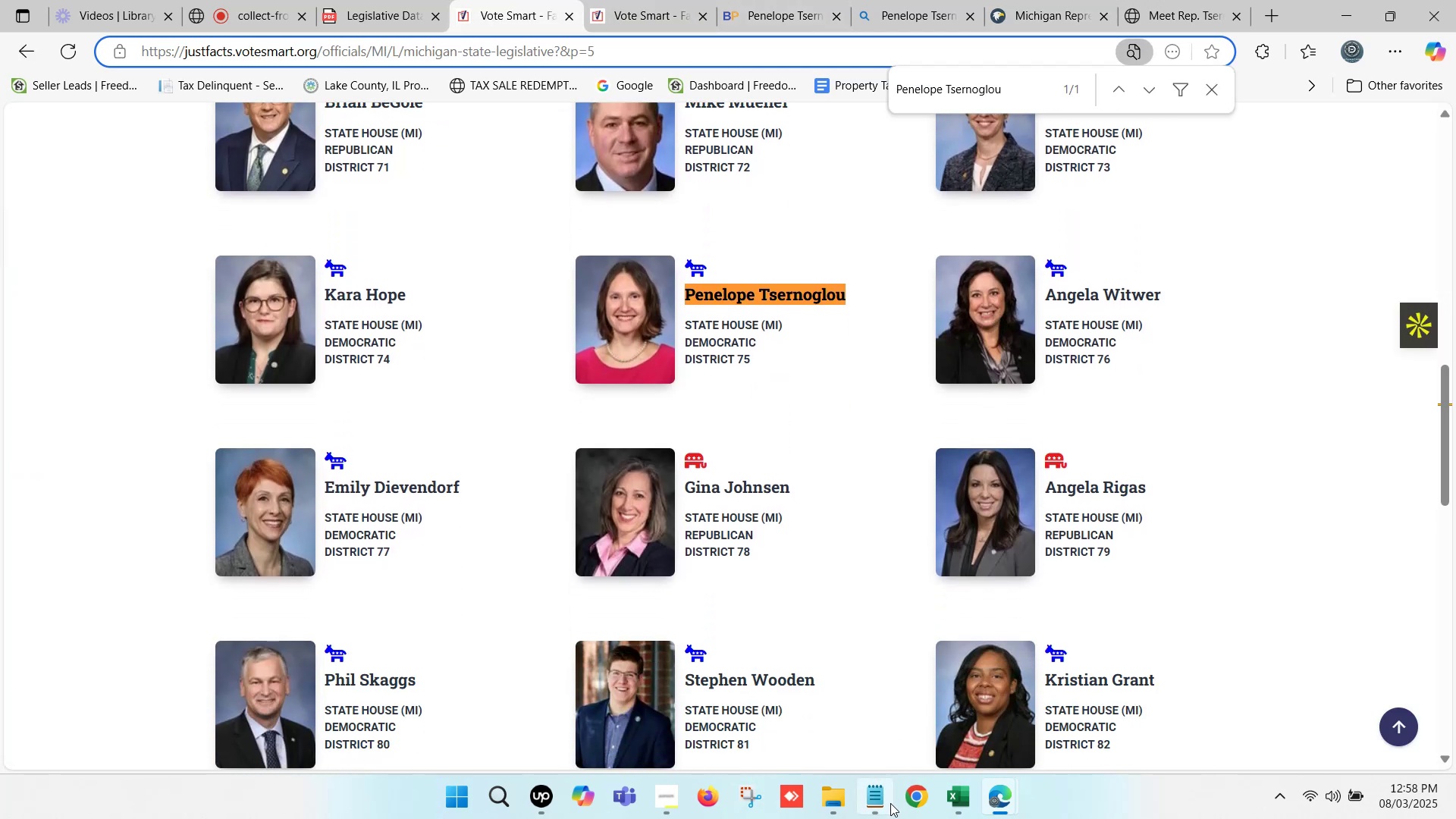 
left_click([949, 798])
 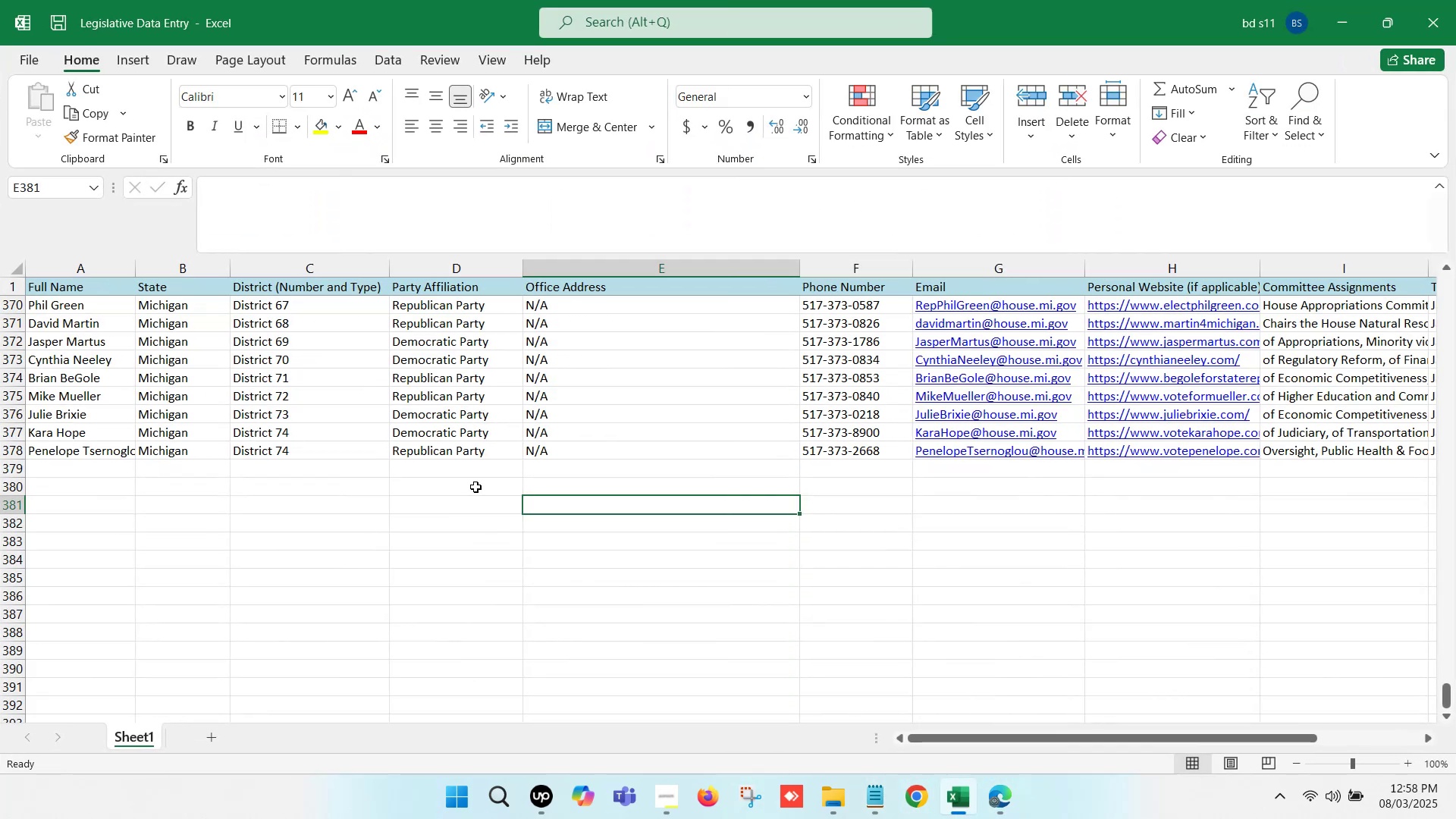 
key(Control+ControlLeft)
 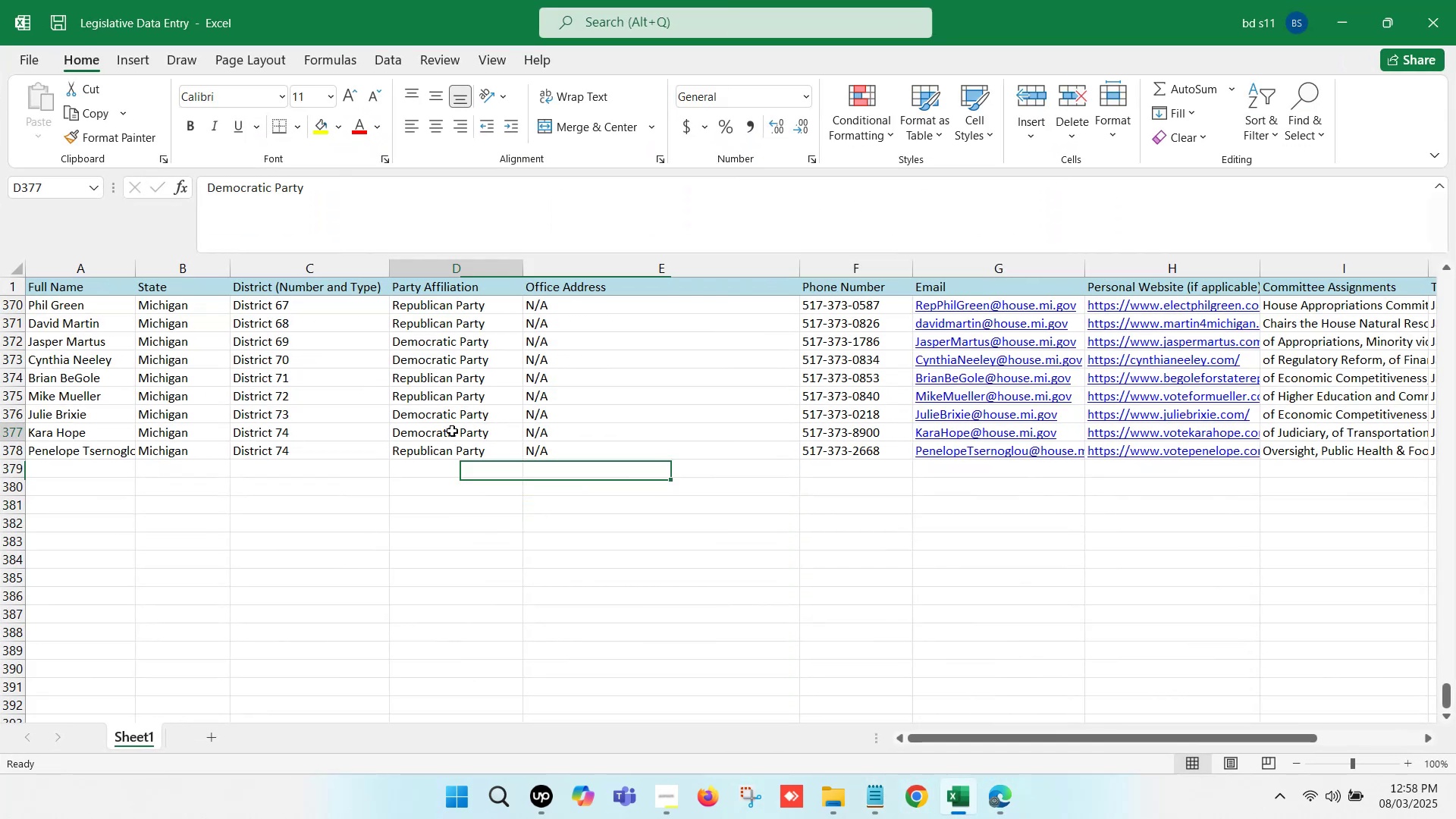 
left_click([452, 431])
 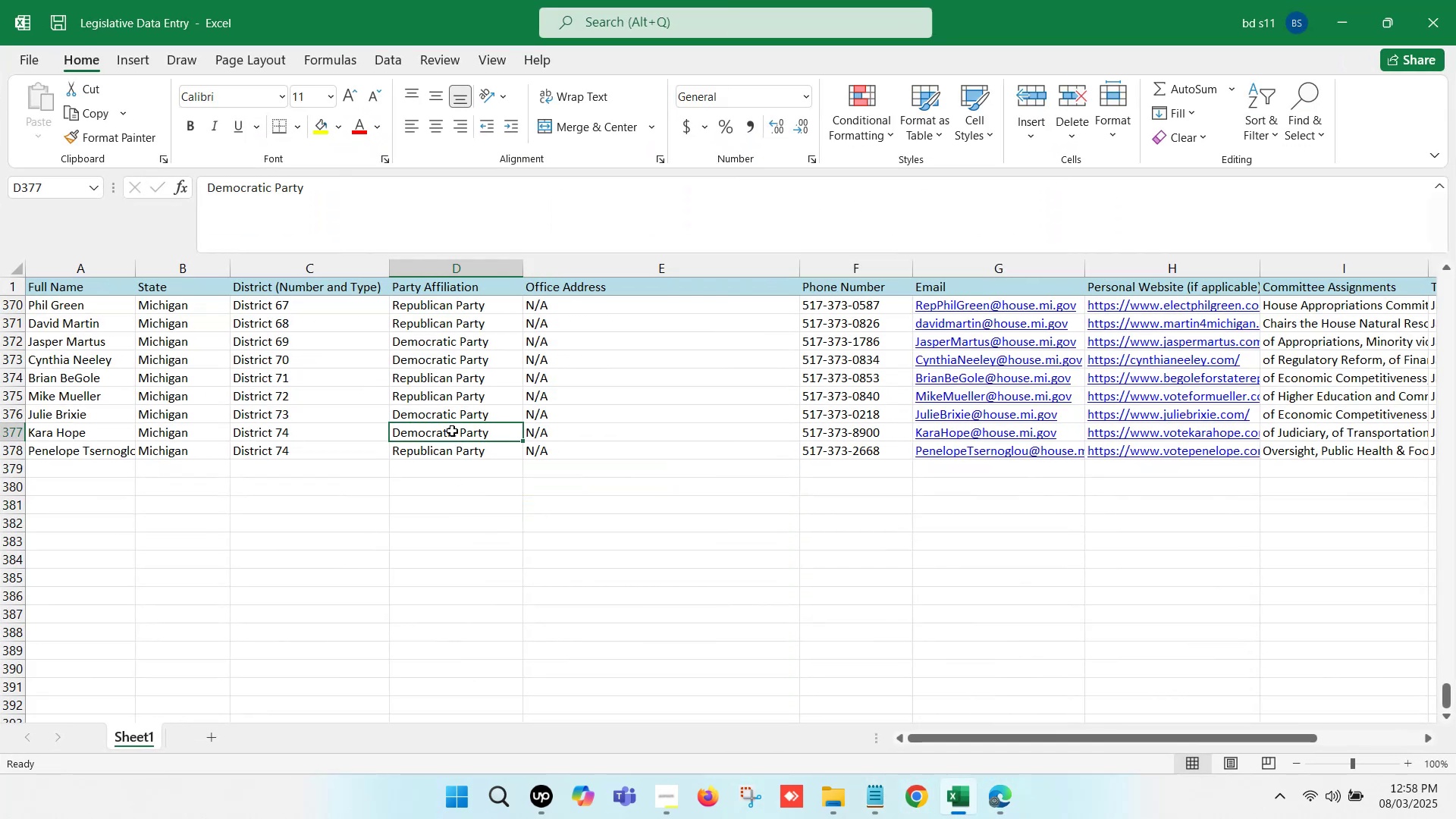 
key(Control+C)
 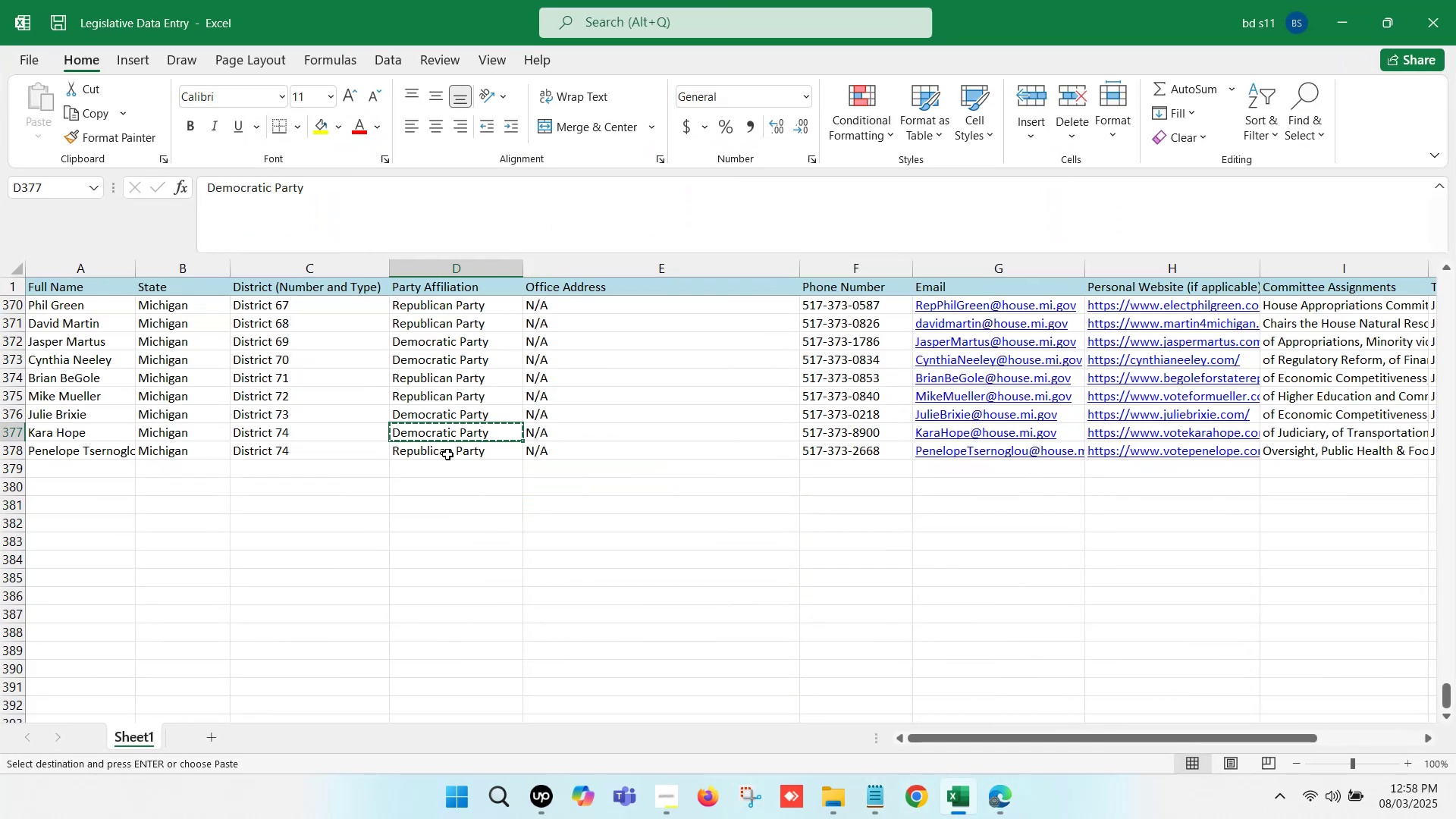 
left_click([447, 454])
 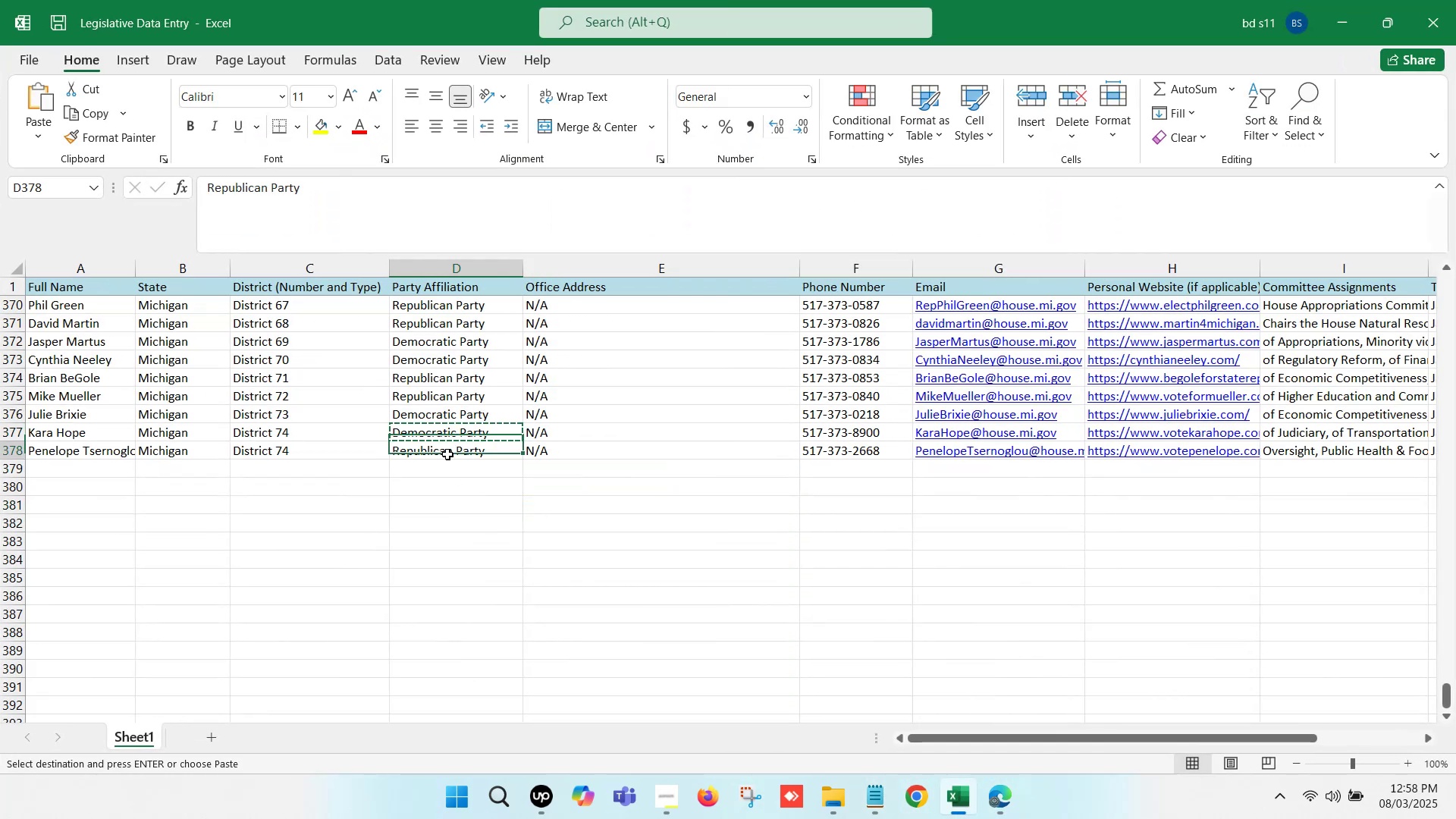 
key(Control+V)
 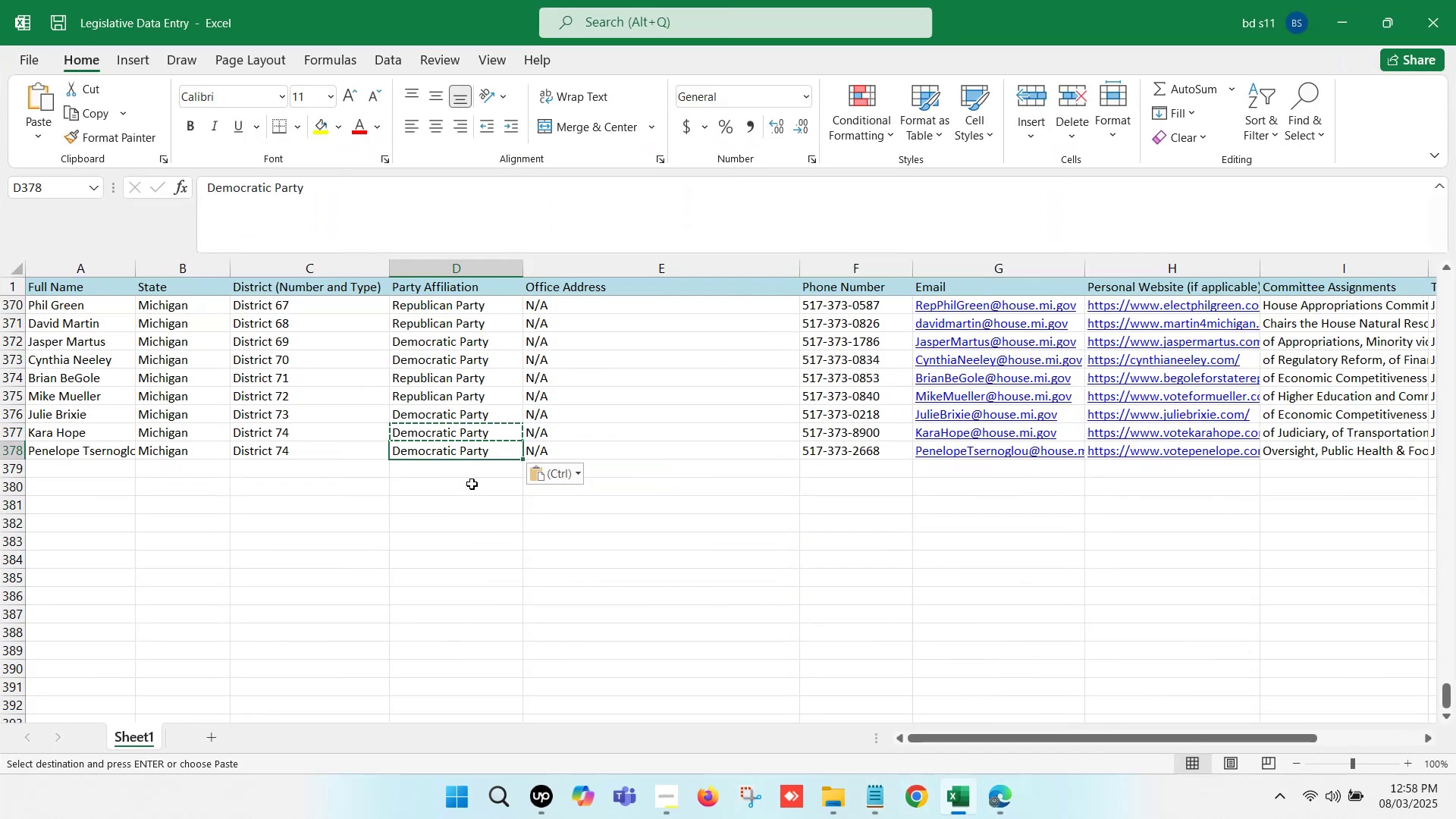 
left_click([472, 485])
 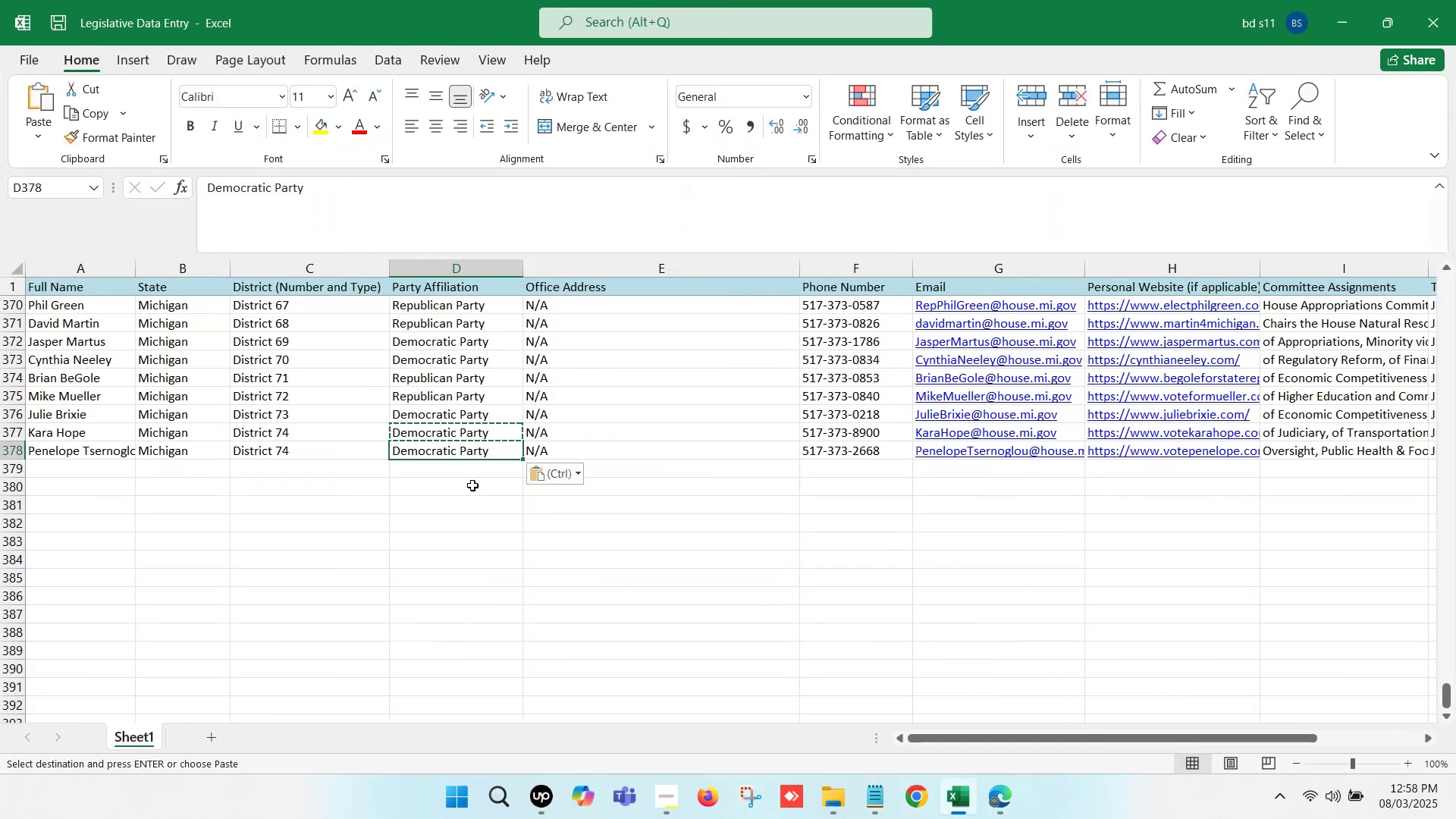 
key(Control+S)
 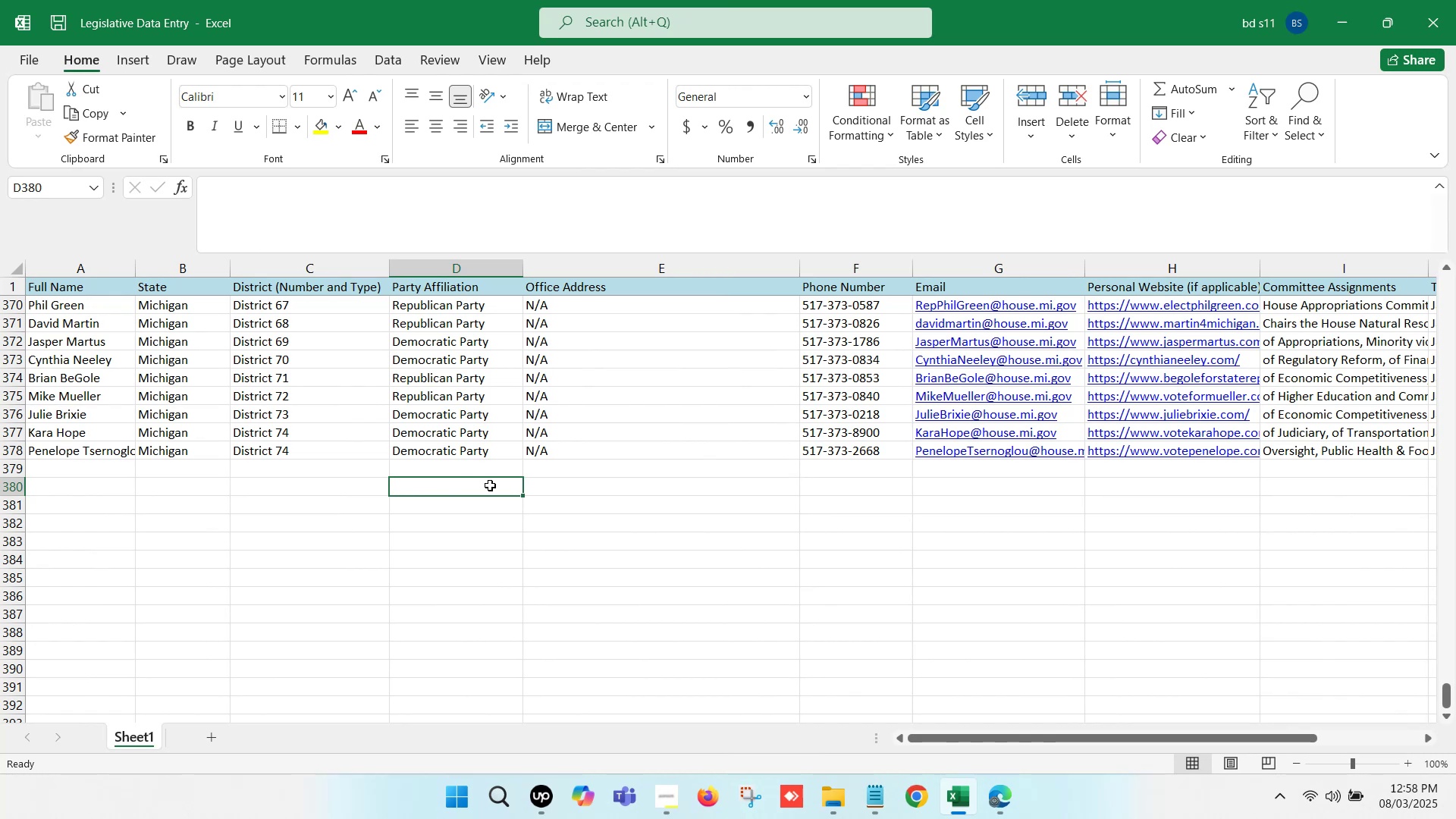 
left_click([648, 532])
 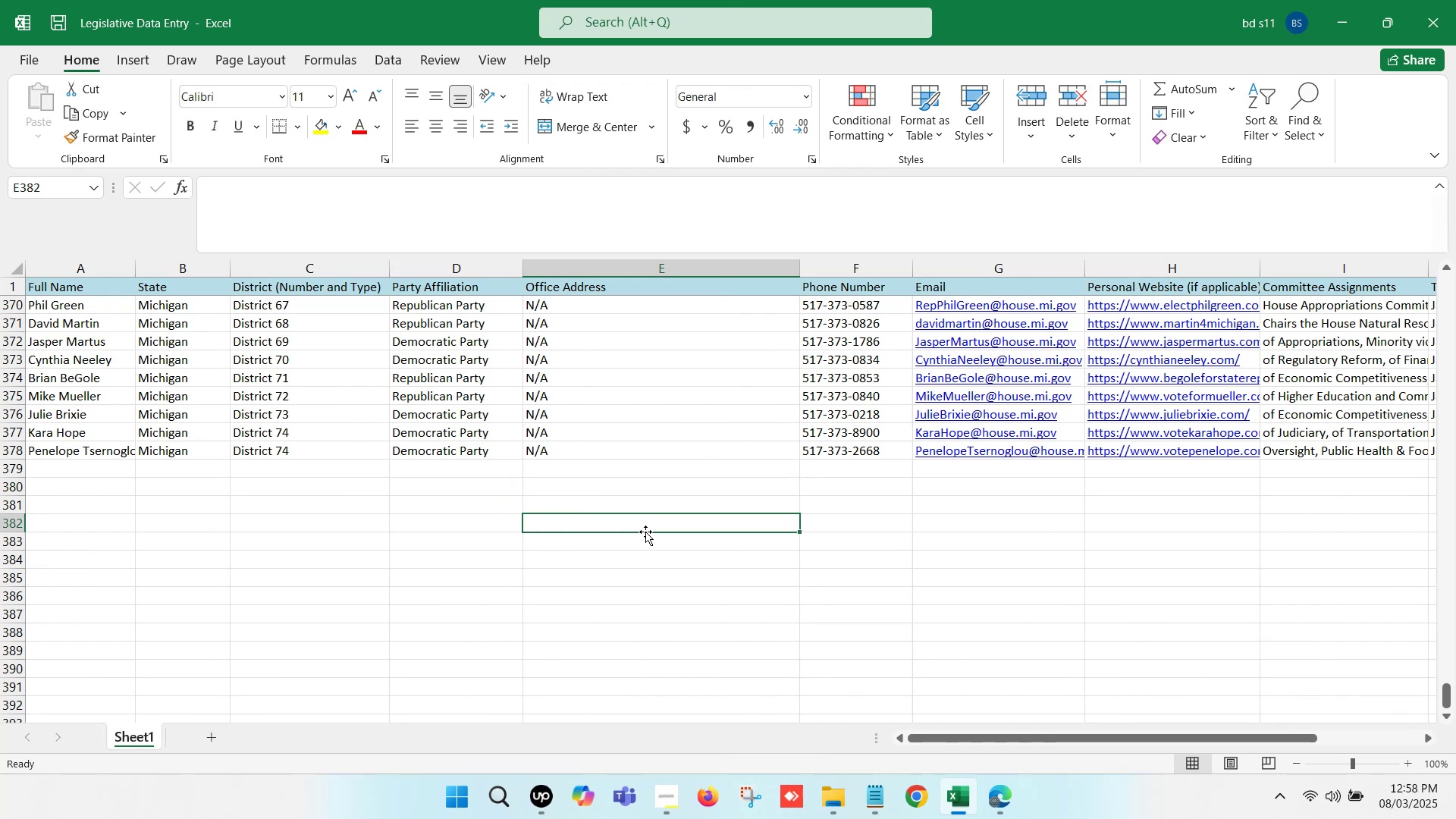 
wait(13.41)
 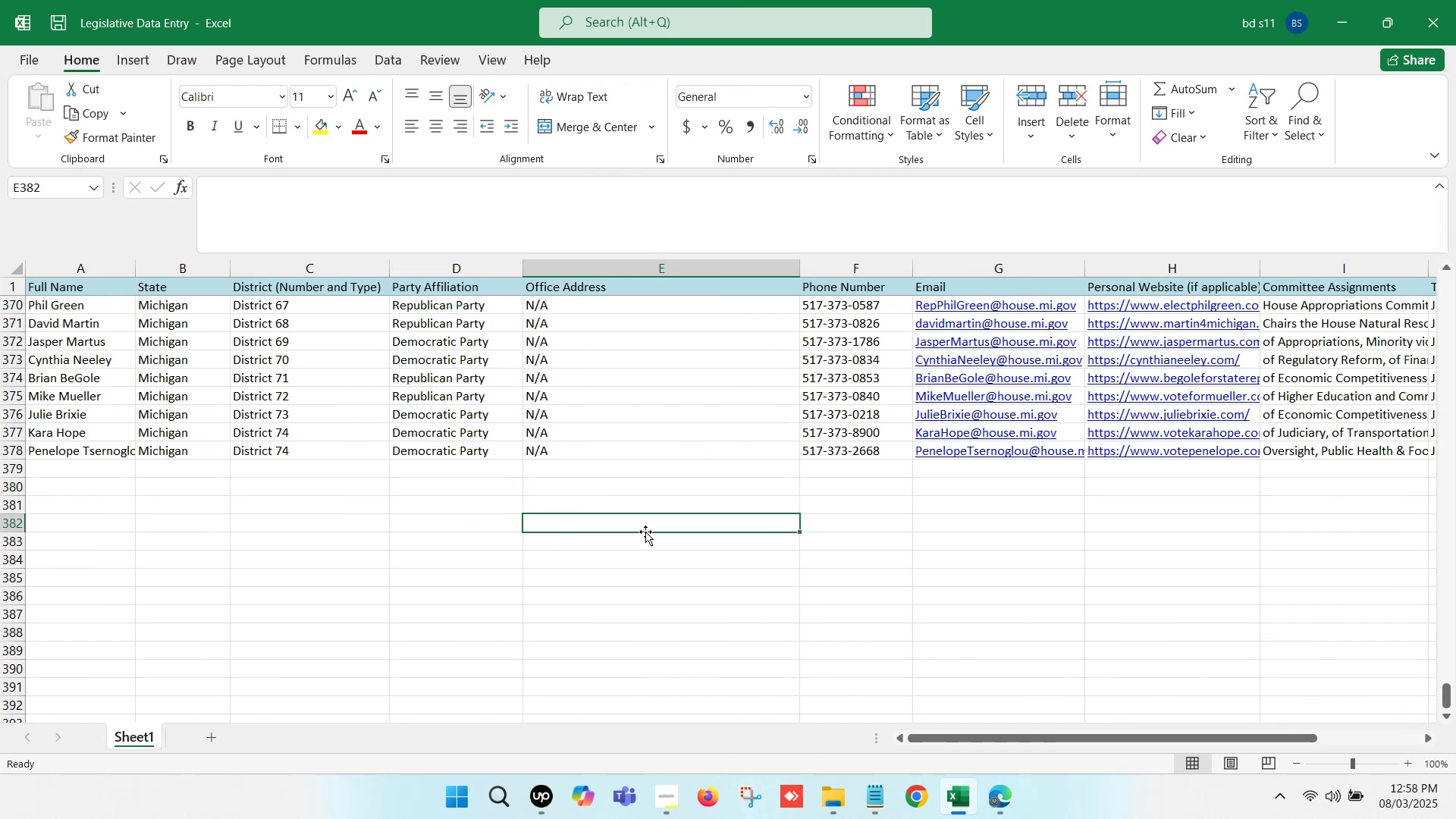 
left_click([679, 481])
 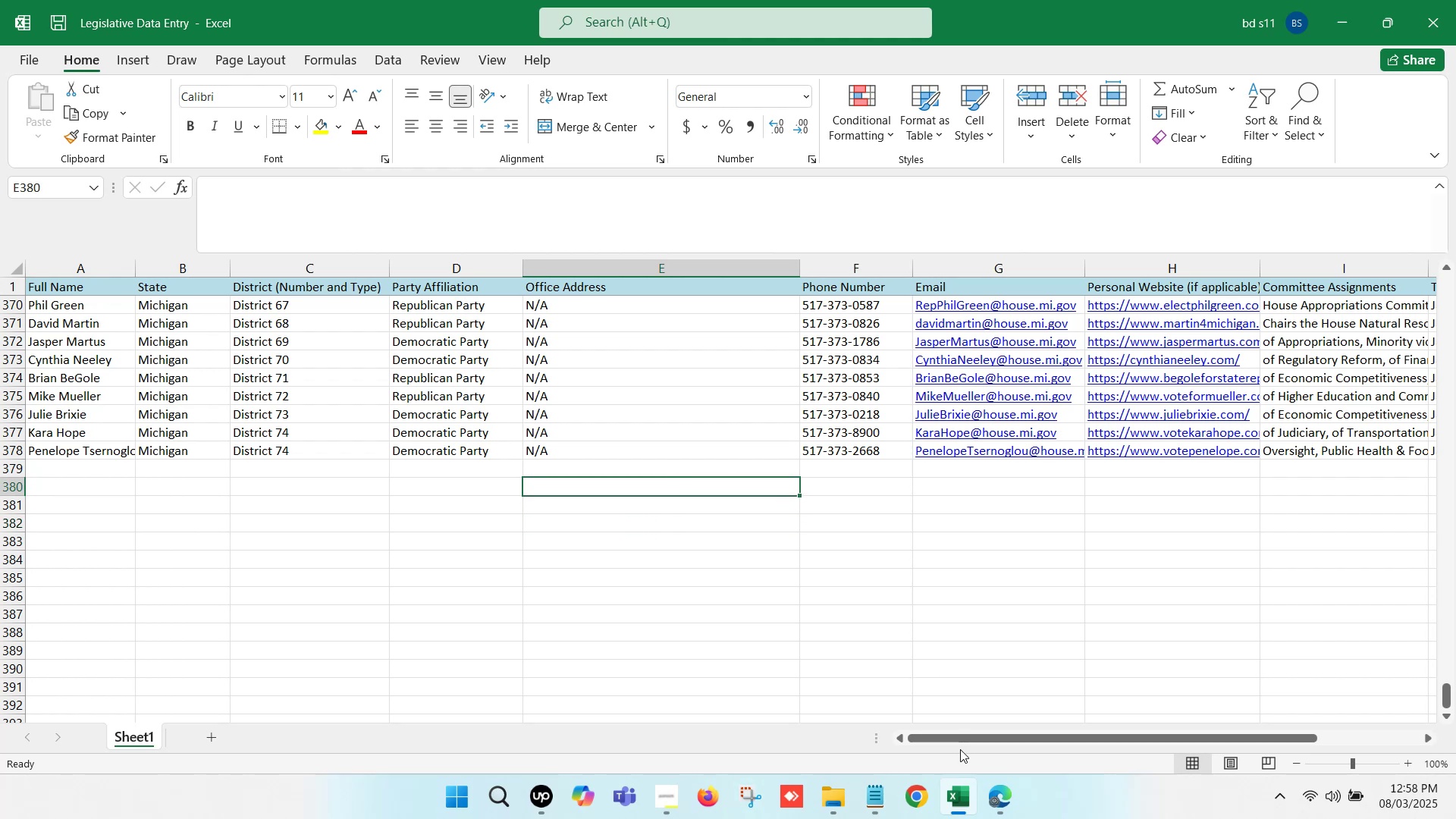 
key(Control+S)
 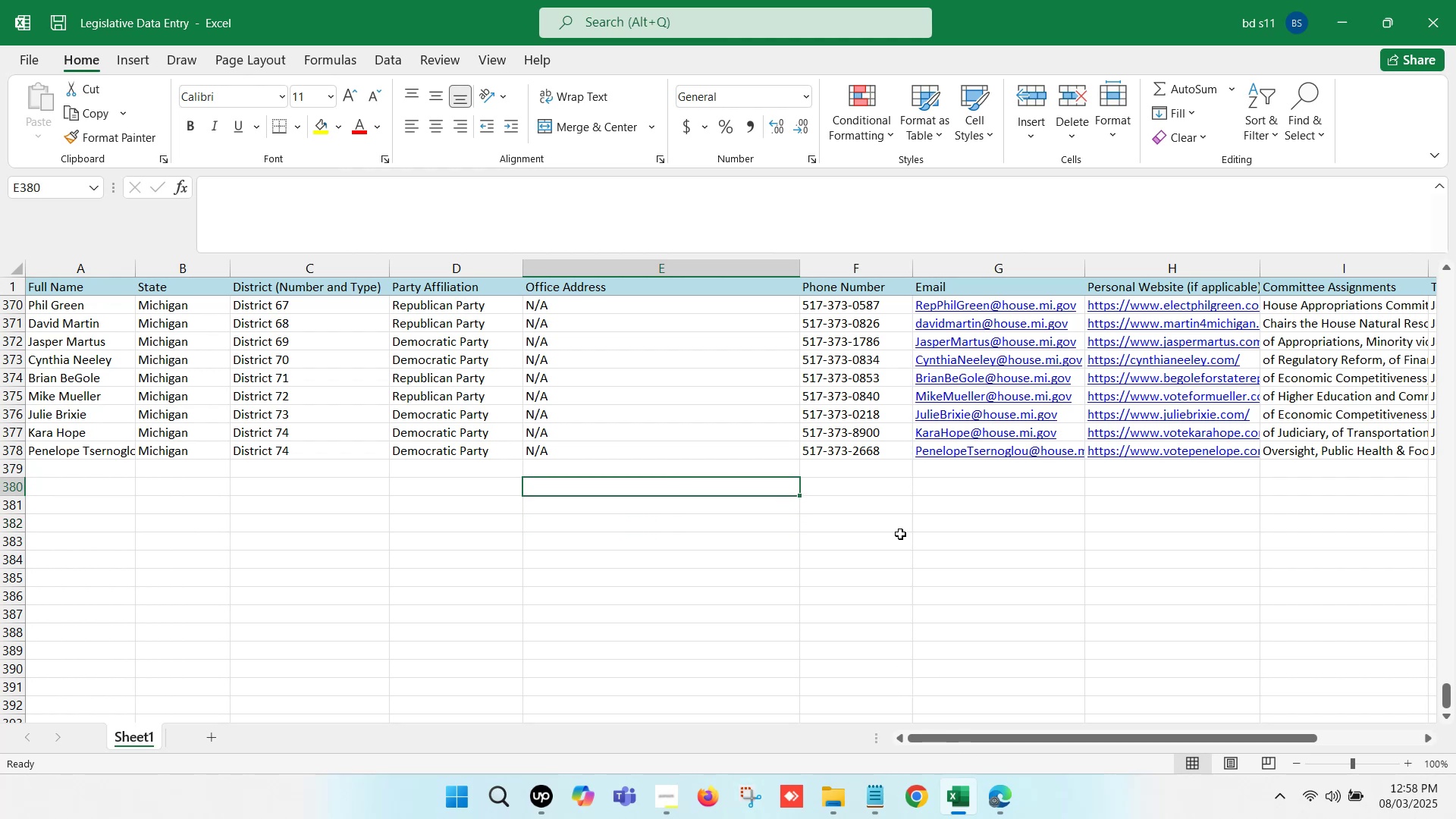 
left_click([898, 504])
 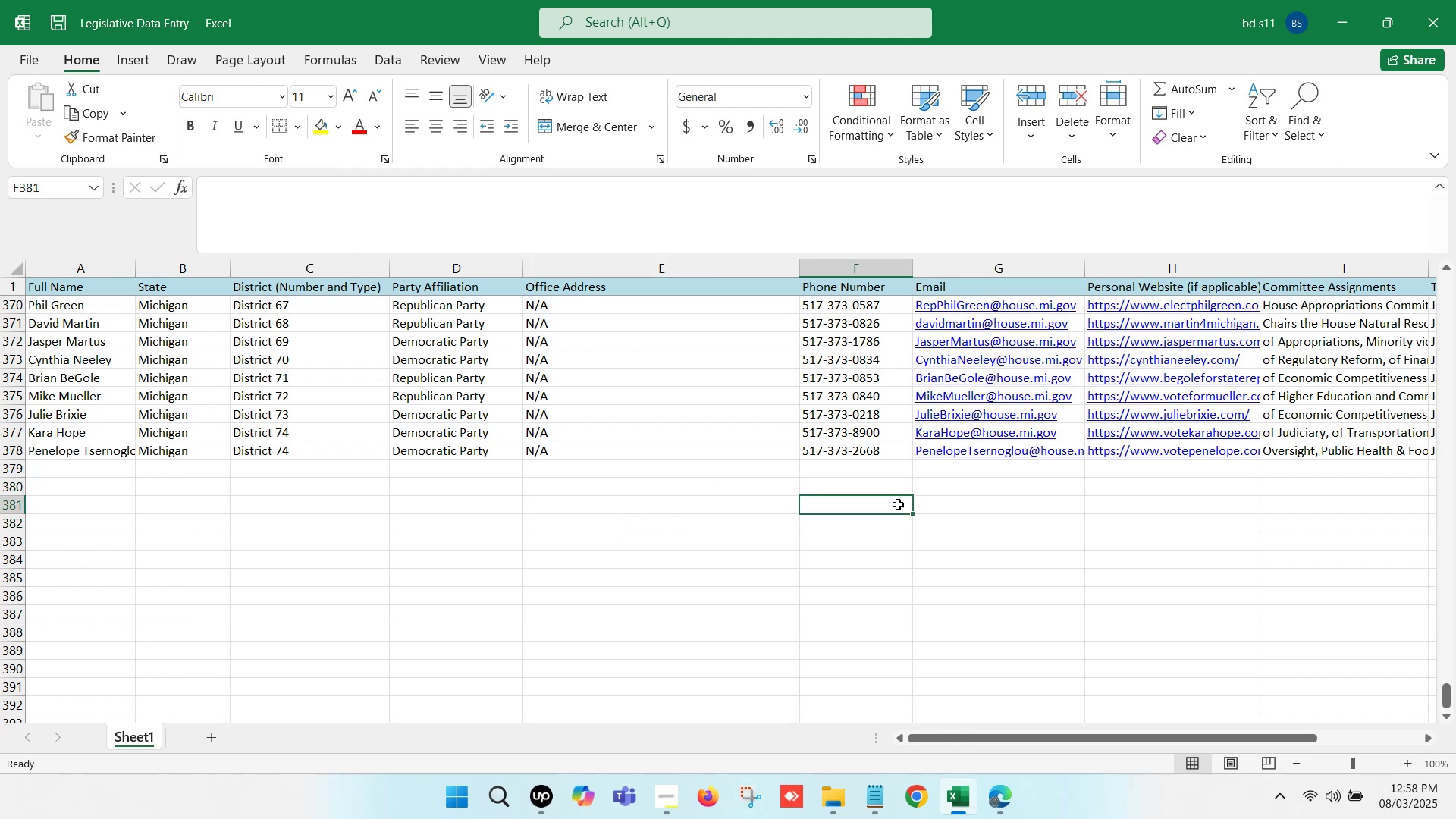 
key(ArrowLeft)
 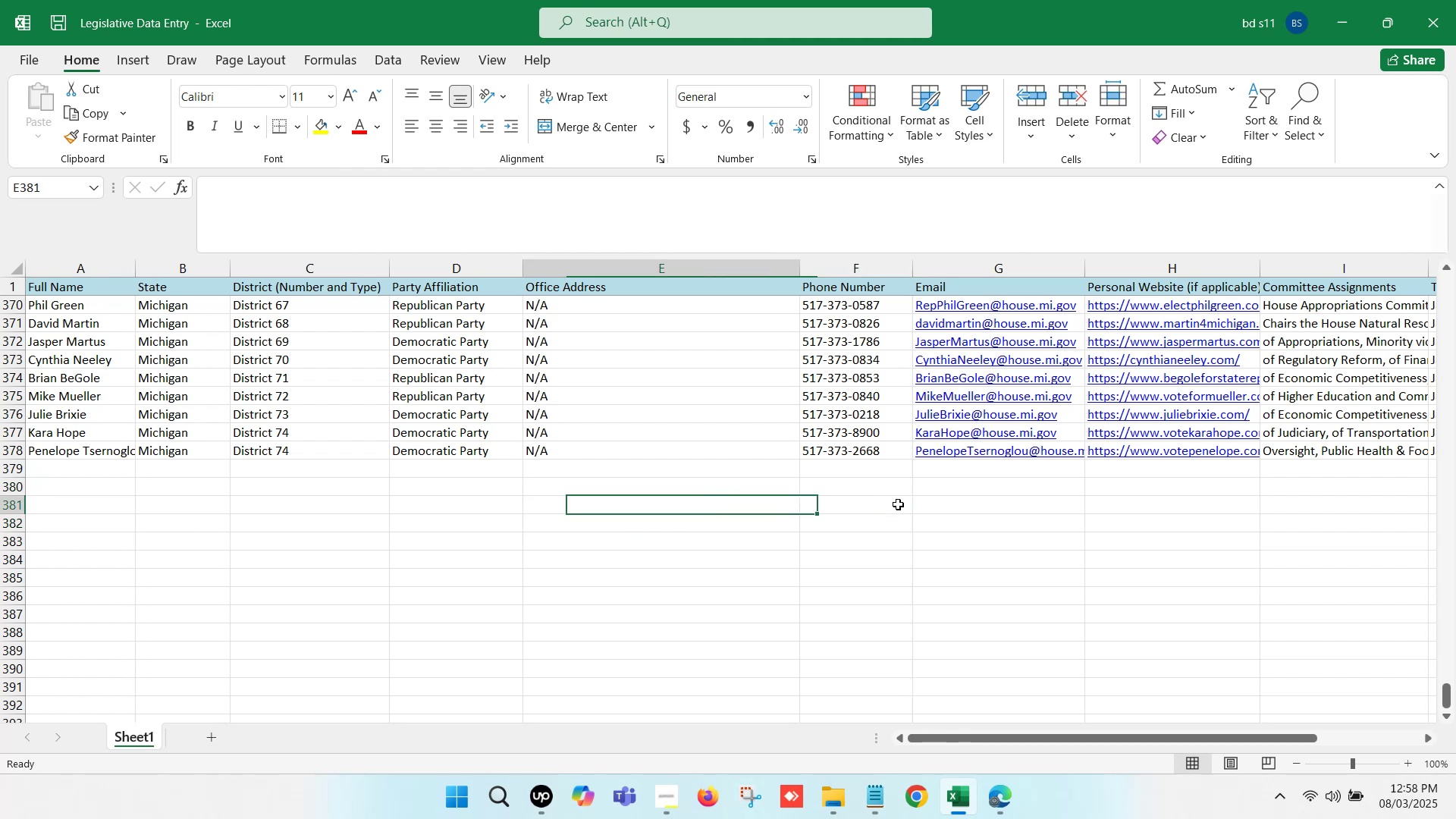 
key(ArrowLeft)
 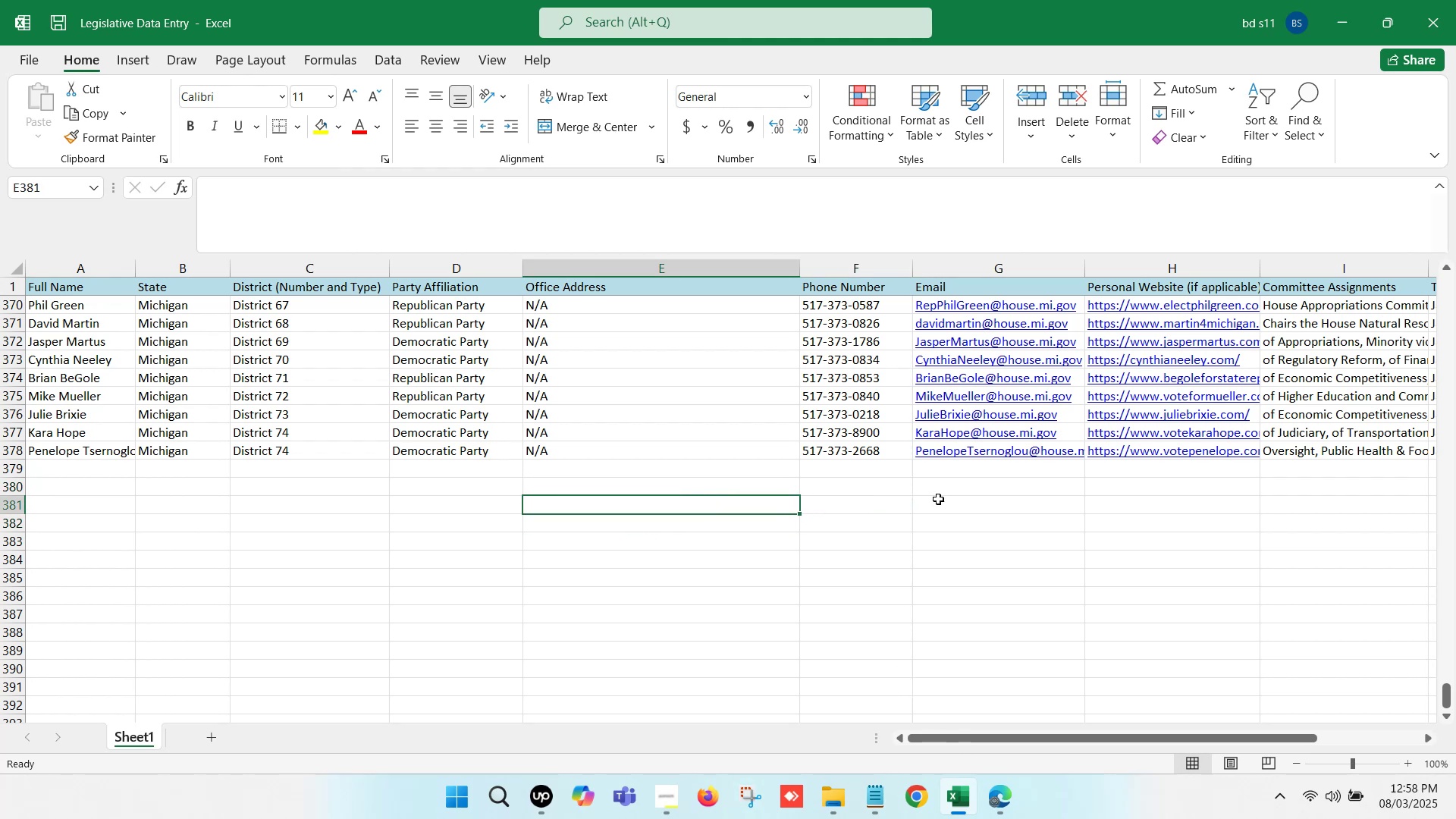 
key(ArrowLeft)
 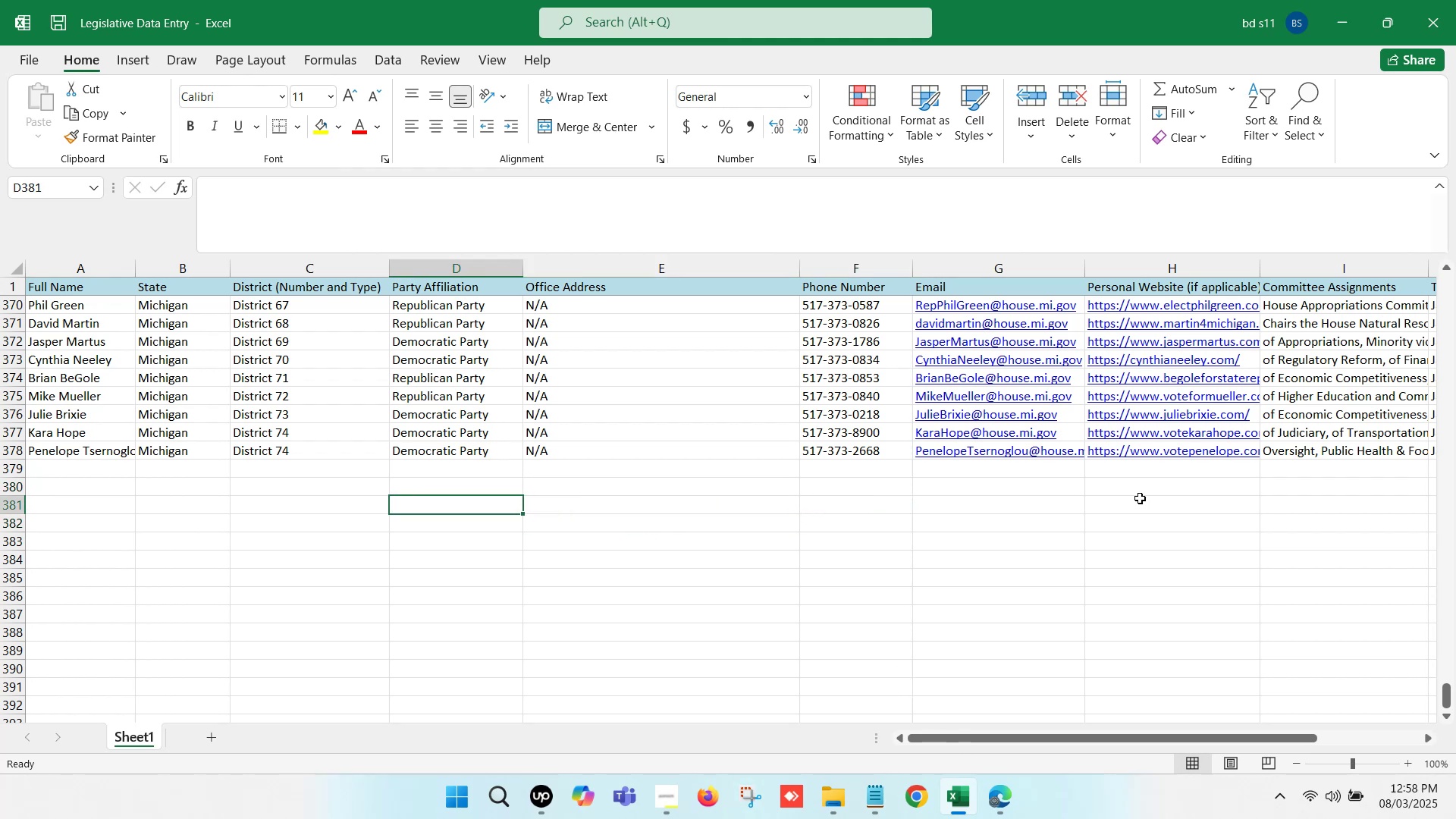 
key(ArrowLeft)
 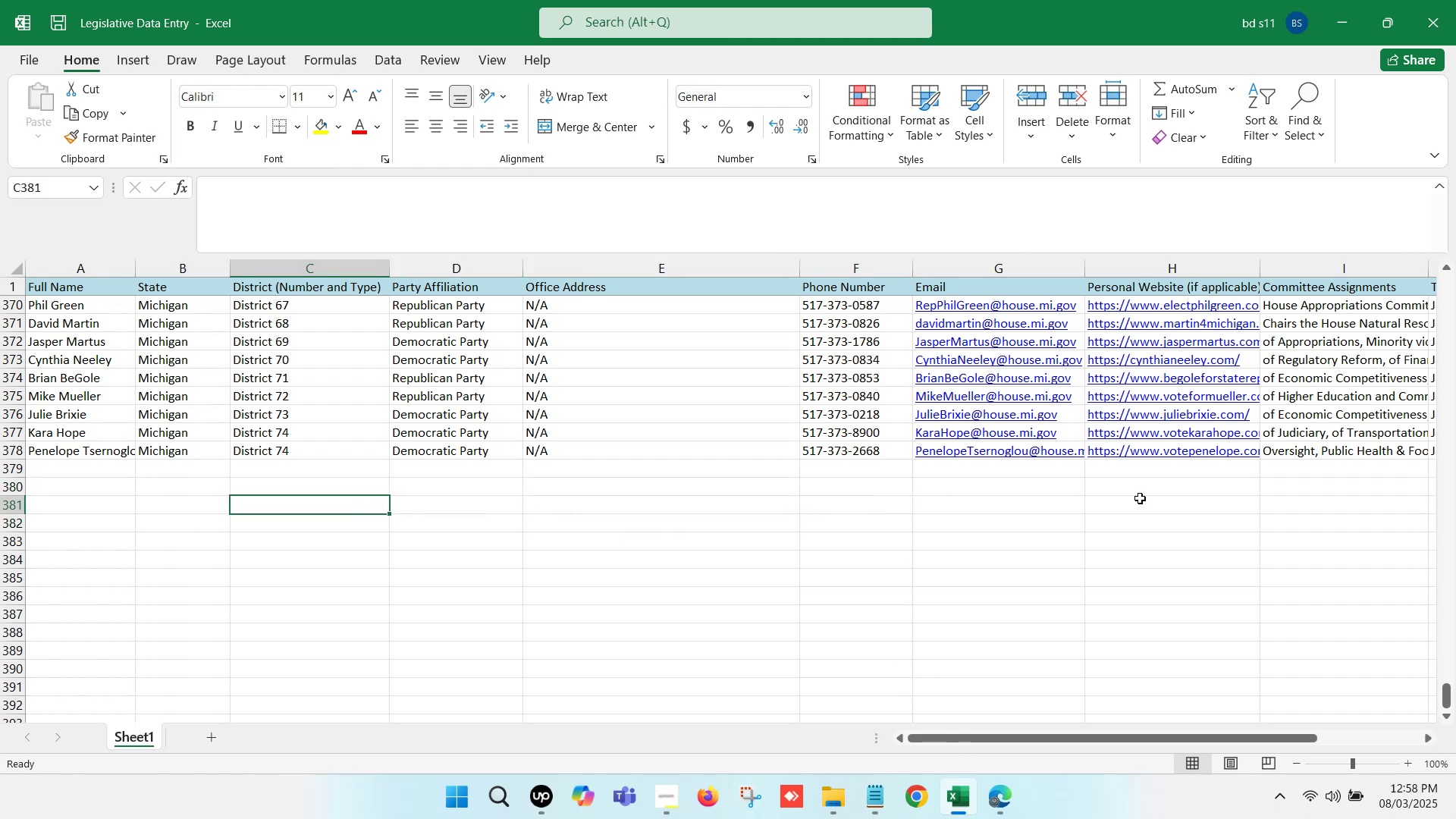 
key(ArrowLeft)
 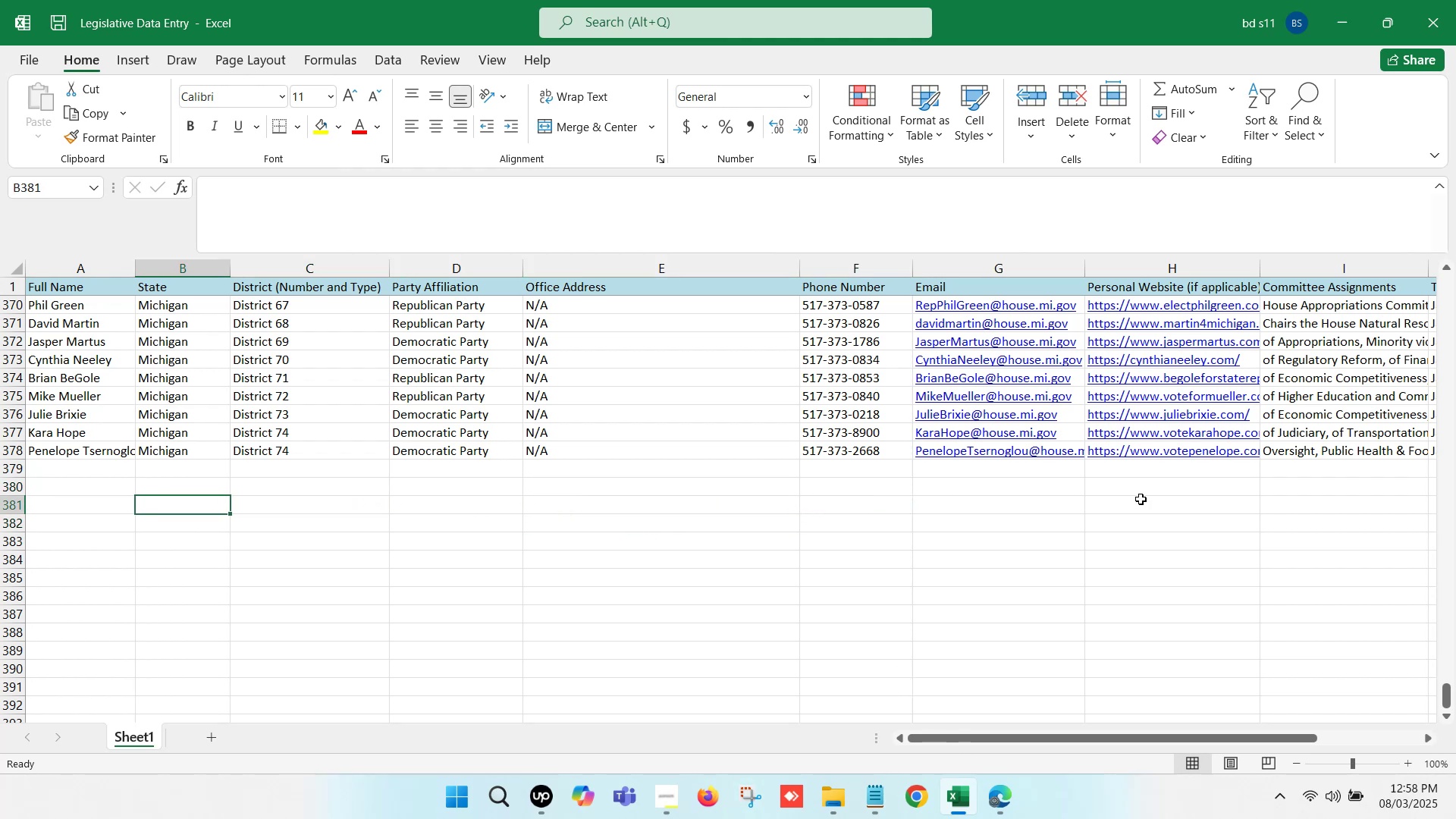 
key(ArrowLeft)
 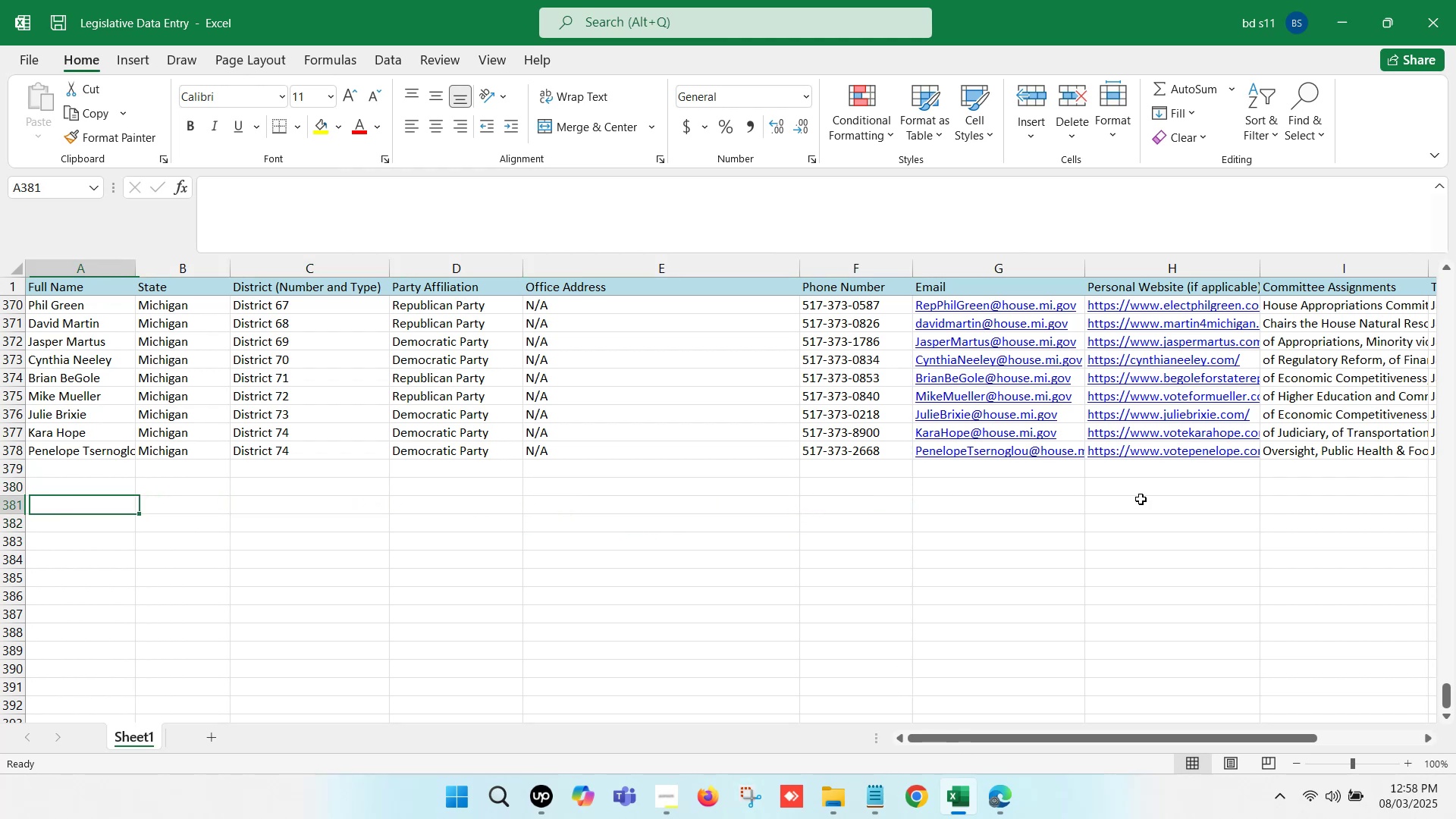 
key(ArrowLeft)
 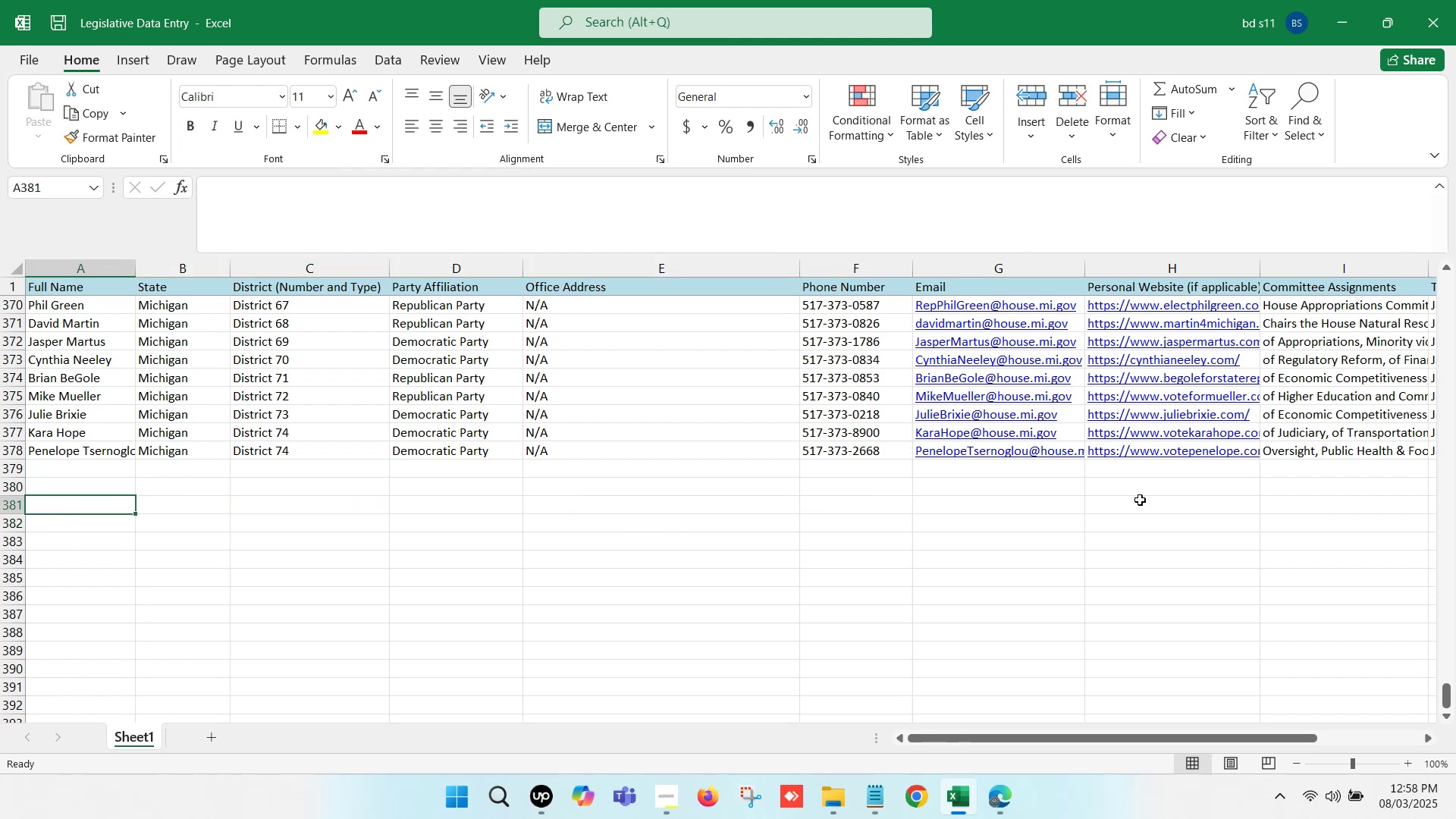 
key(ArrowLeft)
 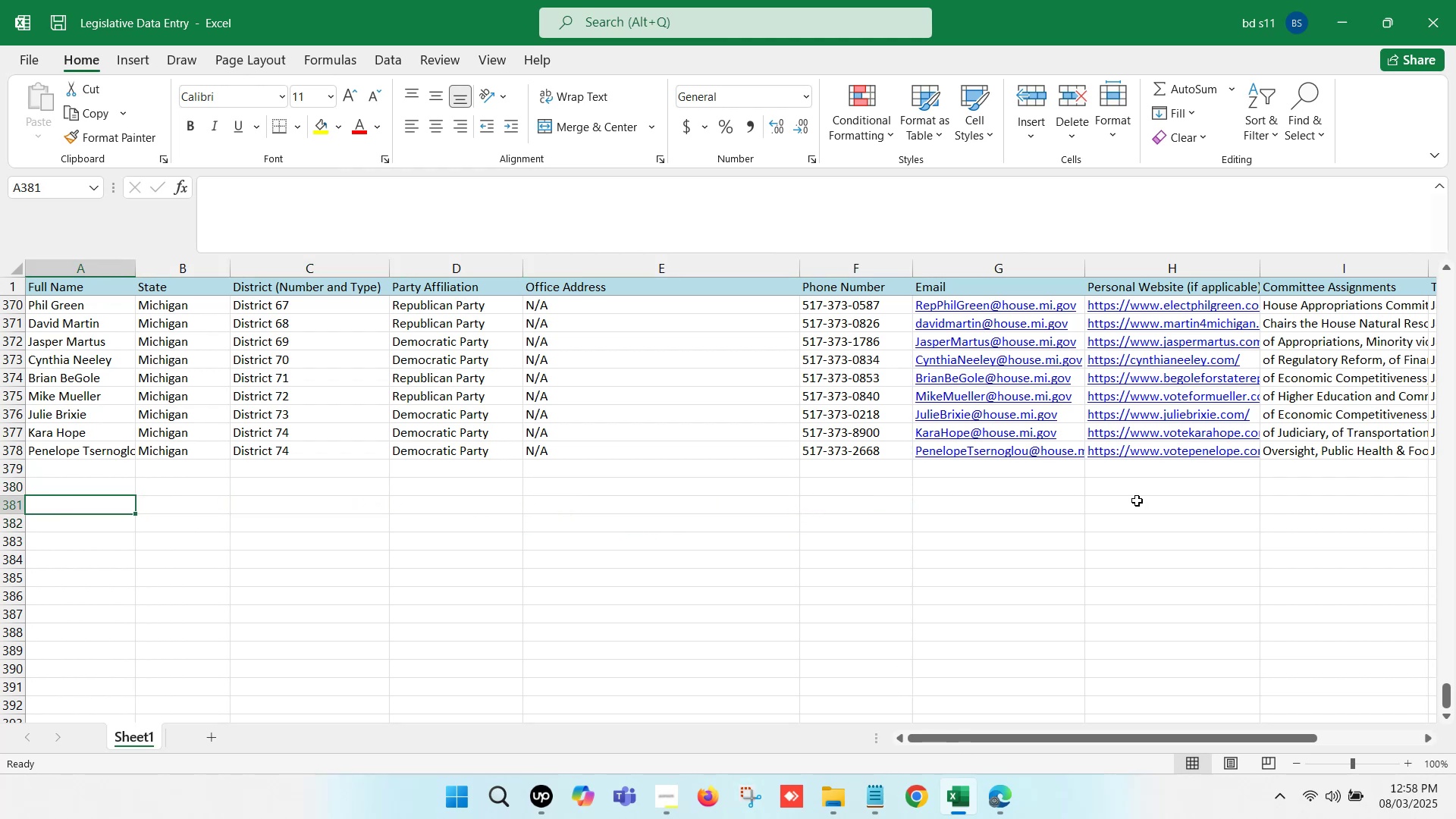 
key(ArrowLeft)
 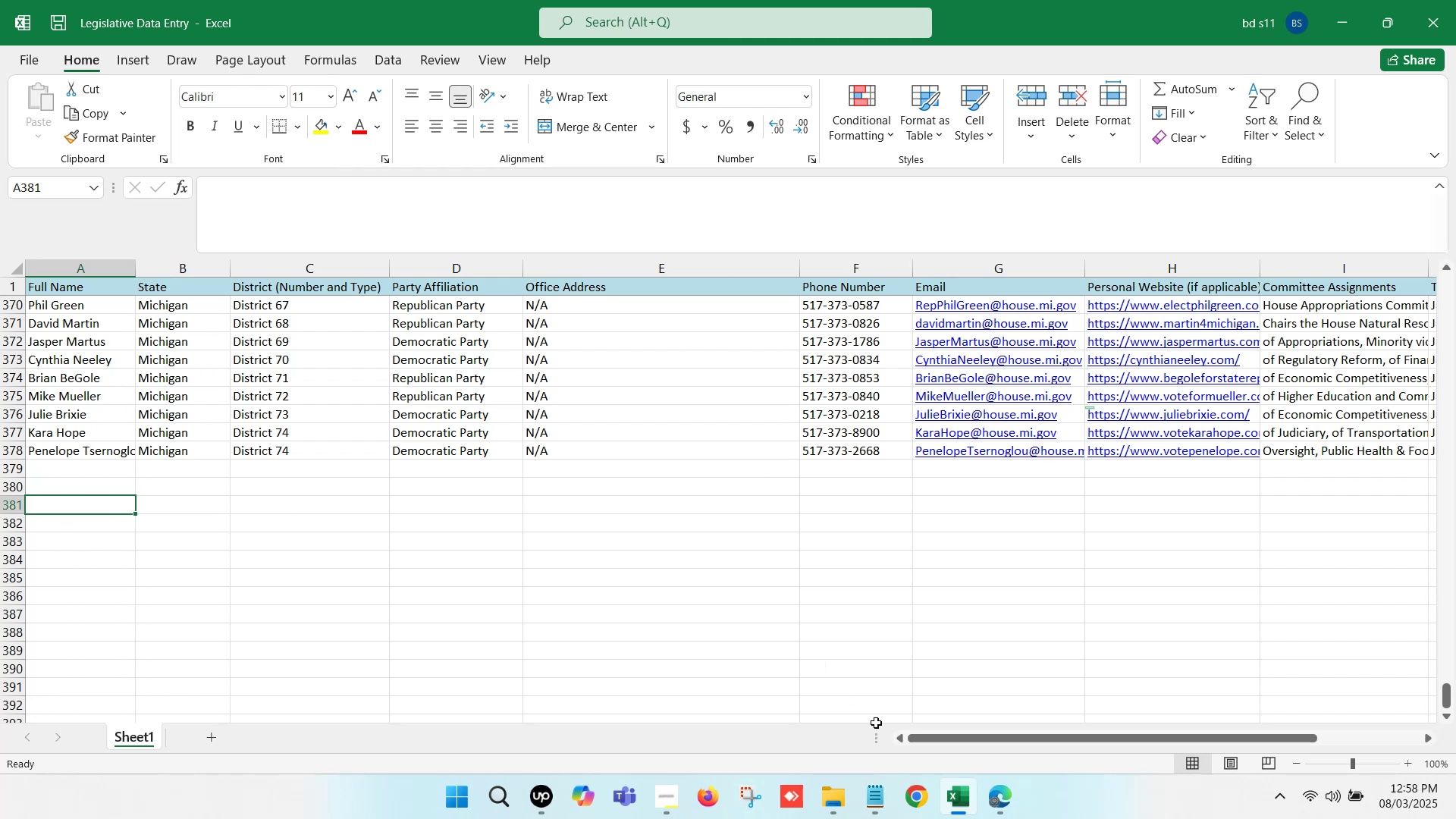 
left_click([1004, 795])
 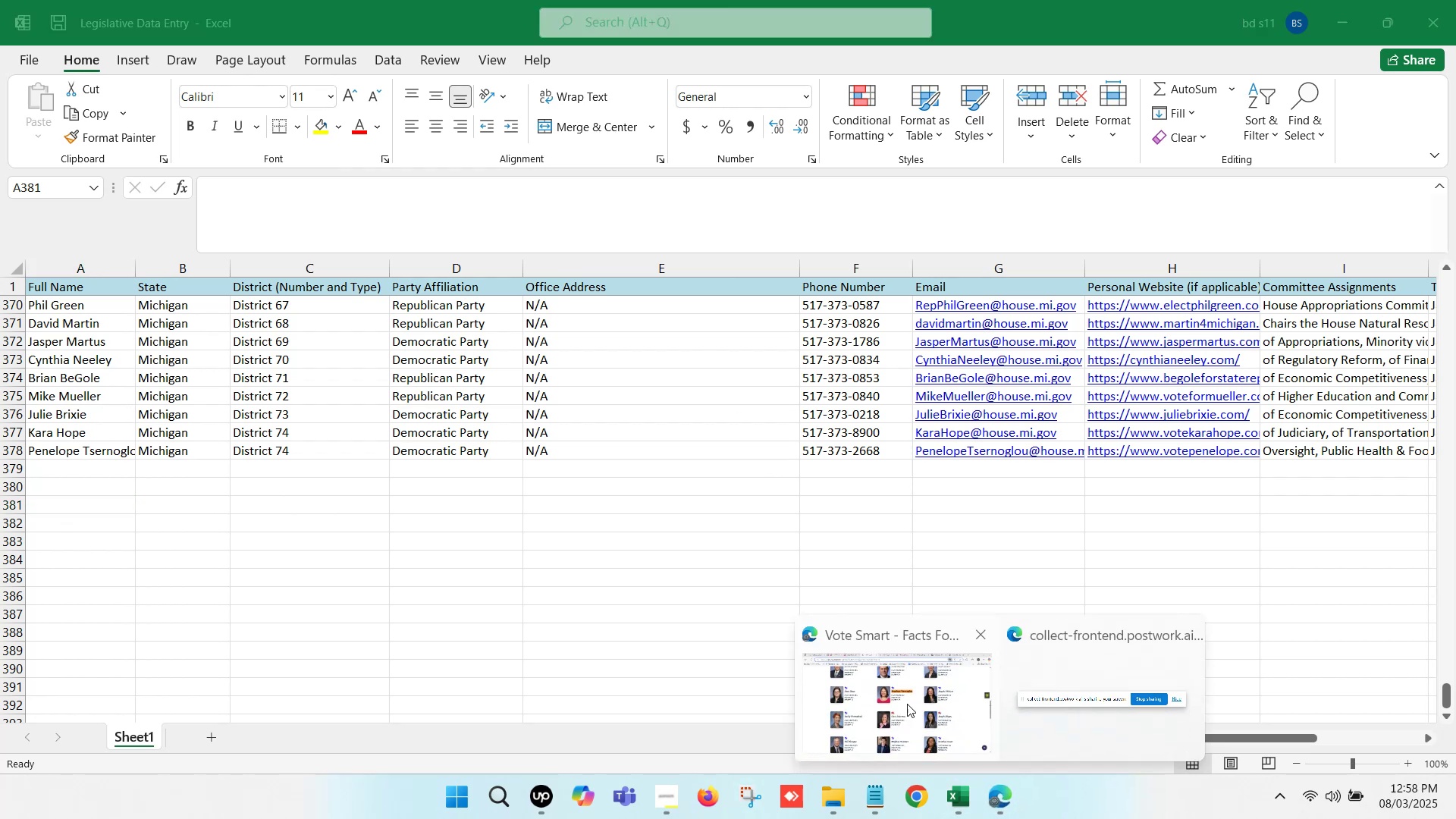 
left_click([890, 679])
 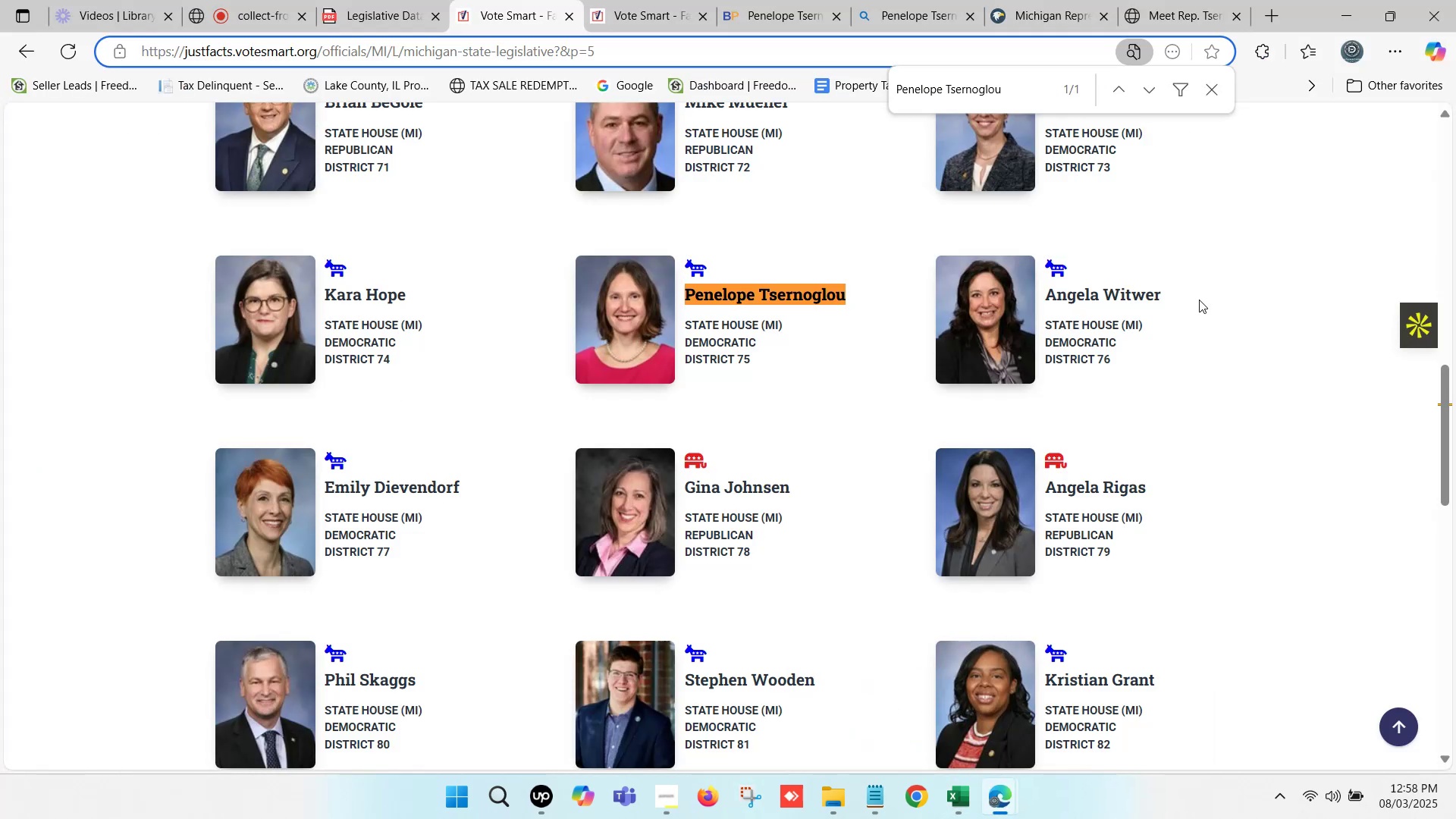 
left_click_drag(start_coordinate=[1181, 299], to_coordinate=[1046, 303])
 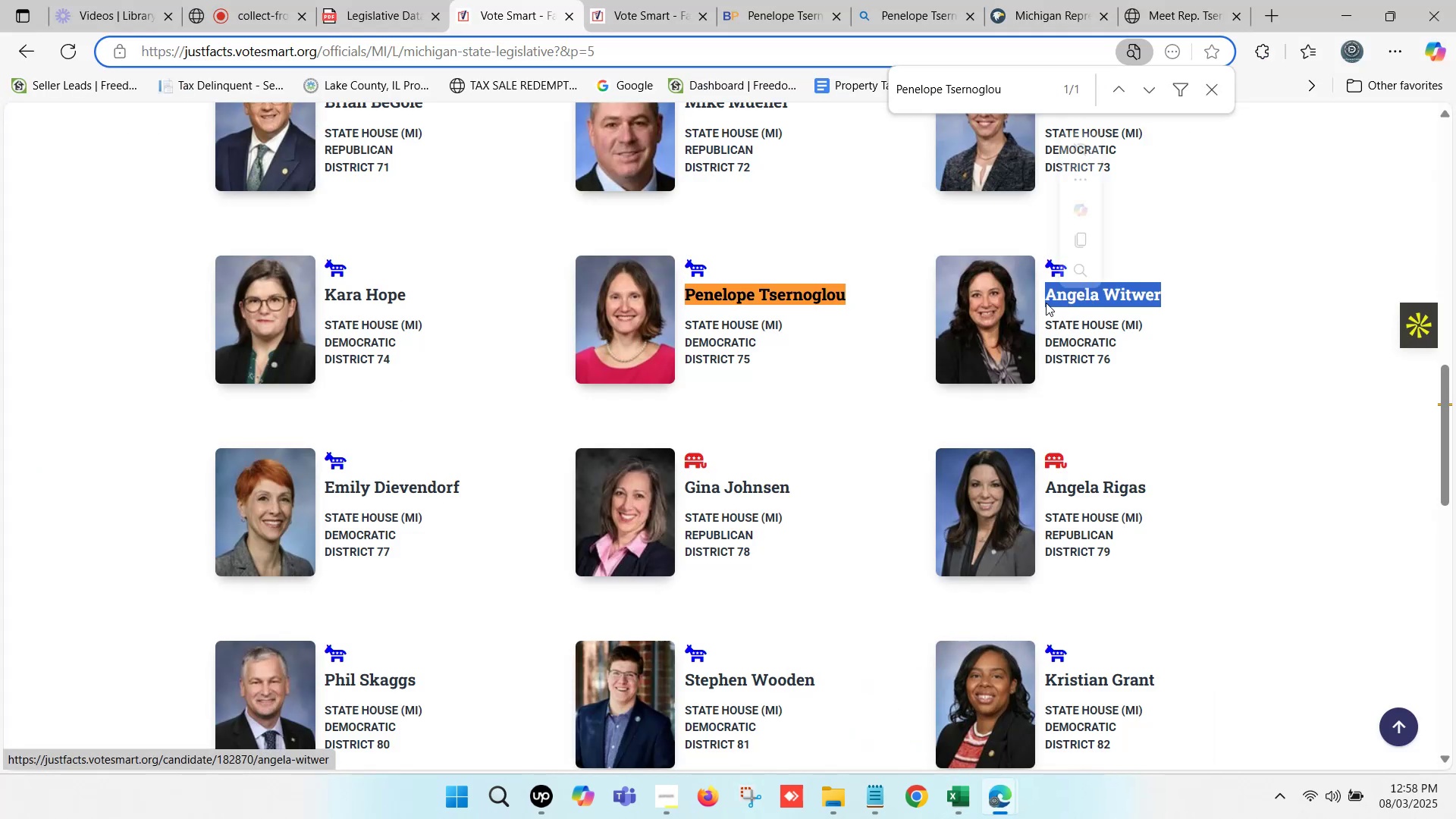 
key(Control+C)
 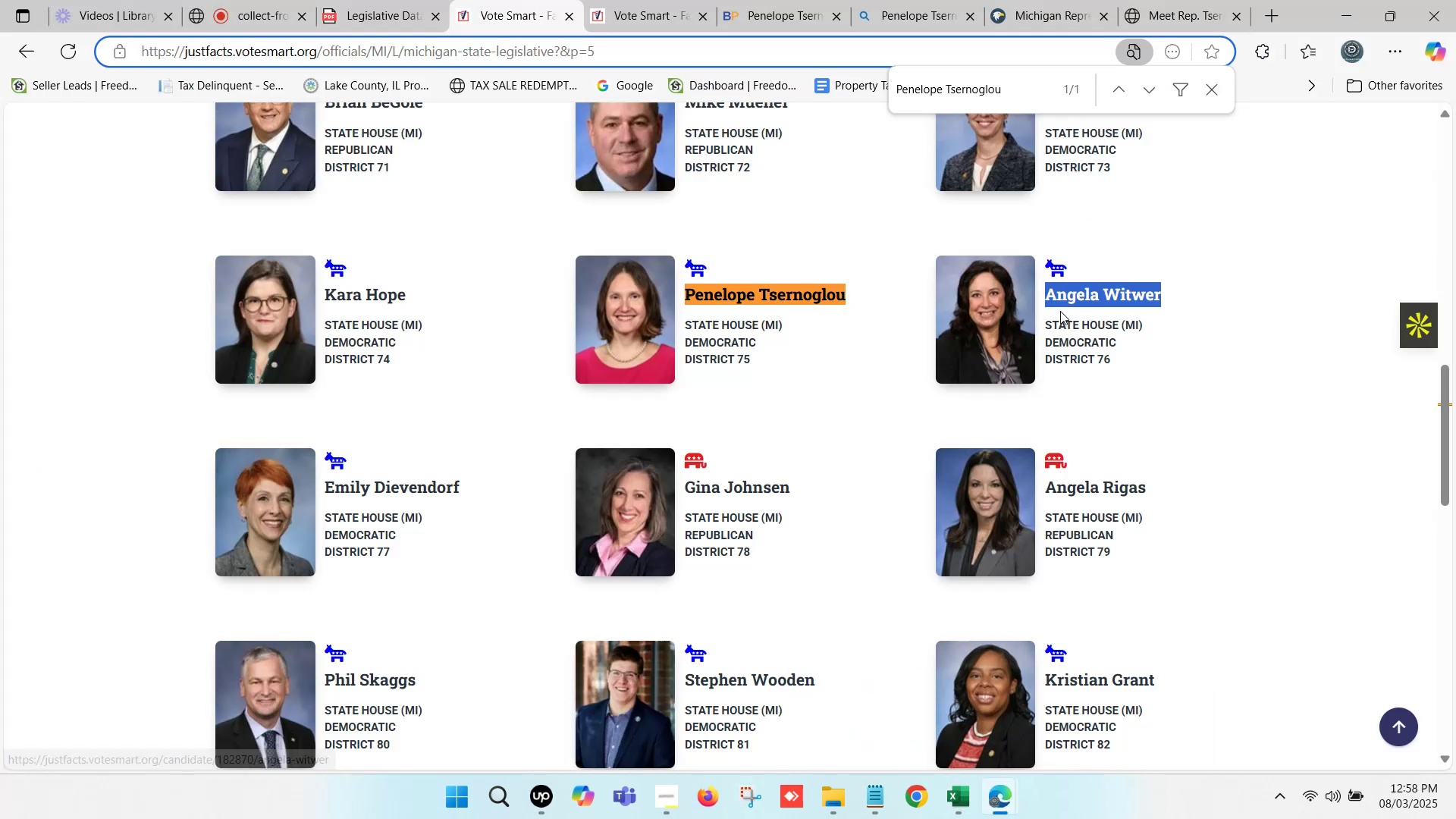 
key(Control+F)
 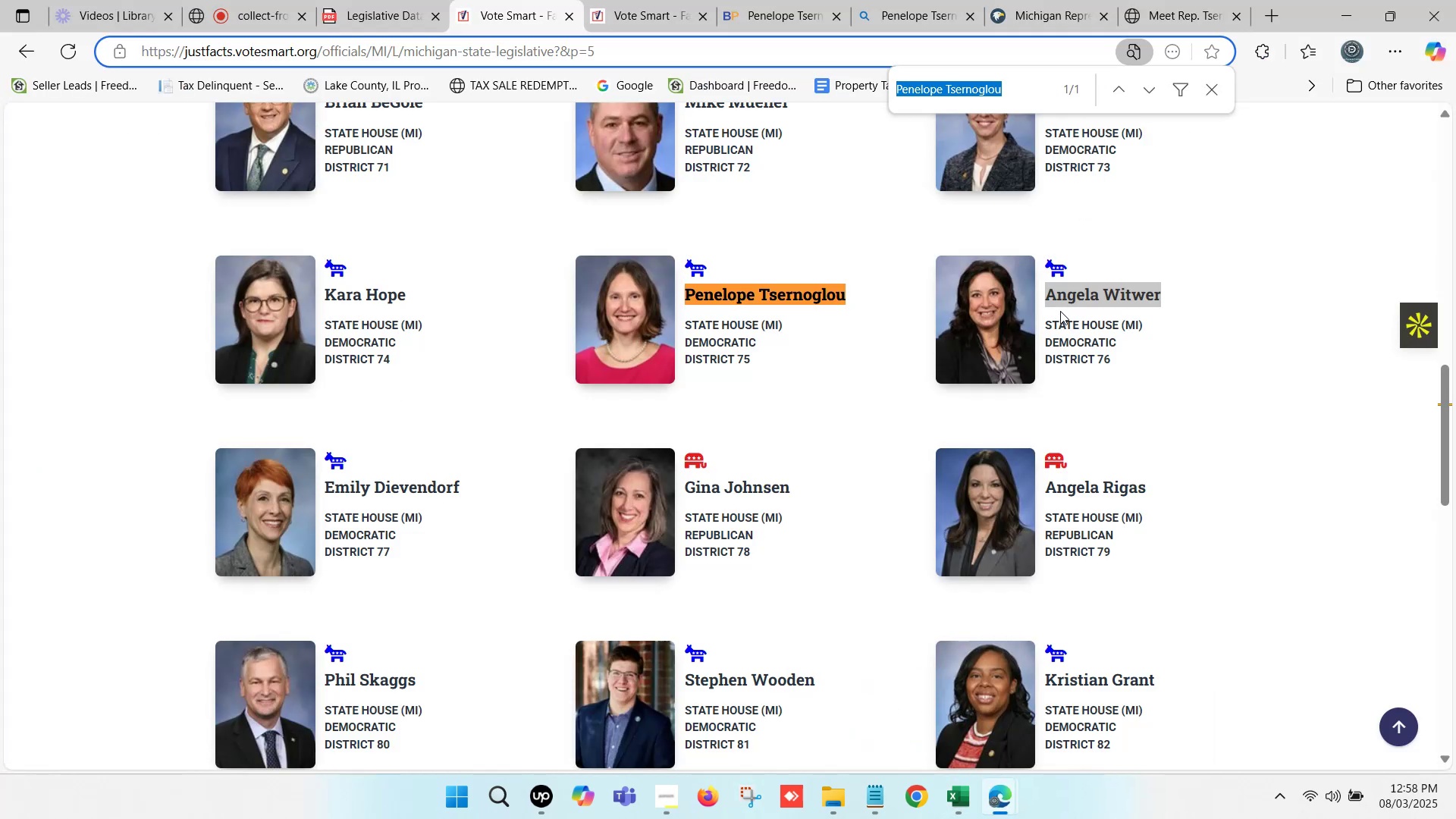 
key(Control+V)
 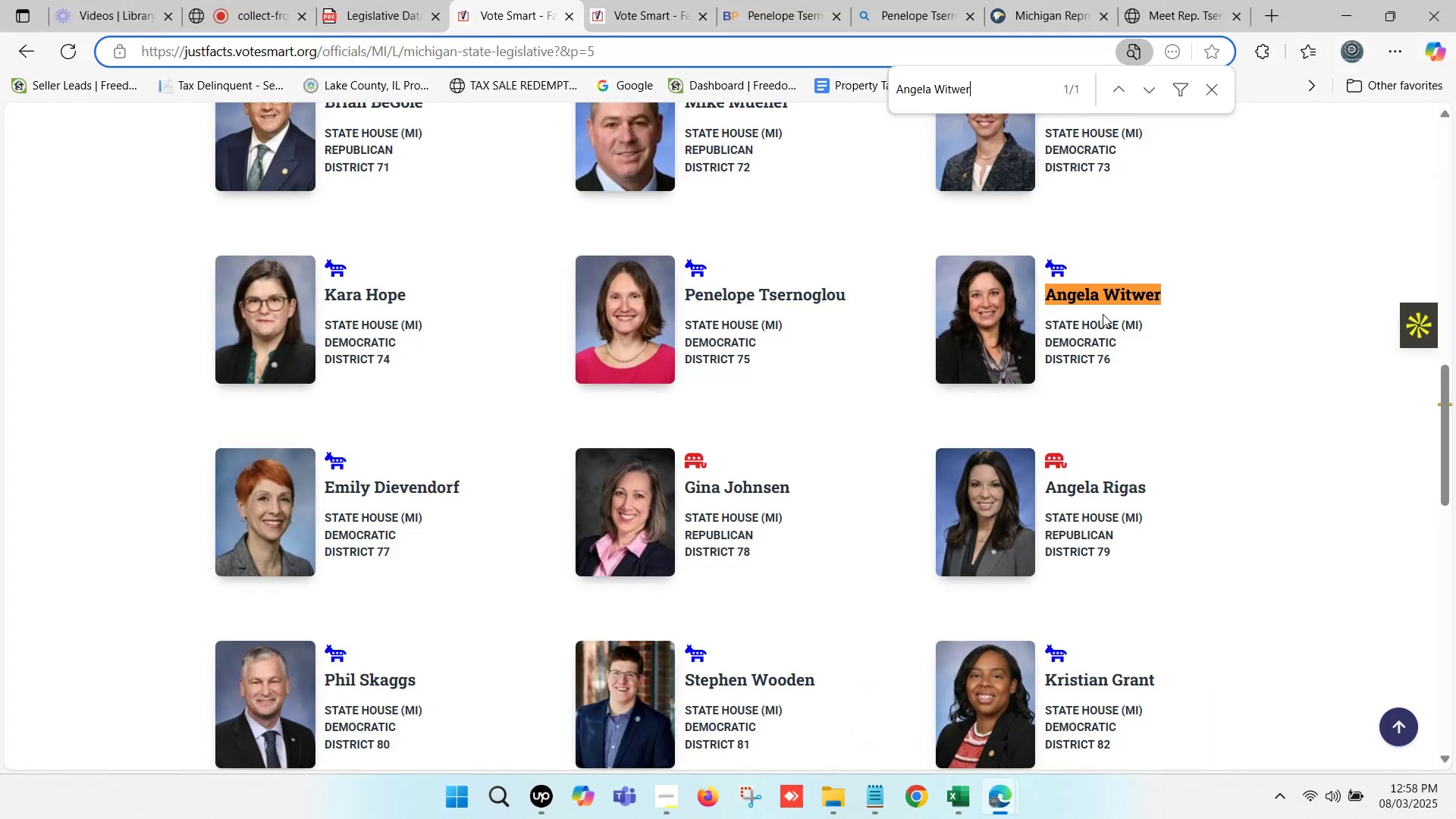 
hold_key(key=ControlLeft, duration=0.57)
left_click([1133, 297])
 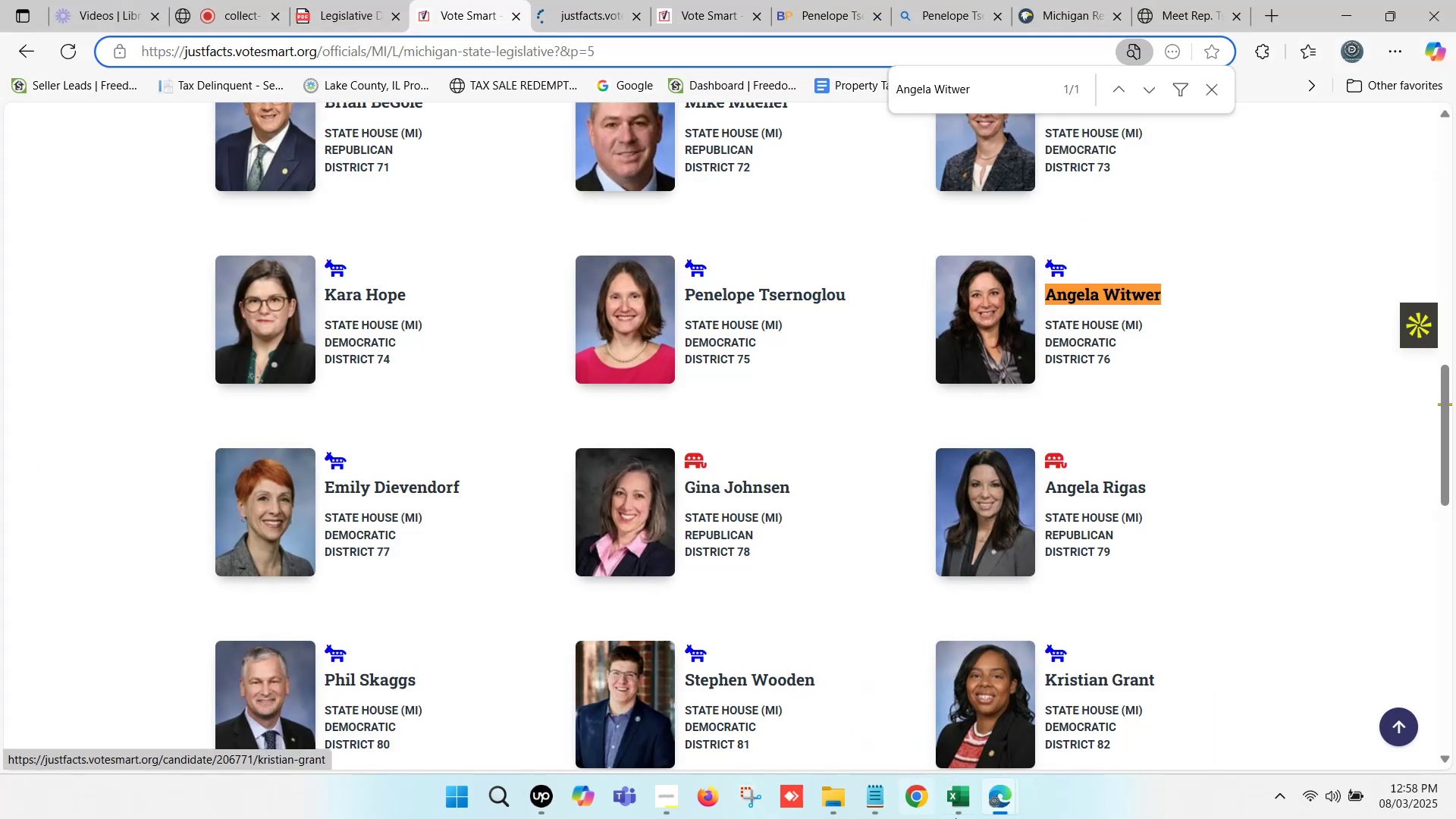 
left_click([967, 799])
 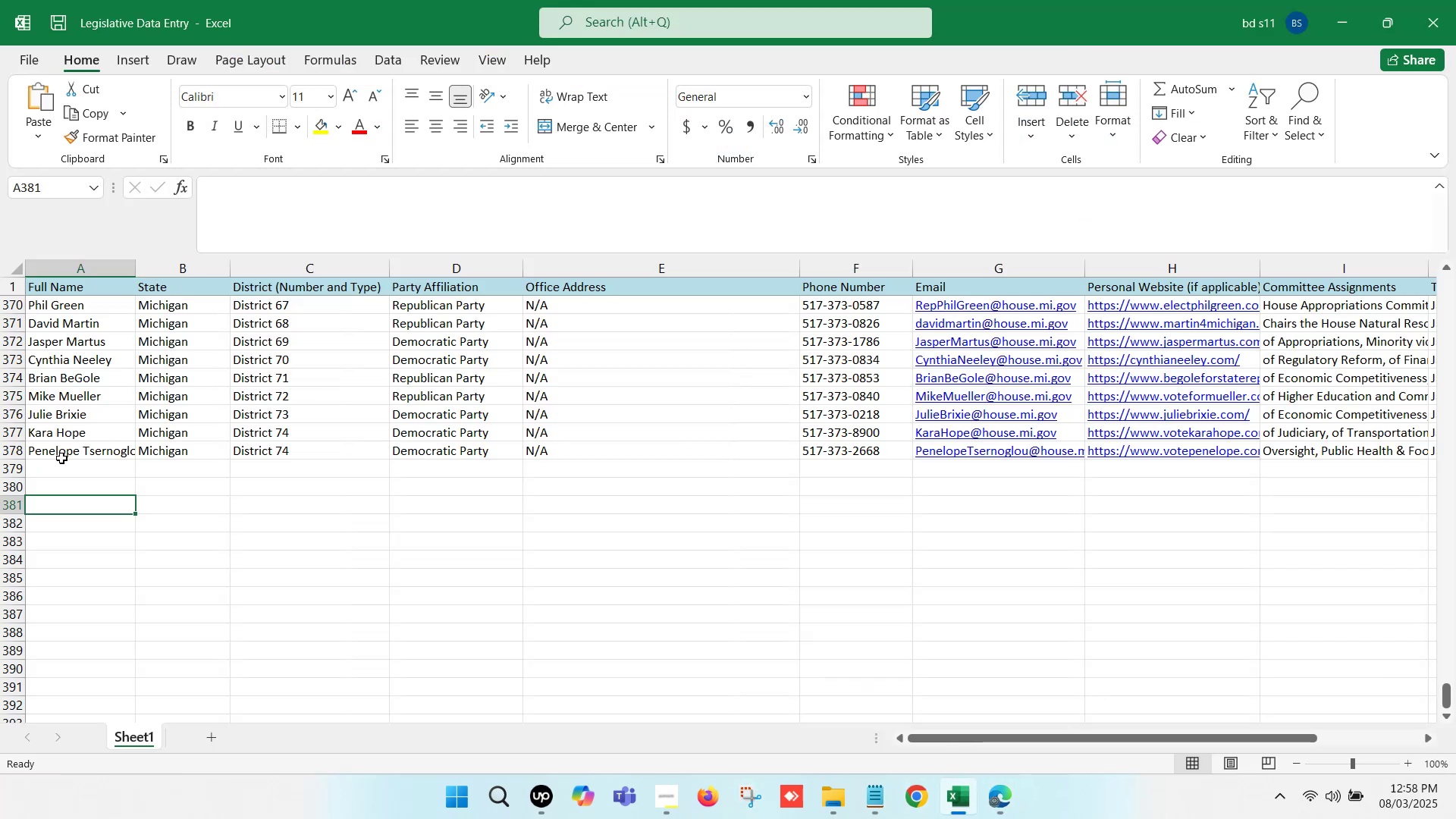 
left_click([63, 467])
 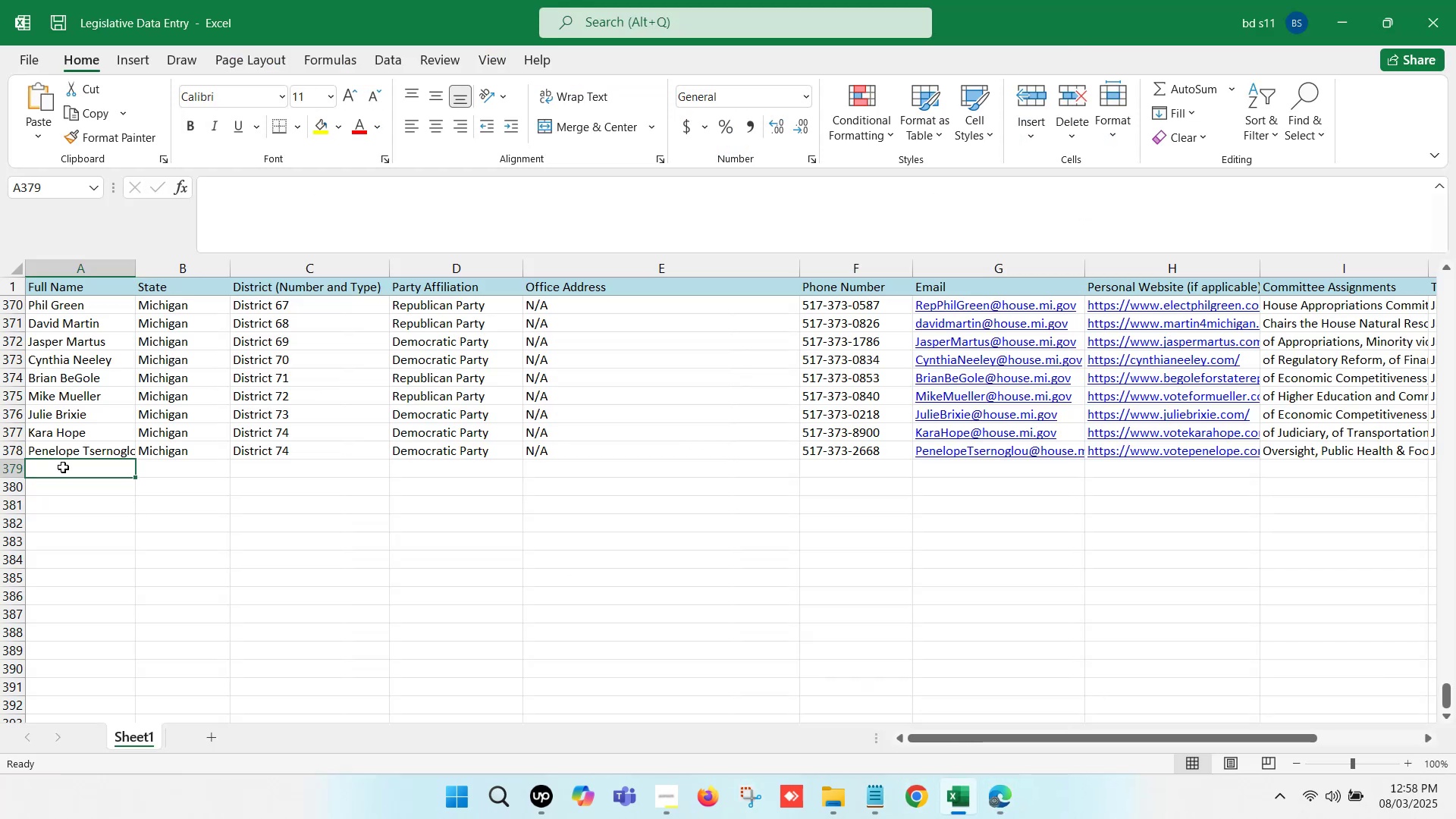 
double_click([63, 467])
 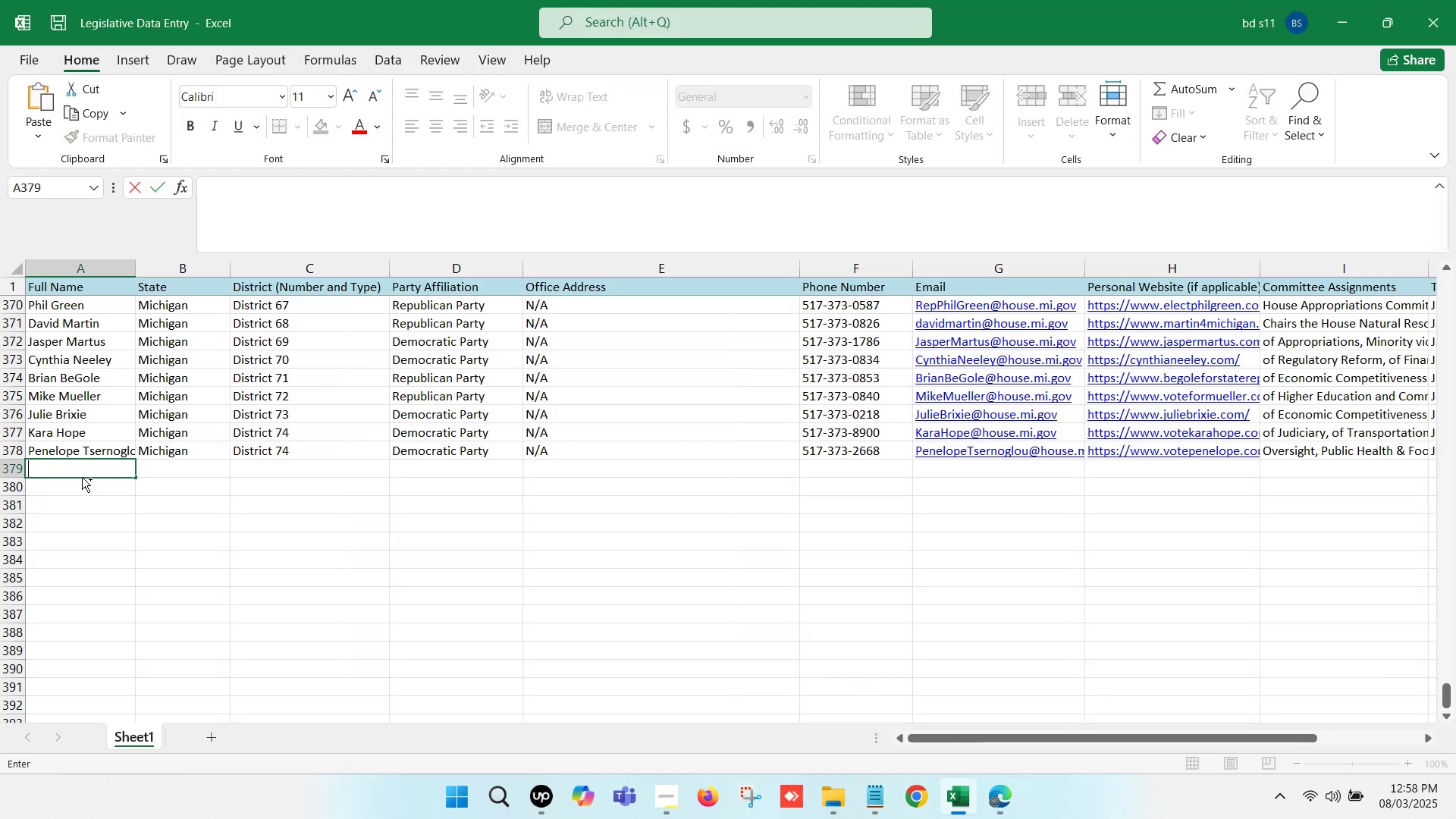 
key(Control+V)
 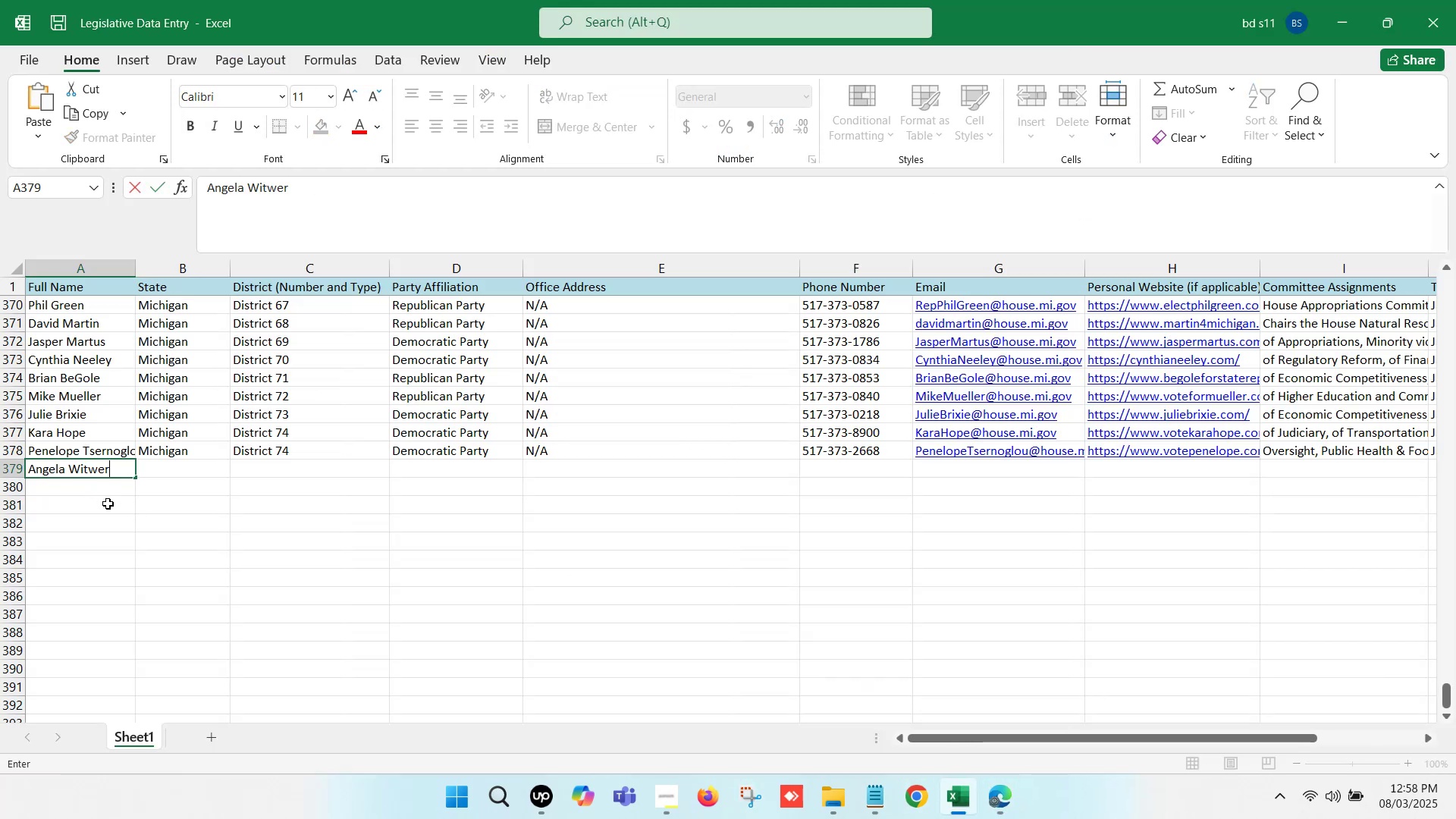 
left_click([108, 504])
 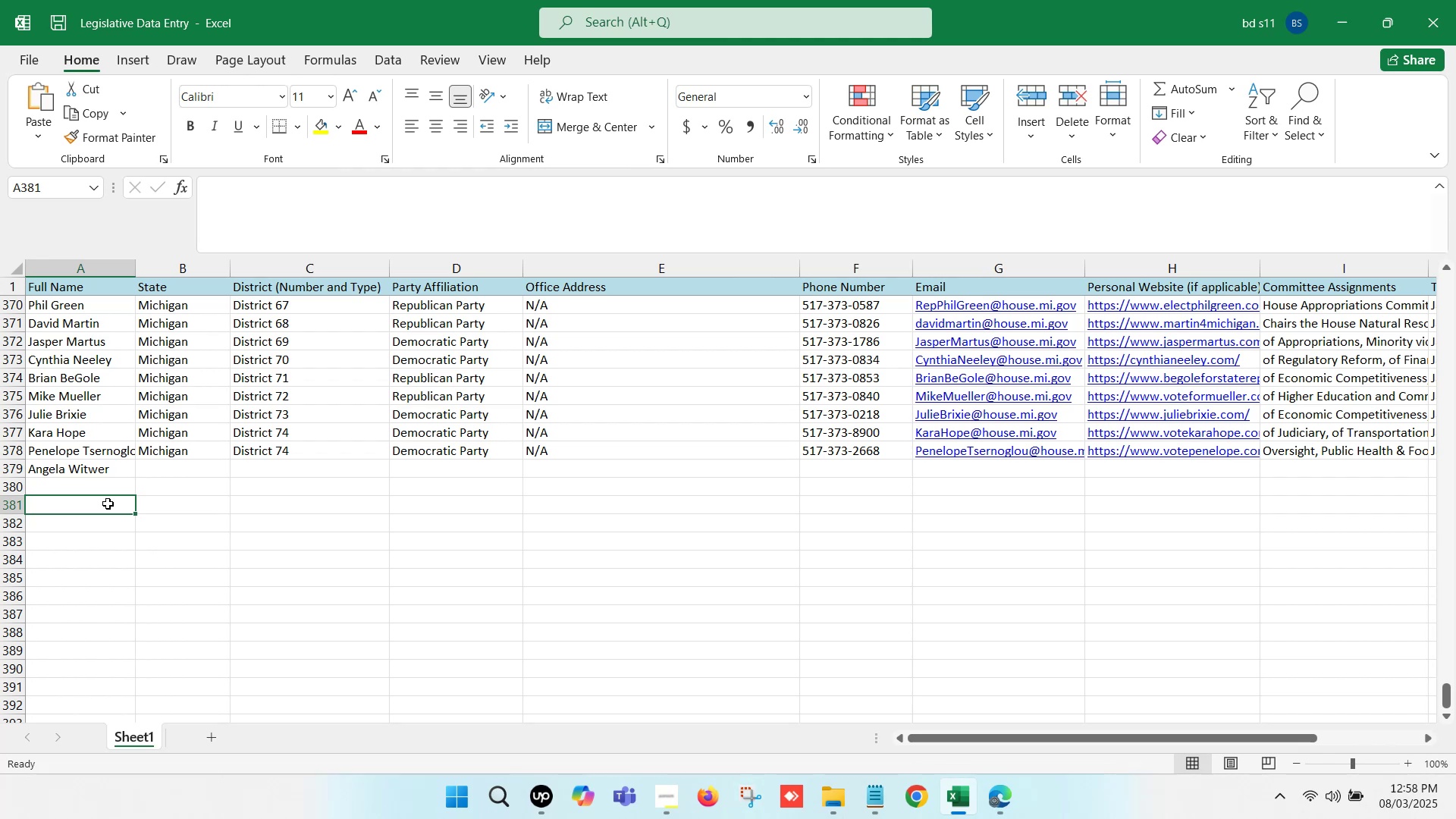 
wait(8.76)
 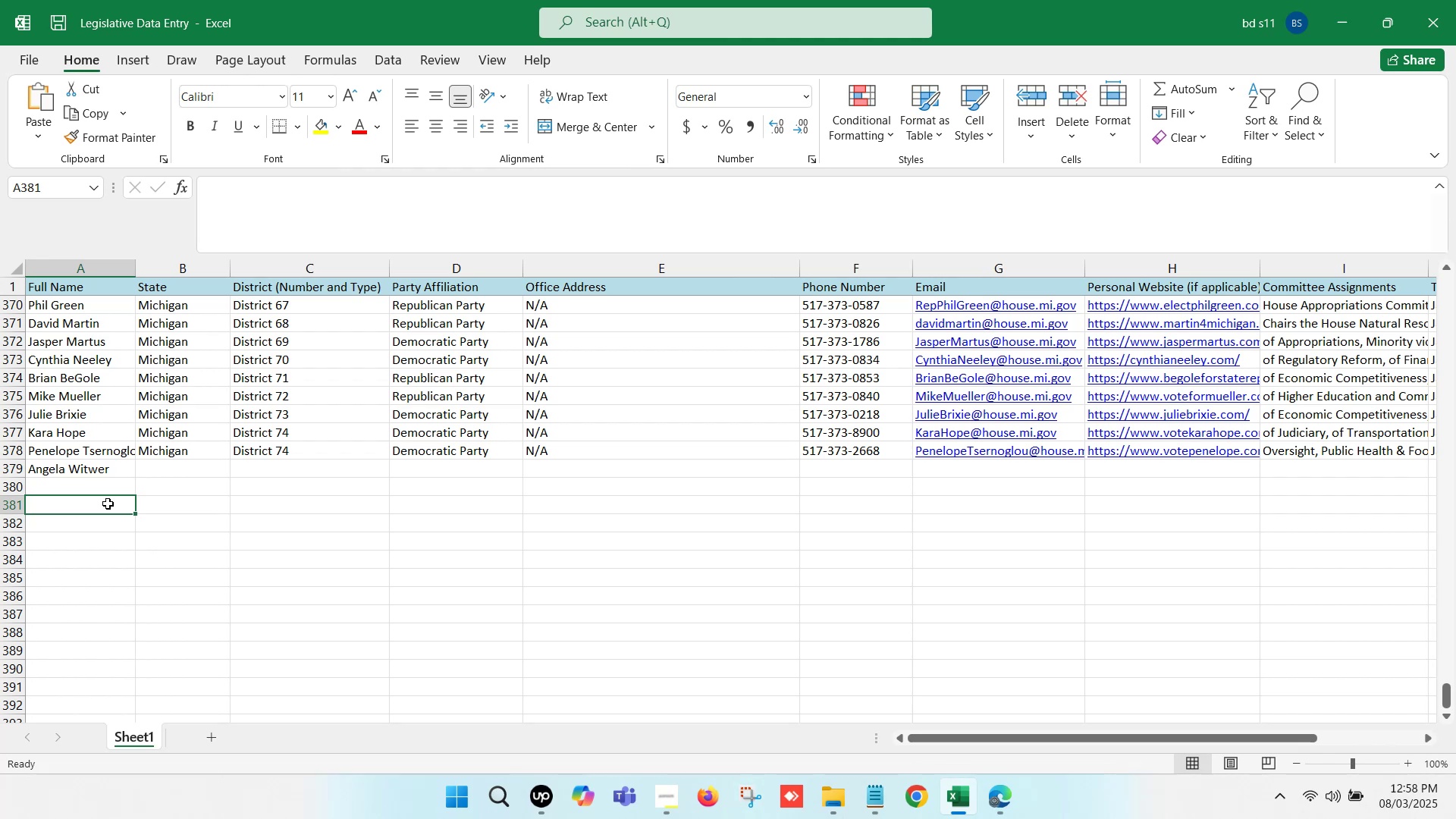 
left_click([747, 0])
 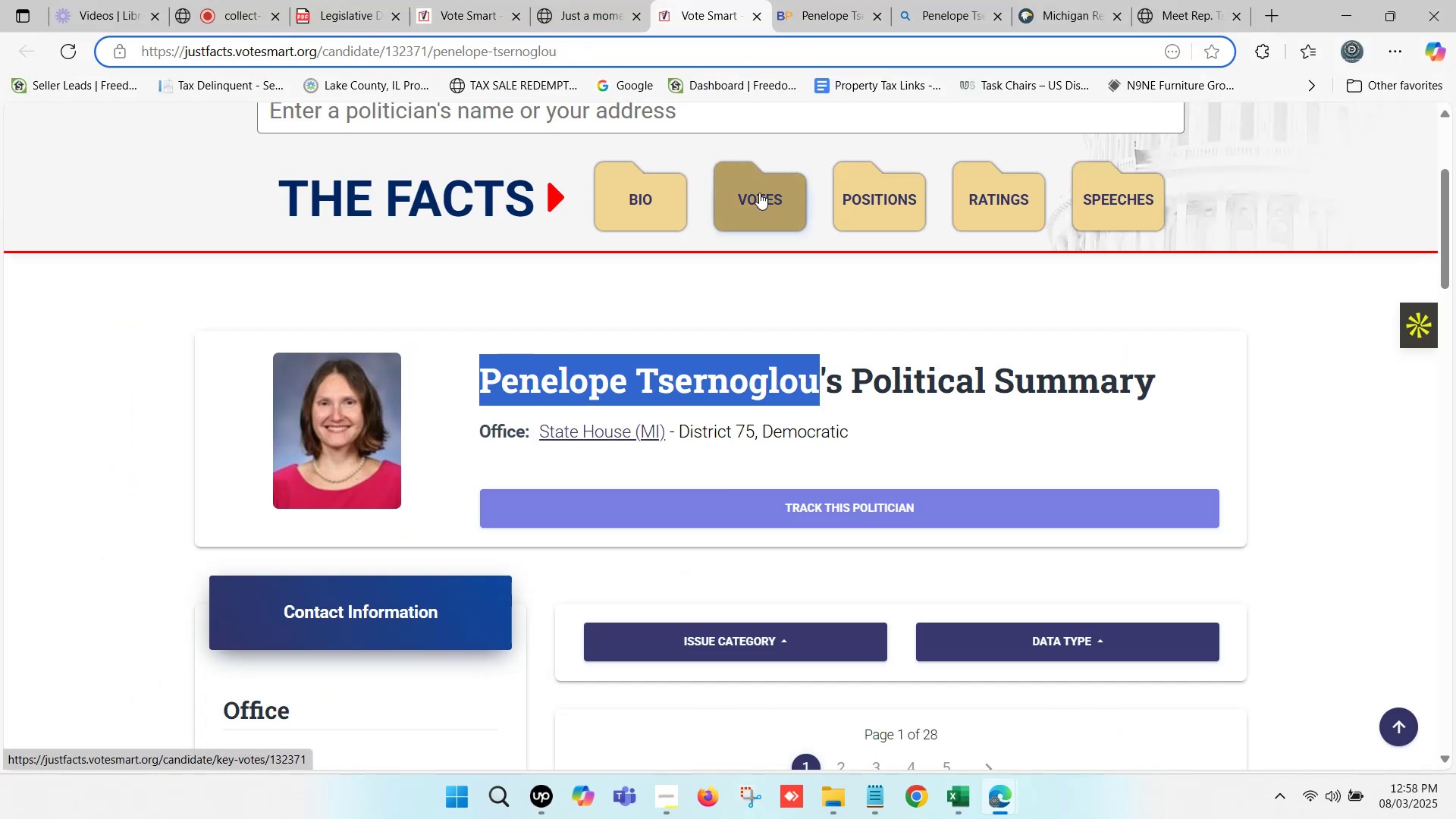 
left_click([589, 0])
 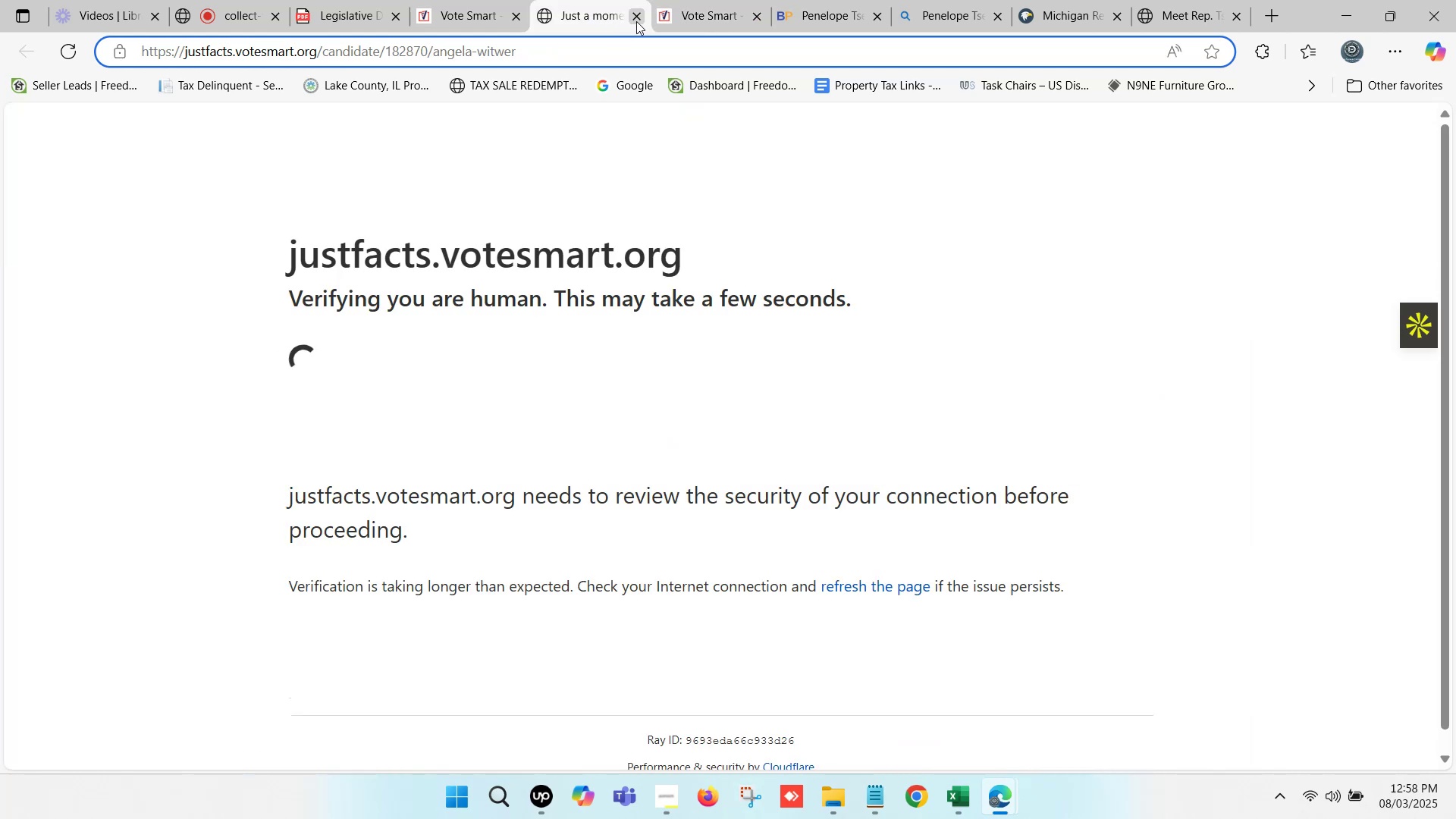 
left_click([636, 21])
 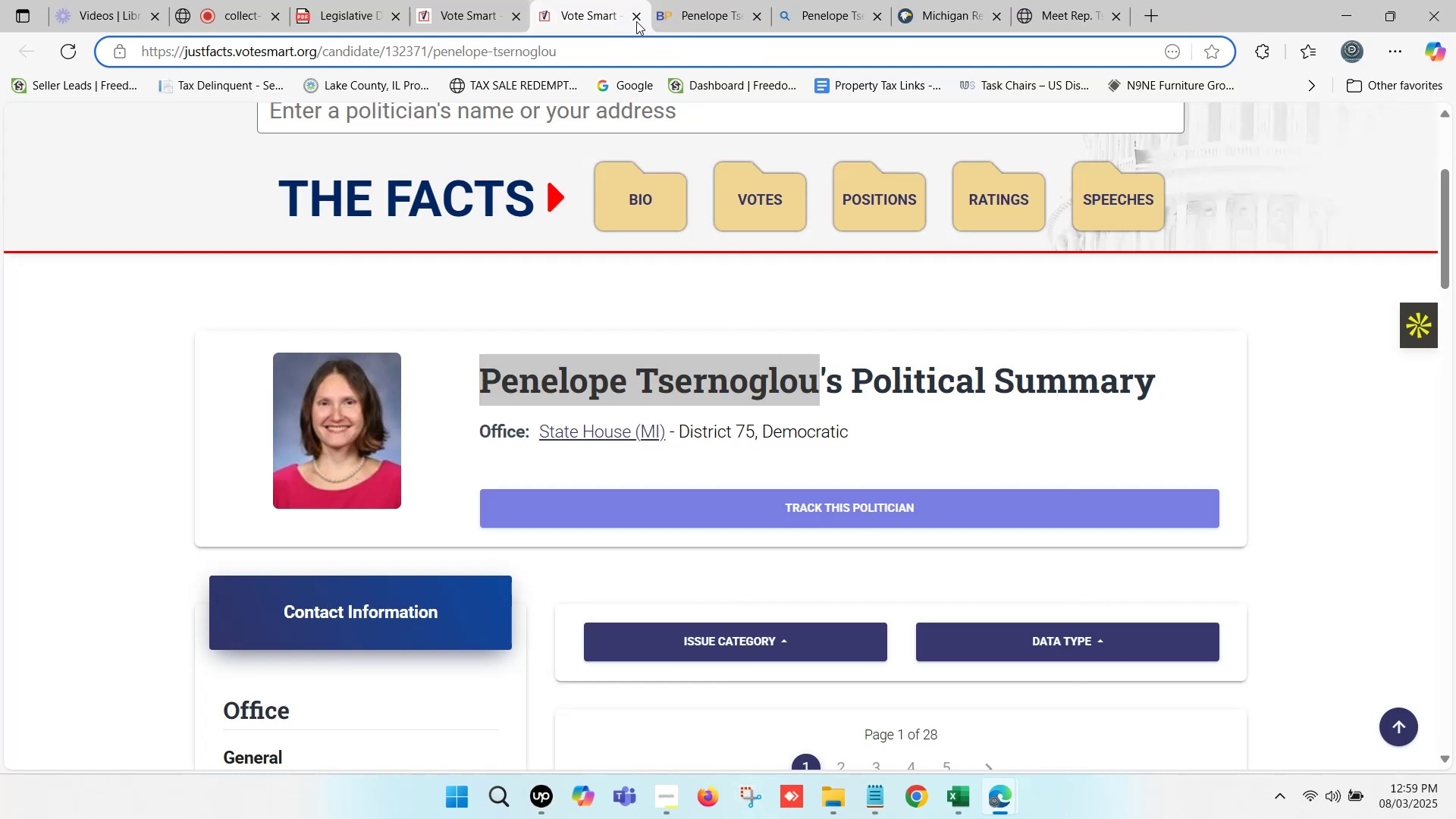 
left_click([636, 21])
 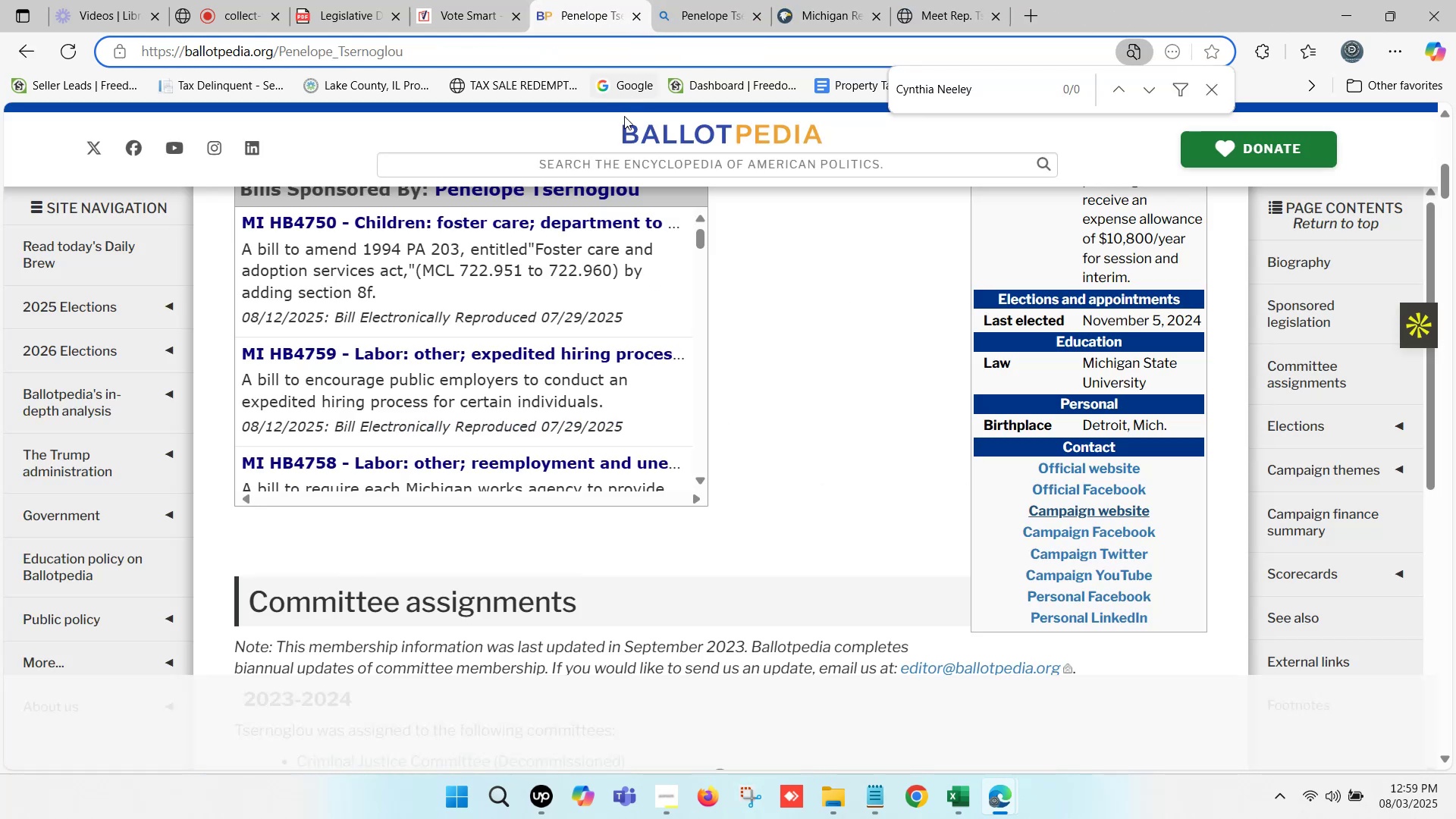 
left_click([628, 160])
 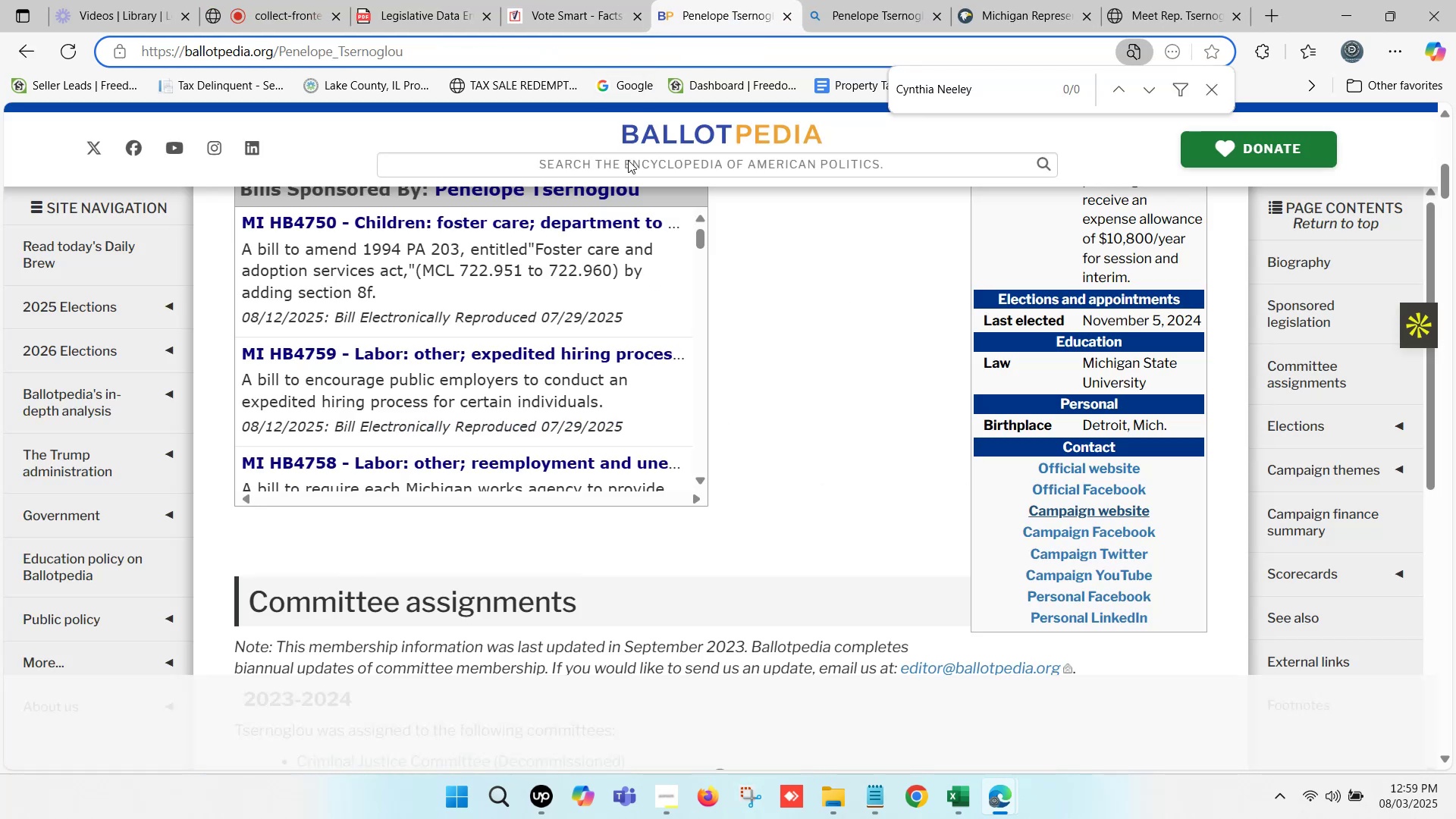 
key(Control+V)
 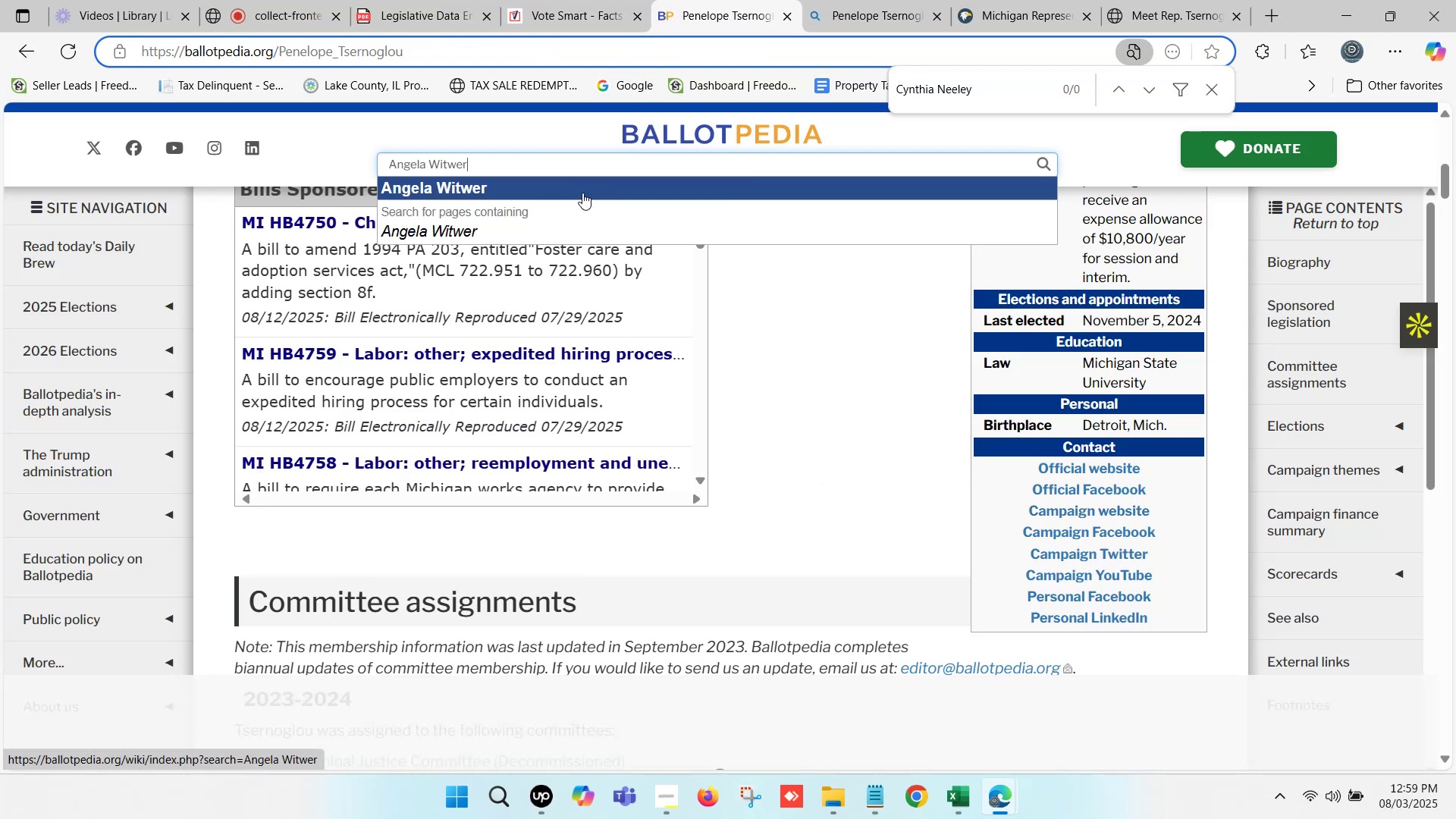 
double_click([558, 0])
 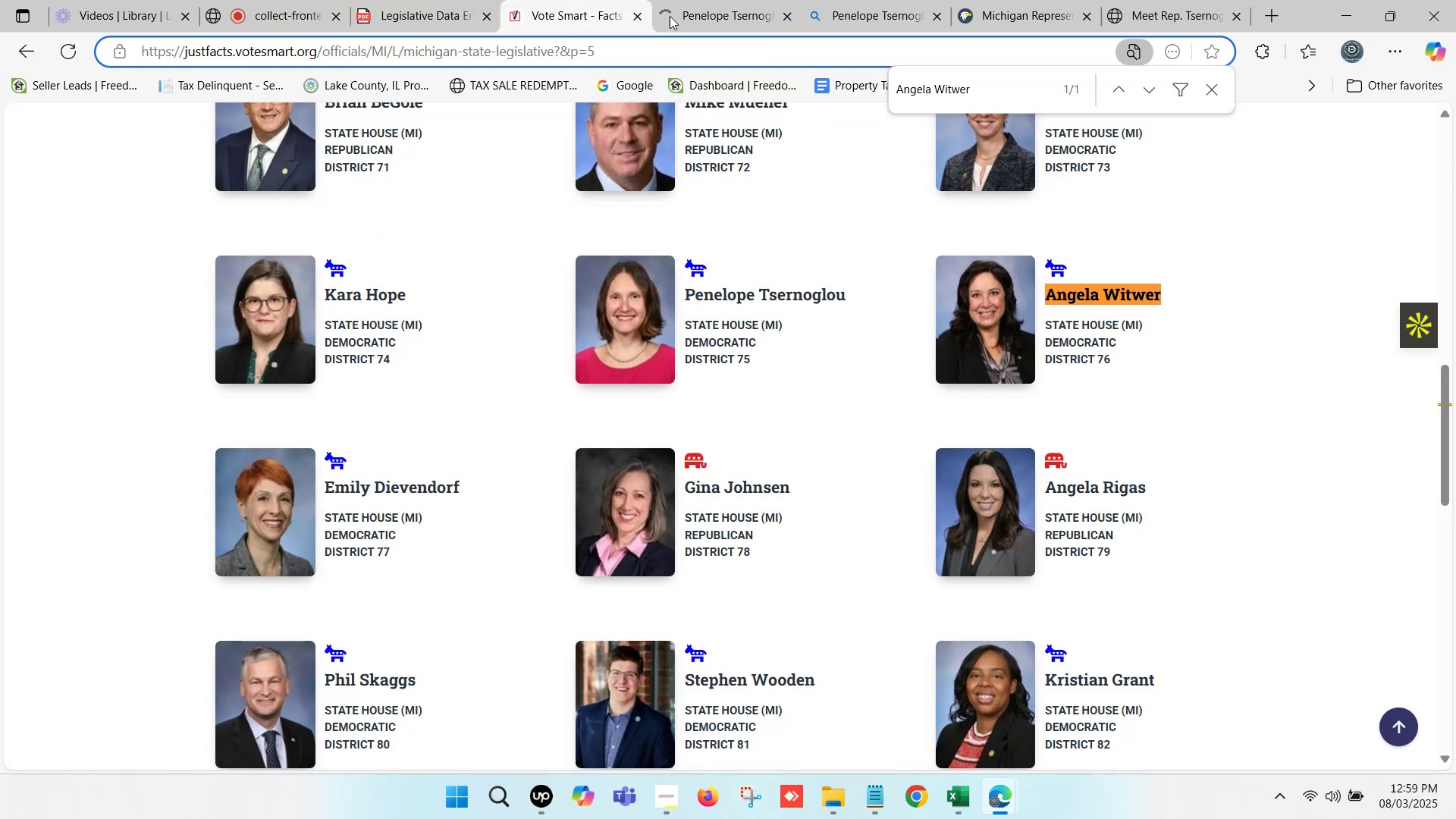 
left_click([726, 0])
 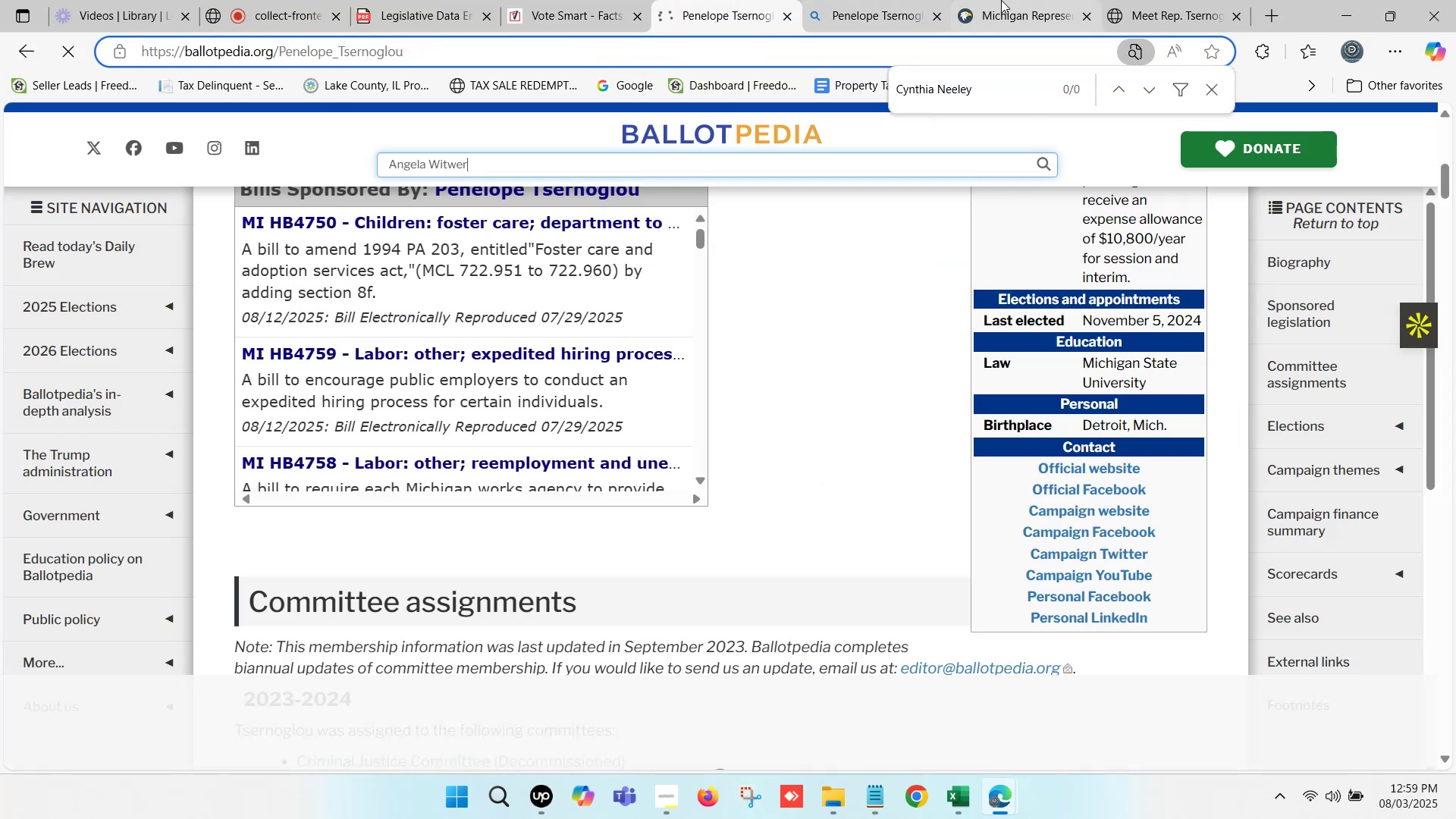 
left_click([1001, 0])
 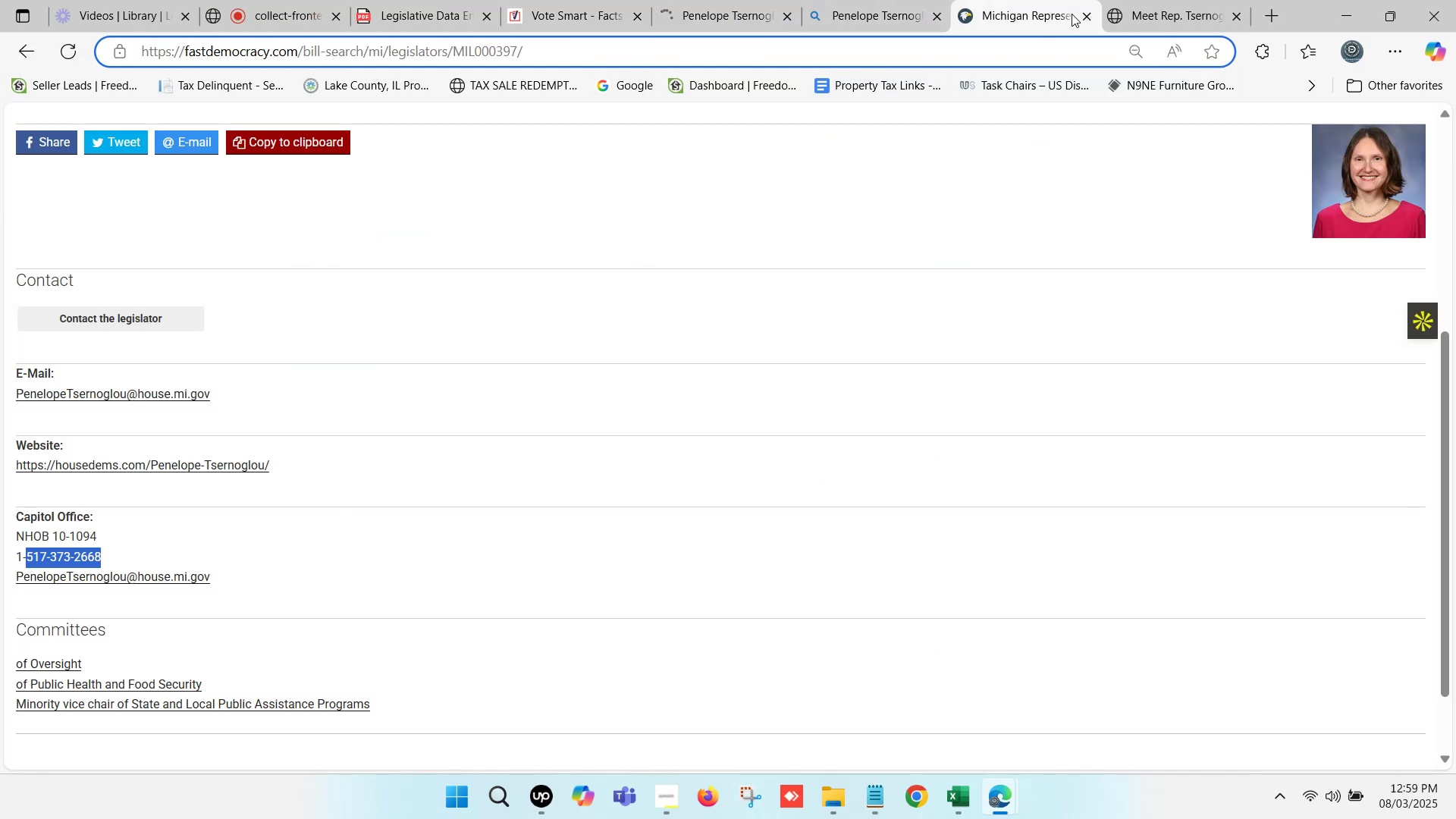 
left_click([1083, 14])
 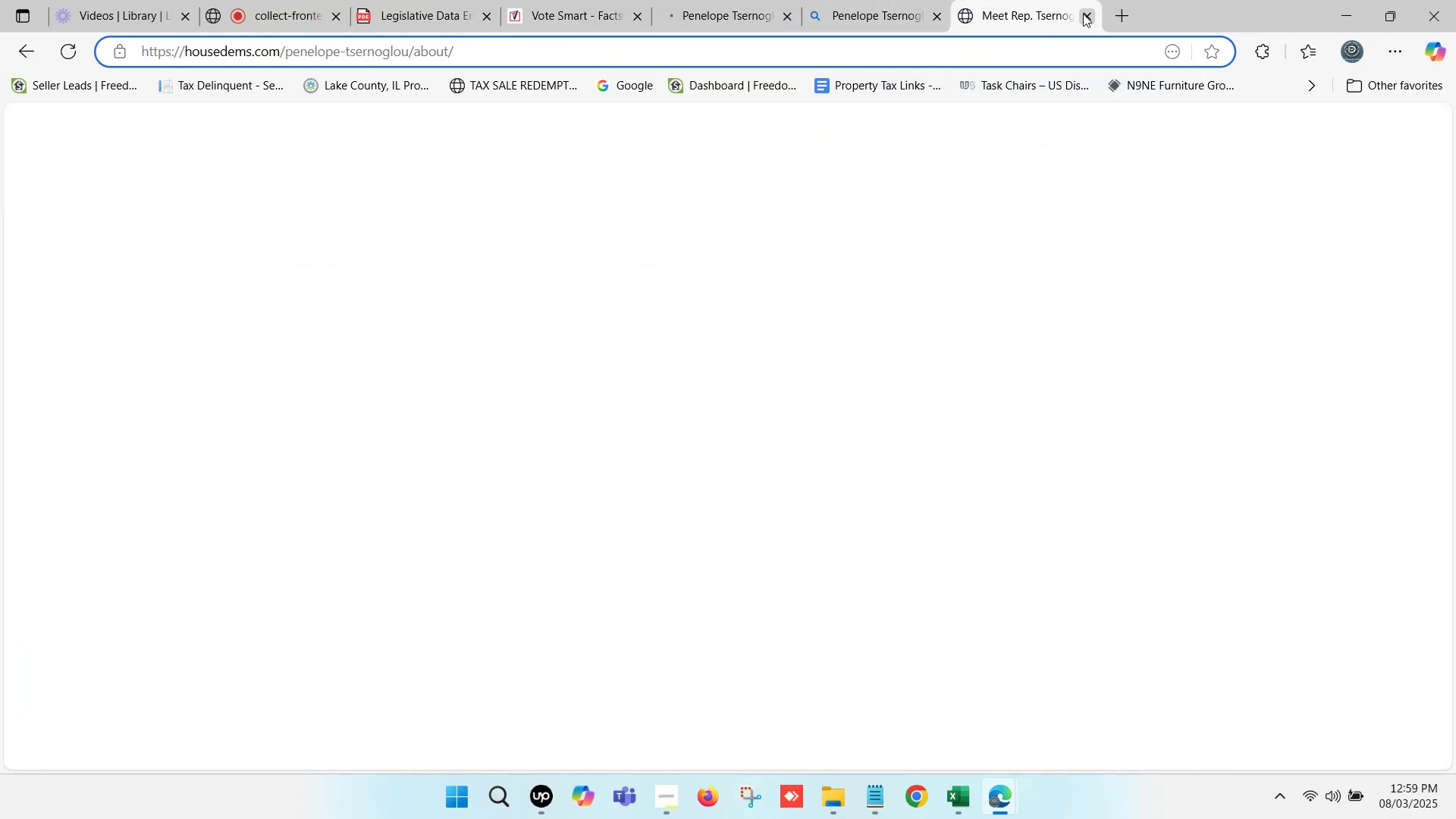 
left_click([1083, 14])
 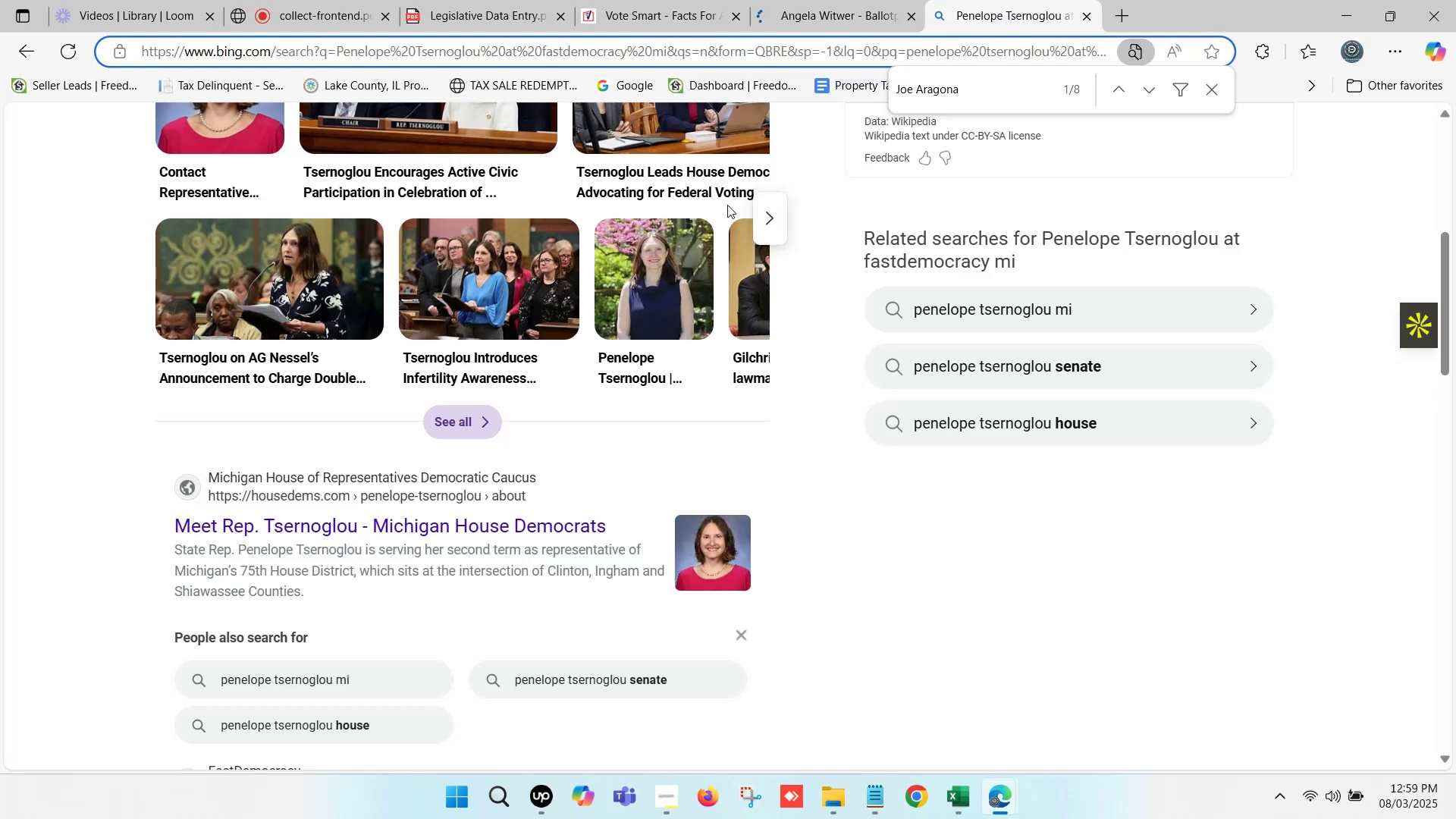 
scroll: coordinate [429, 224], scroll_direction: up, amount: 11.0
 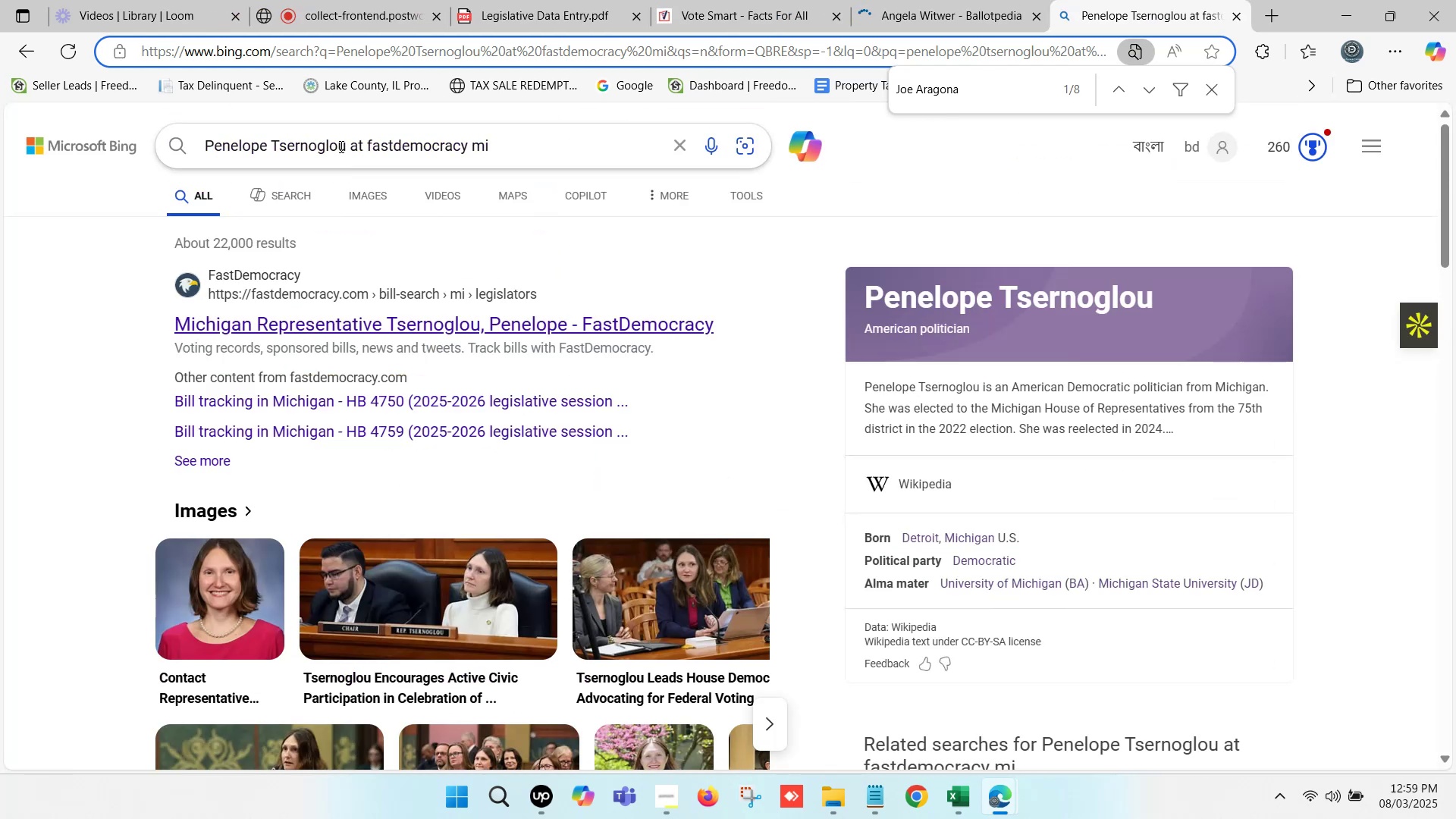 
left_click_drag(start_coordinate=[345, 143], to_coordinate=[193, 143])
 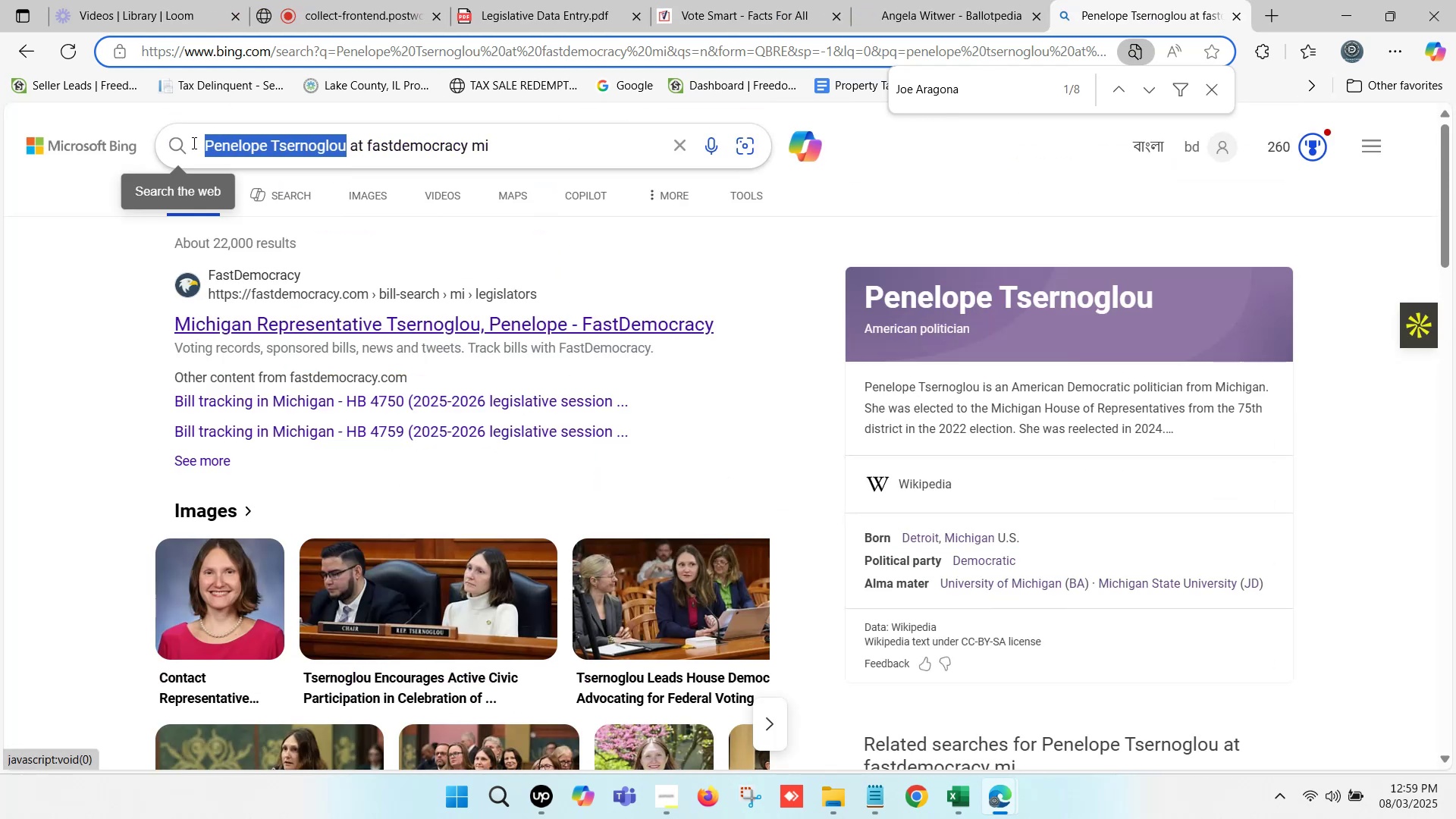 
key(Control+V)
 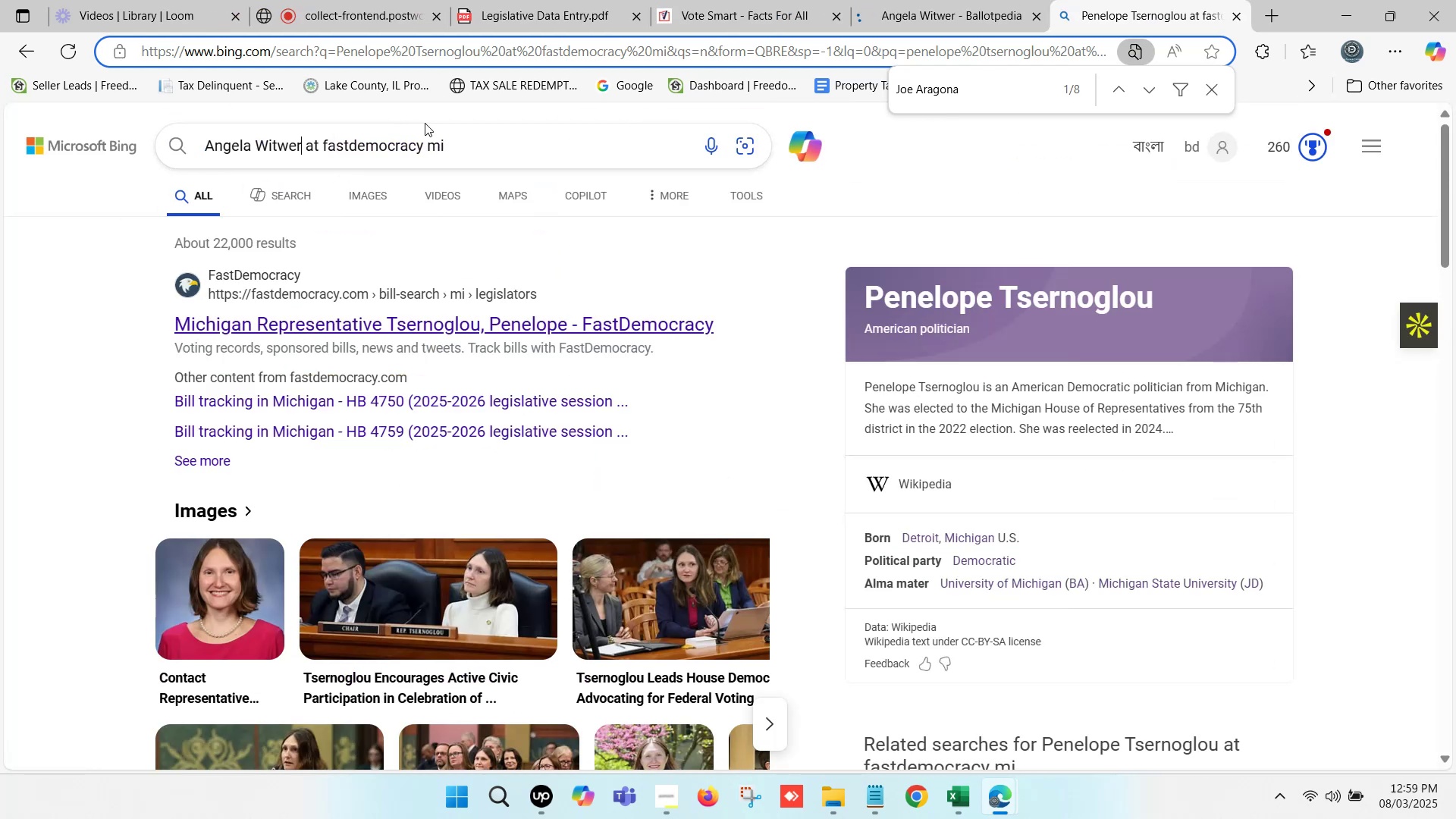 
key(Enter)
 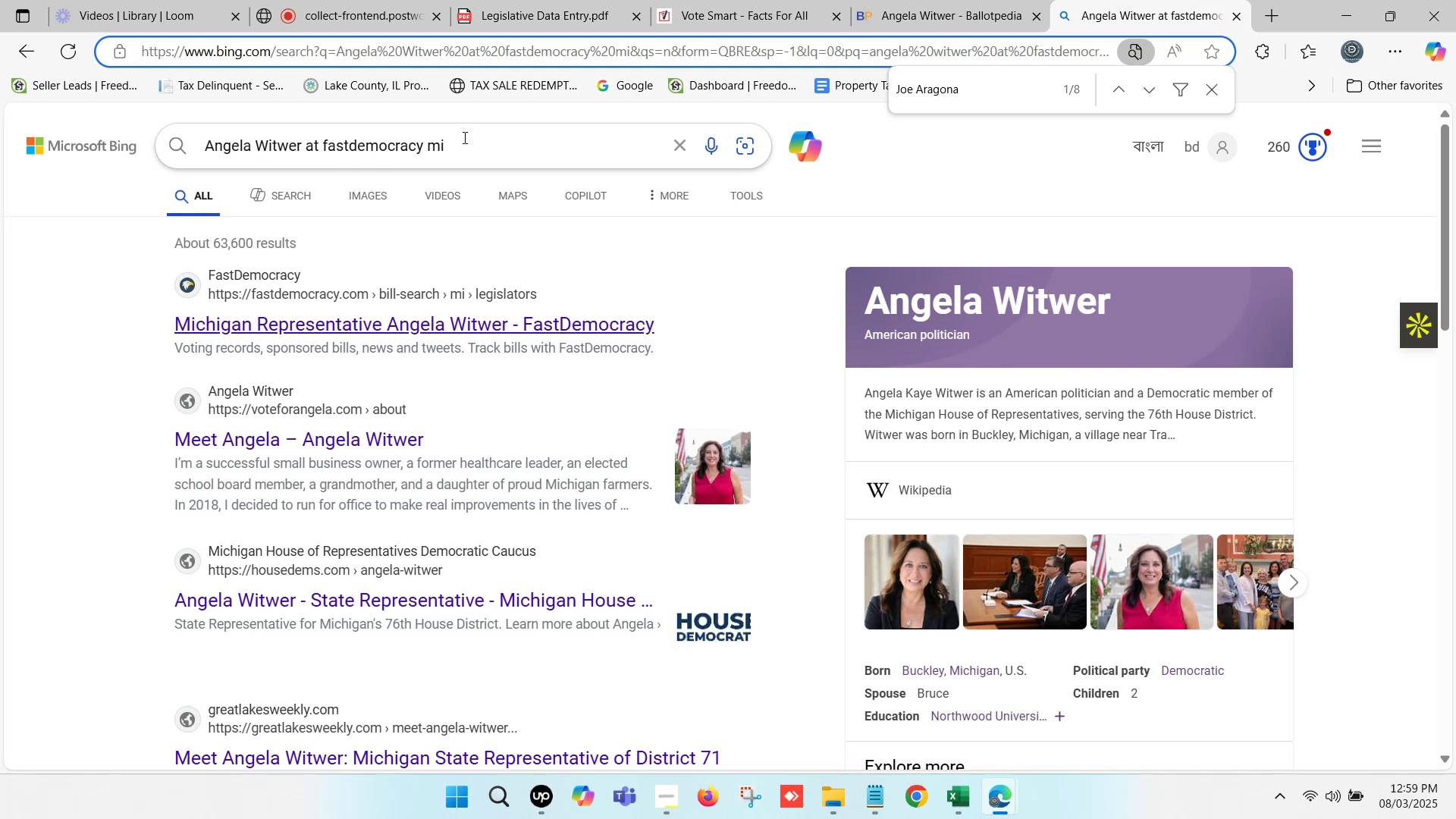 
wait(36.32)
 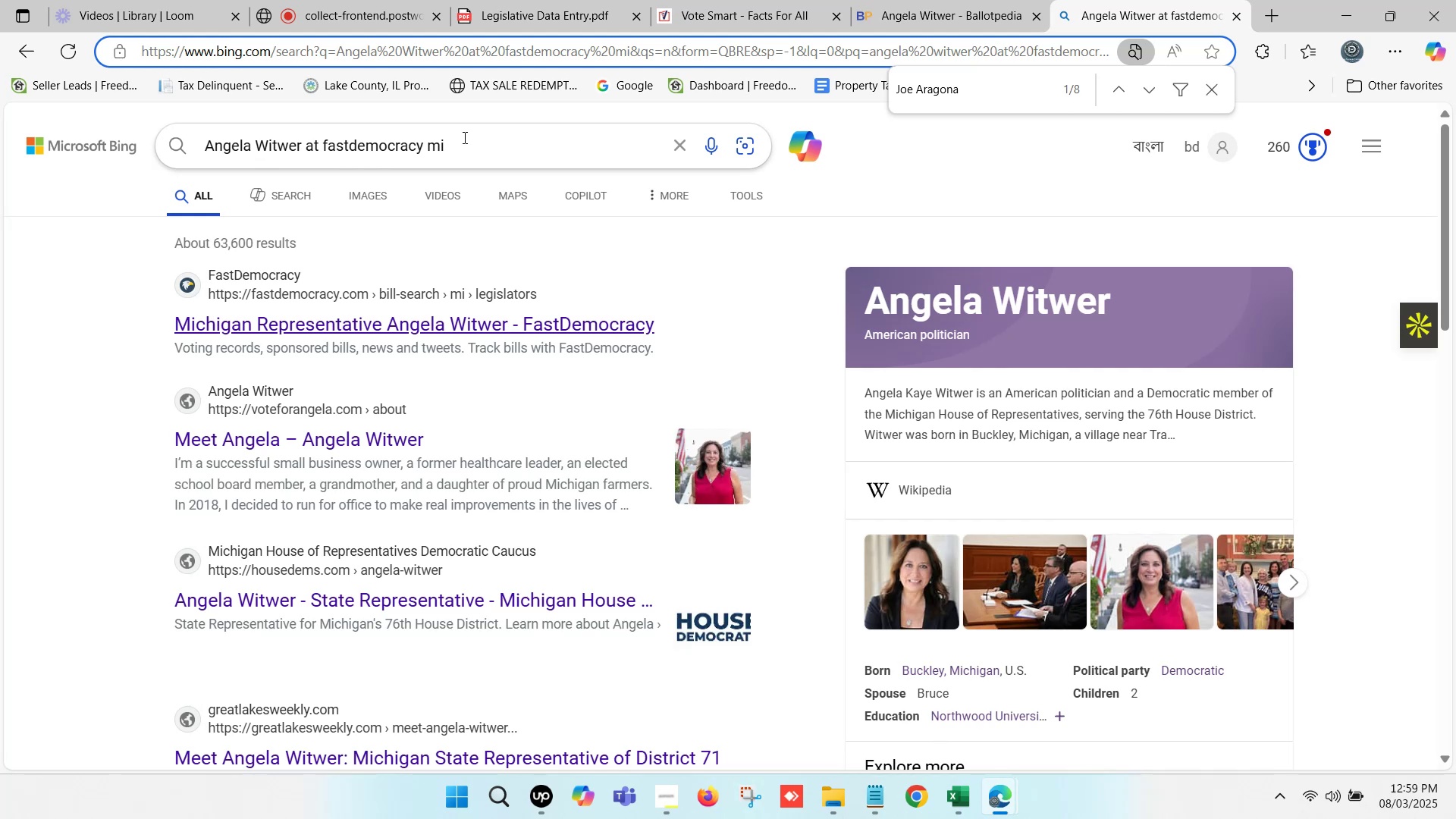 
hold_key(key=ControlLeft, duration=0.95)
left_click([446, 324])
 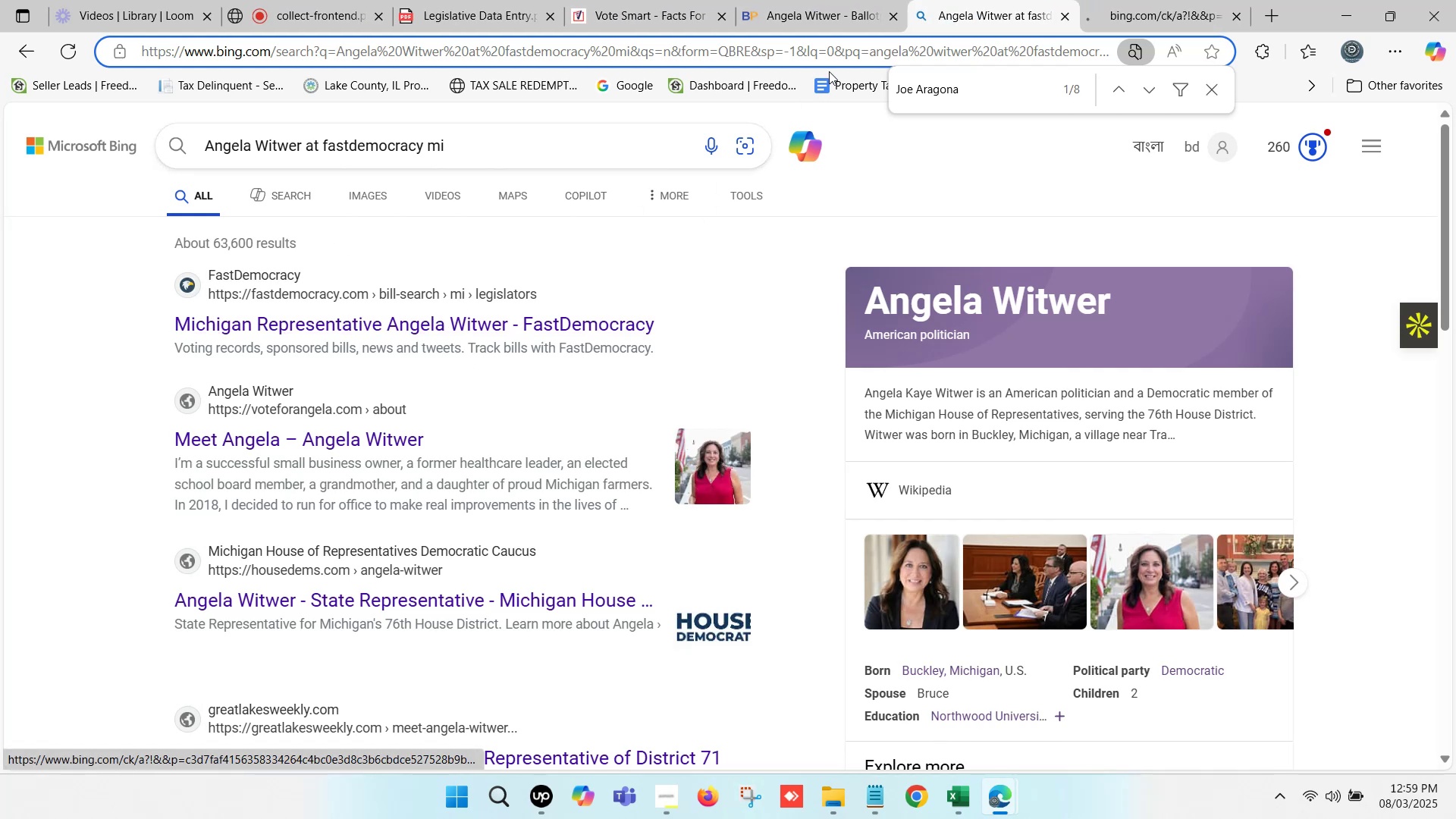 
double_click([825, 0])
 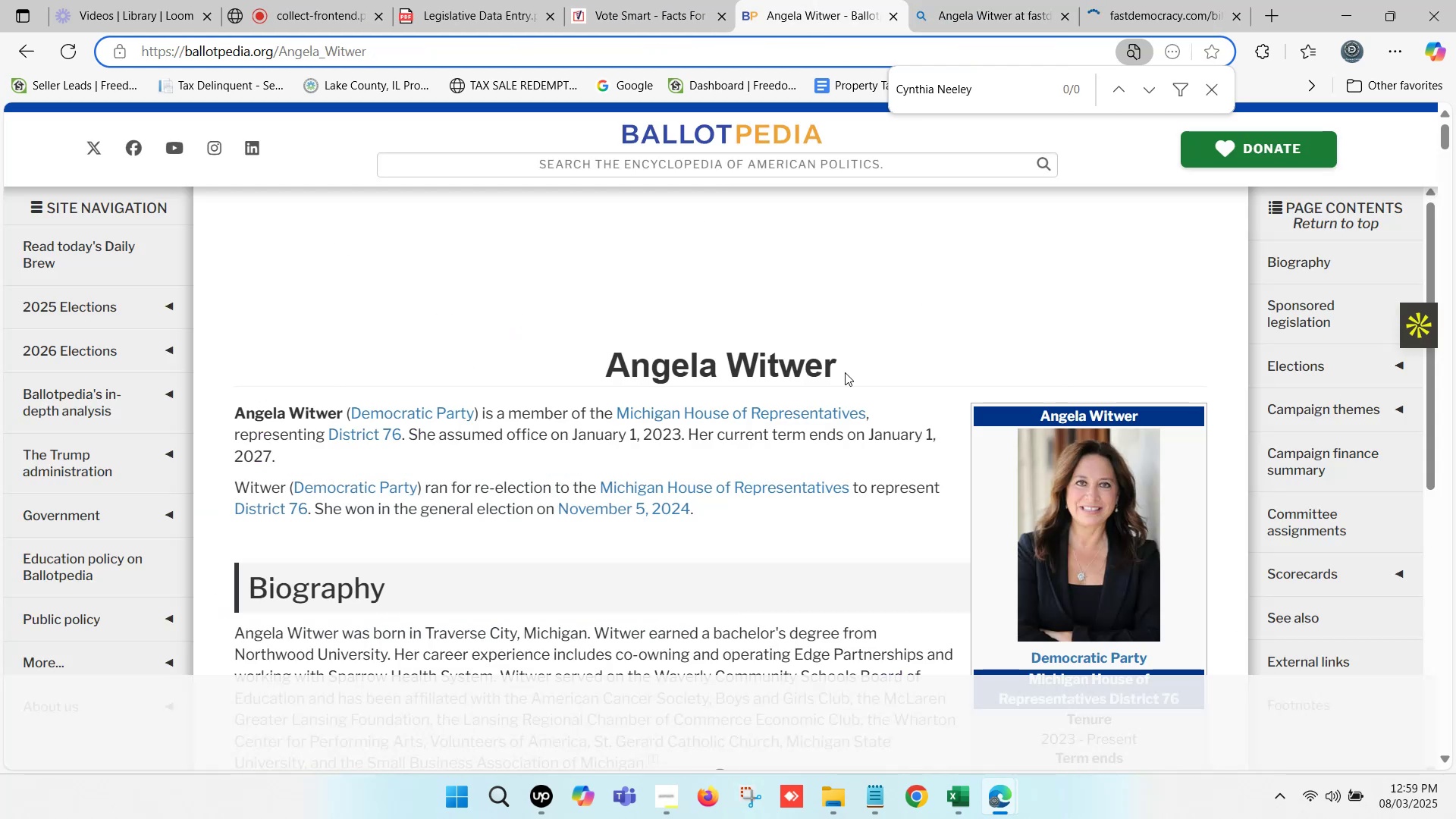 
left_click_drag(start_coordinate=[844, 371], to_coordinate=[608, 367])
 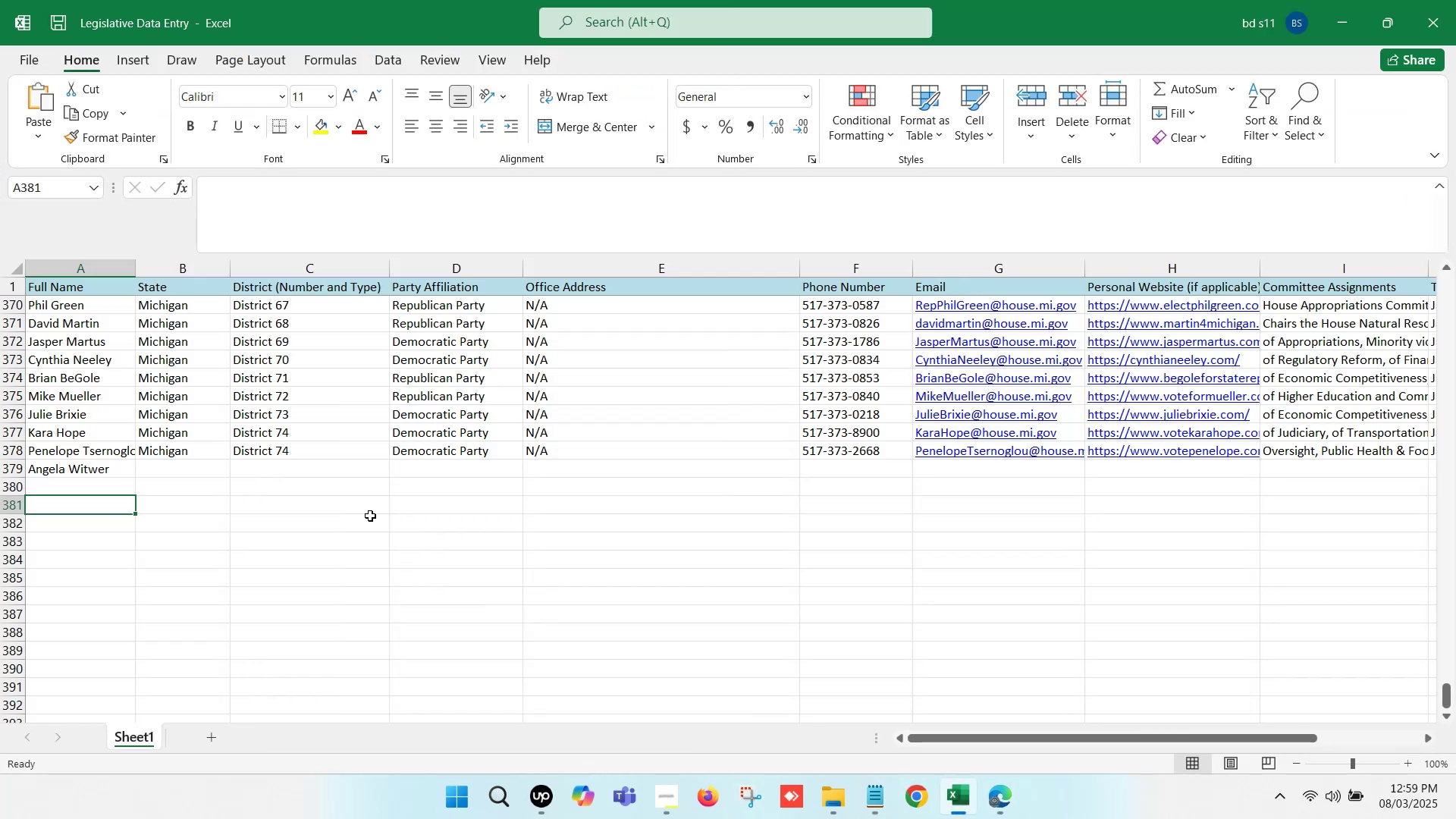 
left_click_drag(start_coordinate=[209, 450], to_coordinate=[531, 454])
 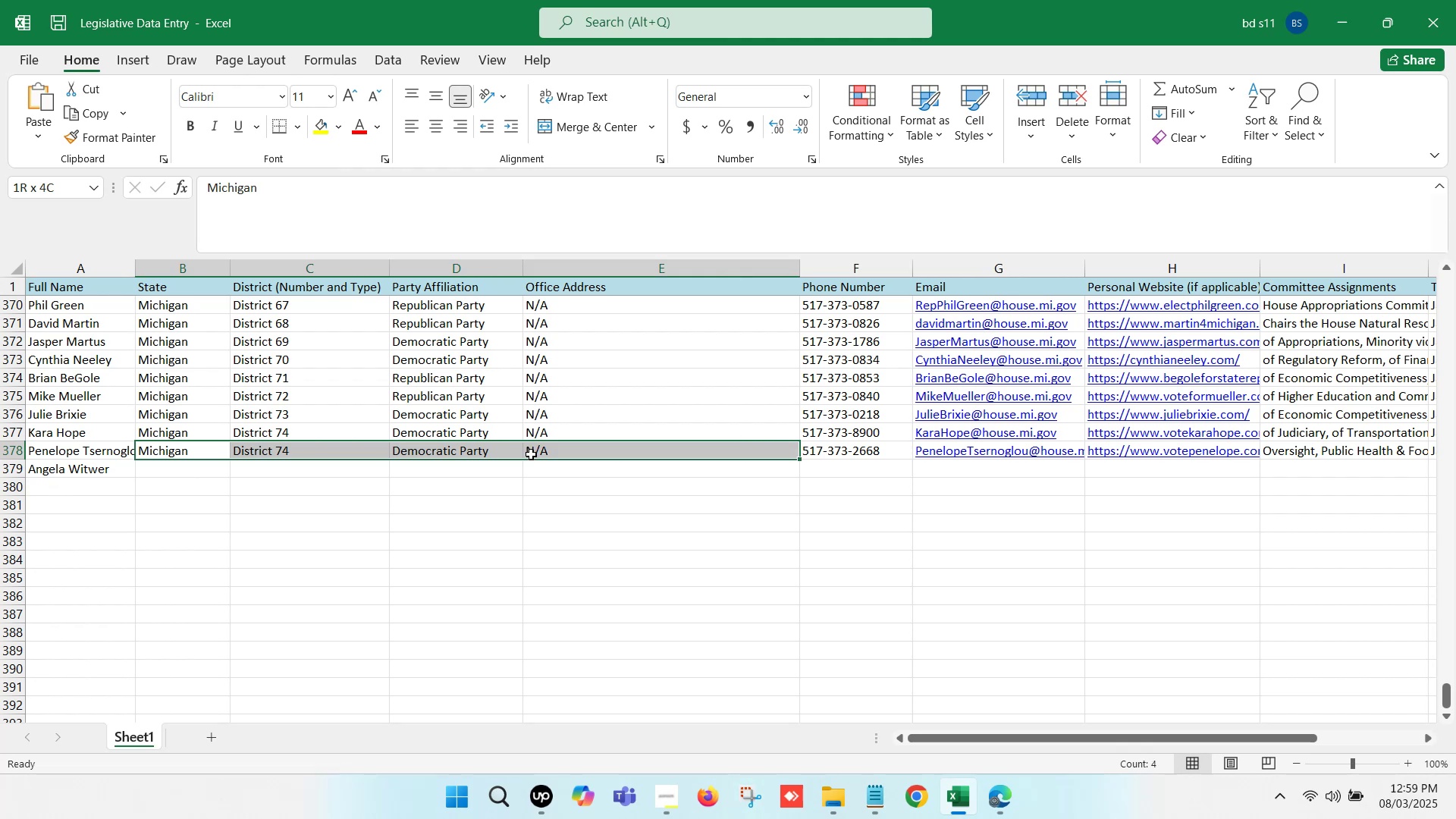 
key(Control+C)
 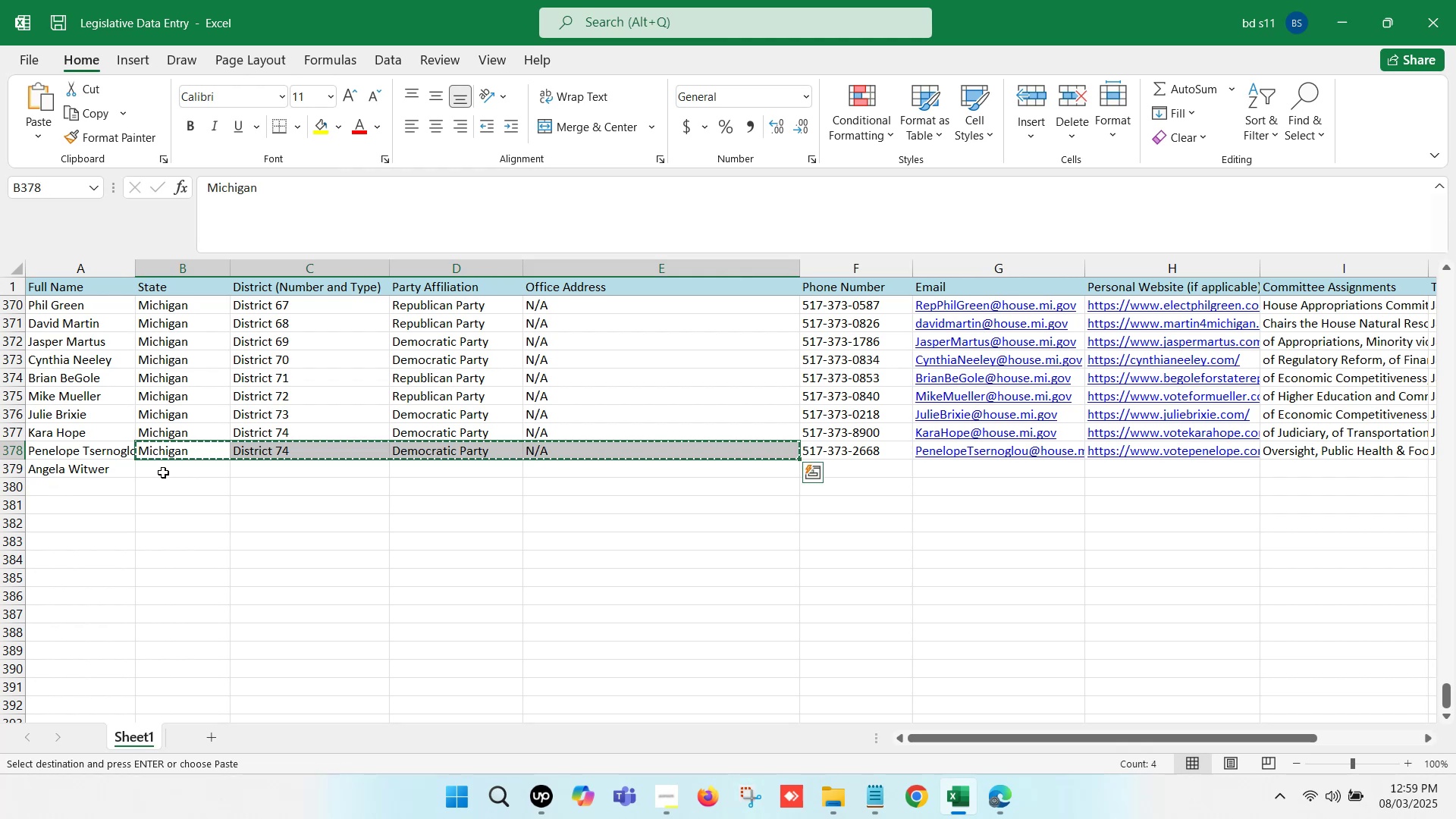 
left_click([163, 472])
 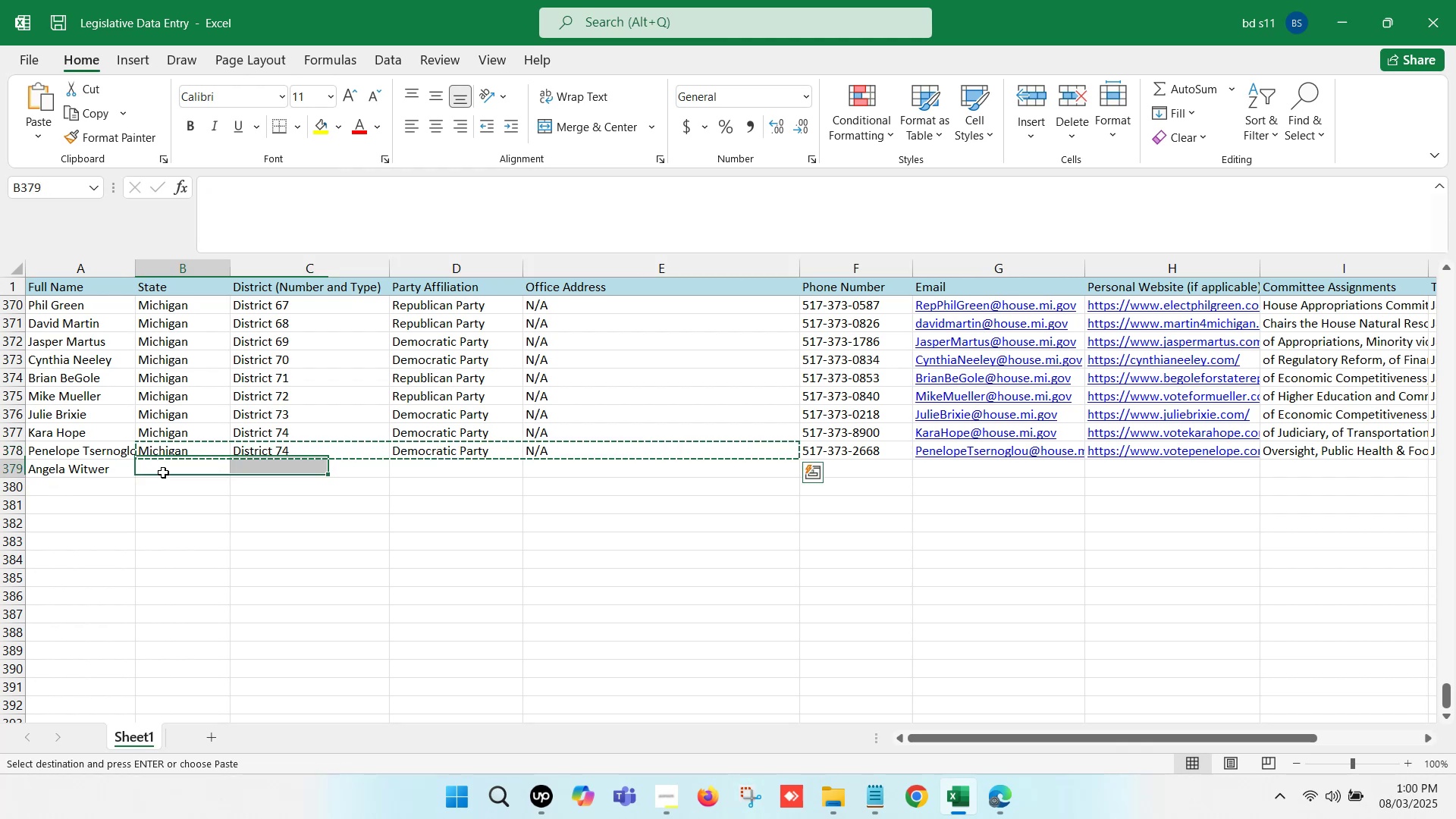 
key(Control+V)
 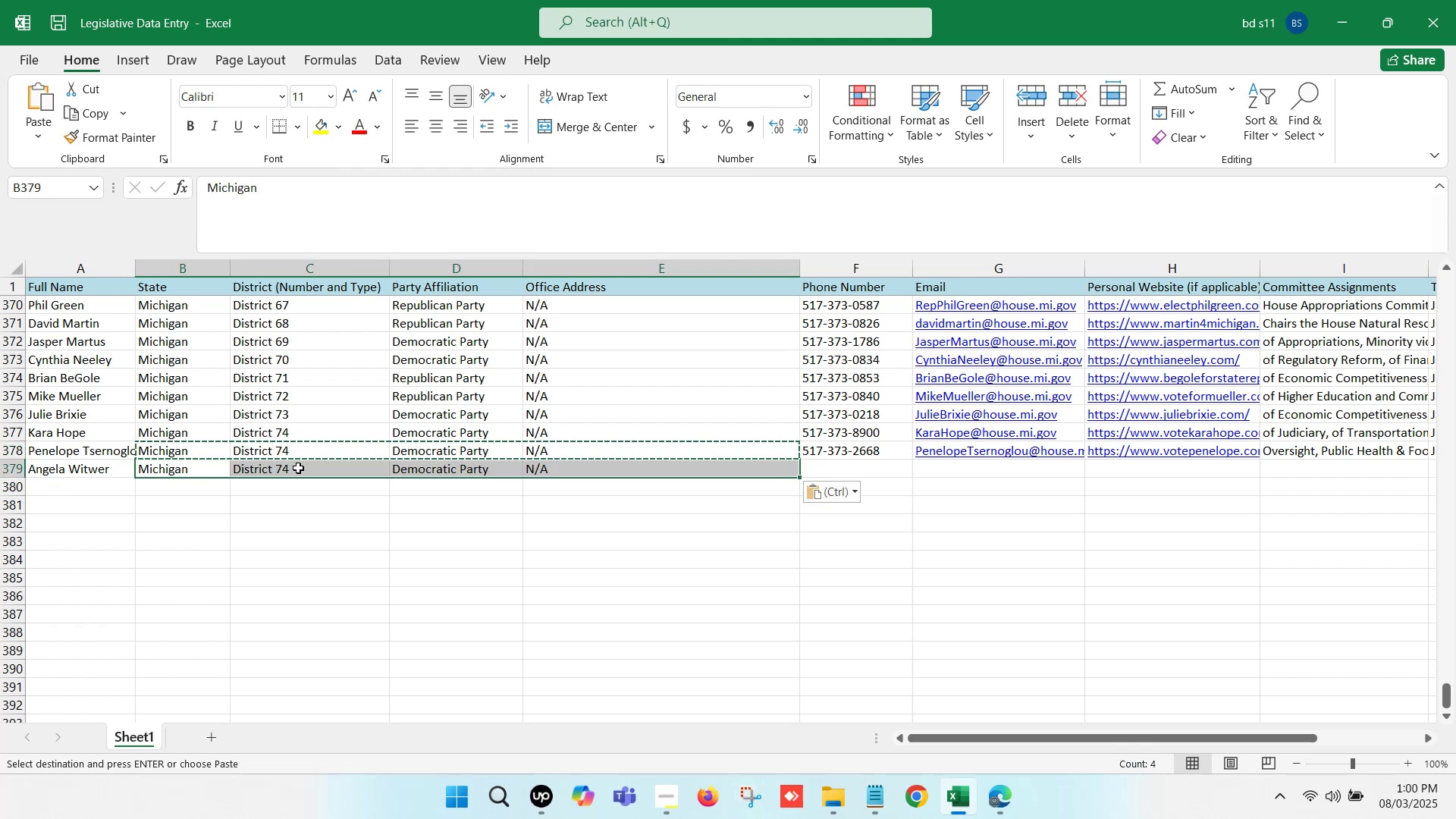 
double_click([298, 468])
 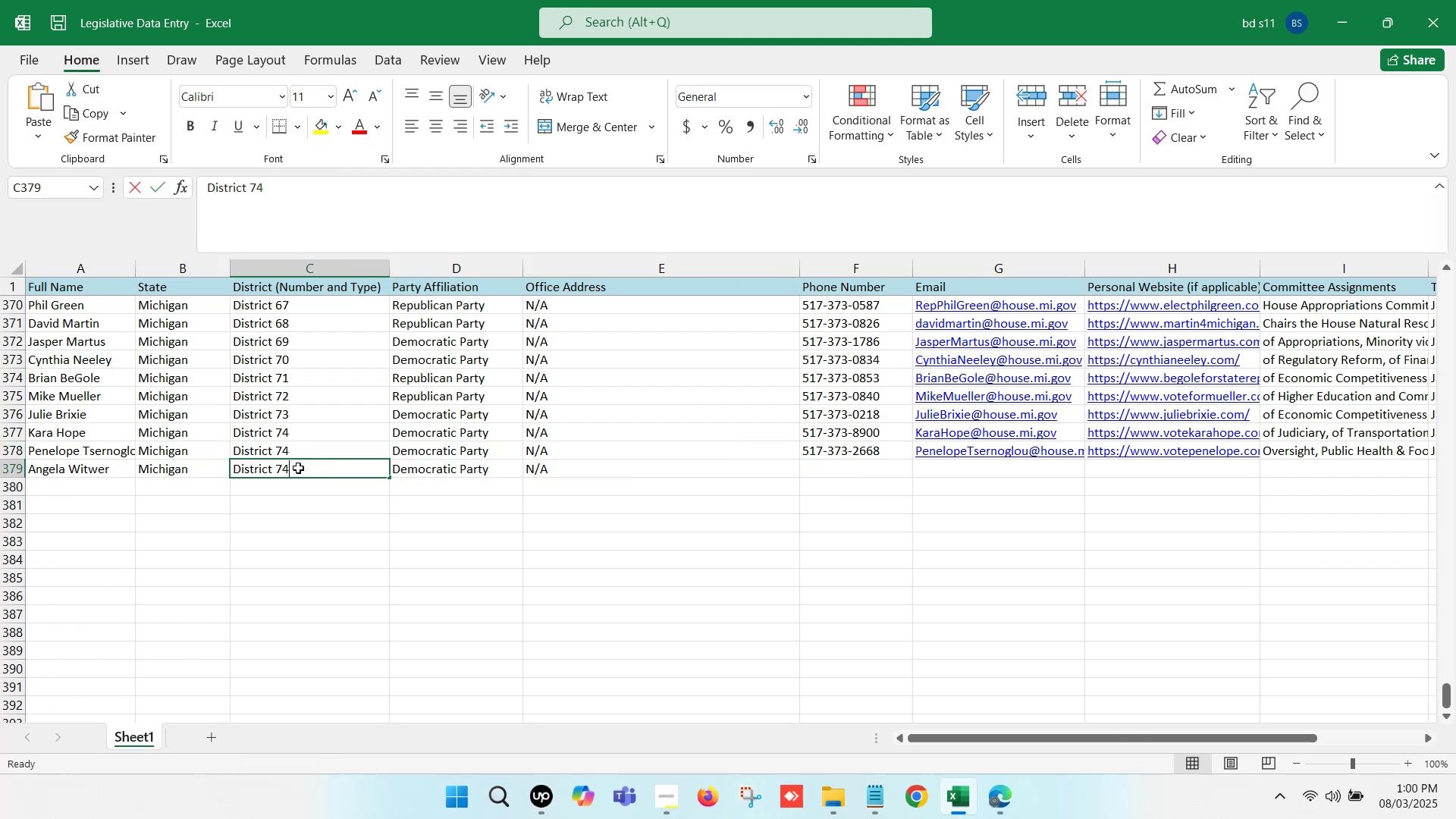 
key(Backspace)
 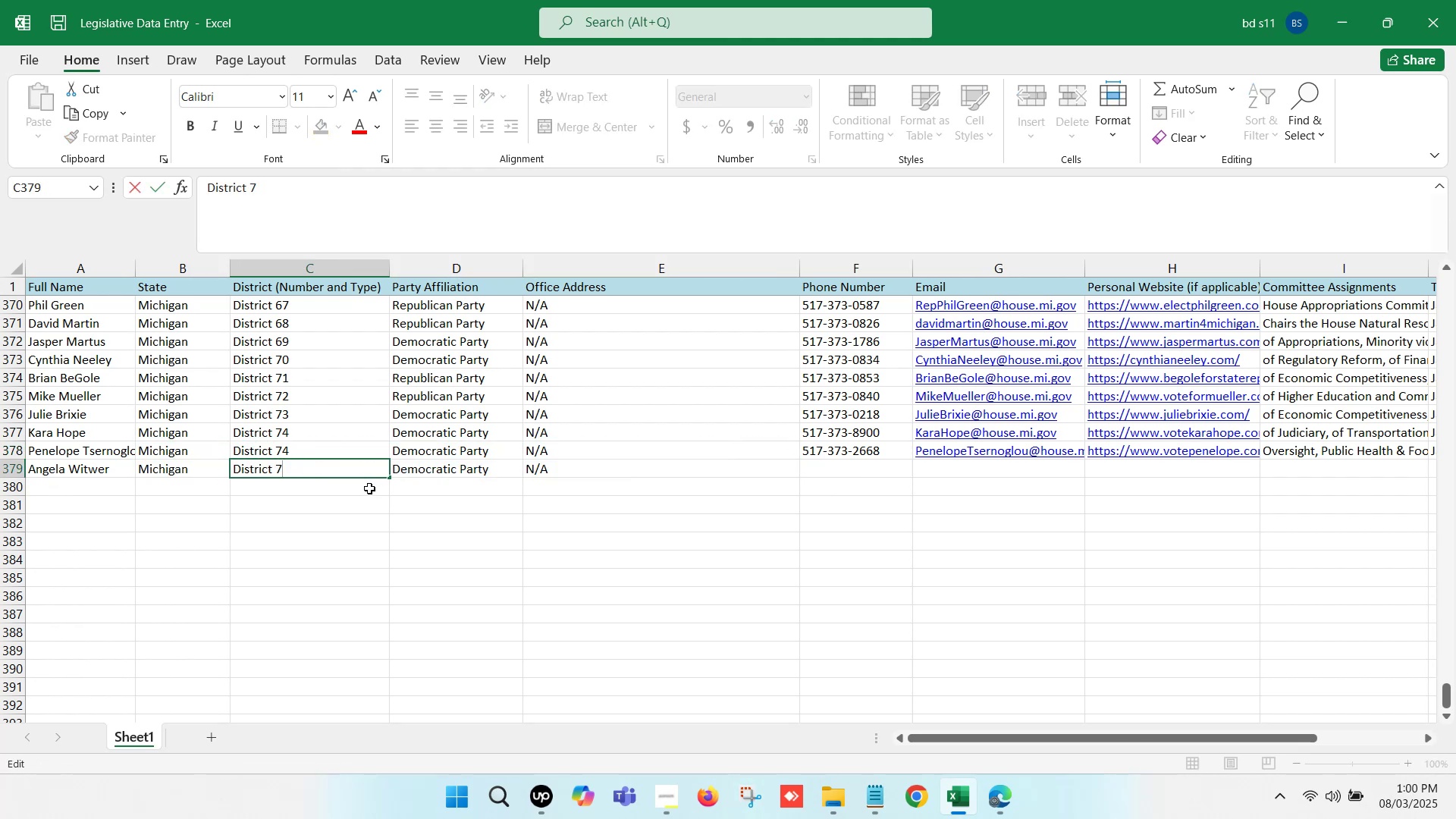 
key(5)
 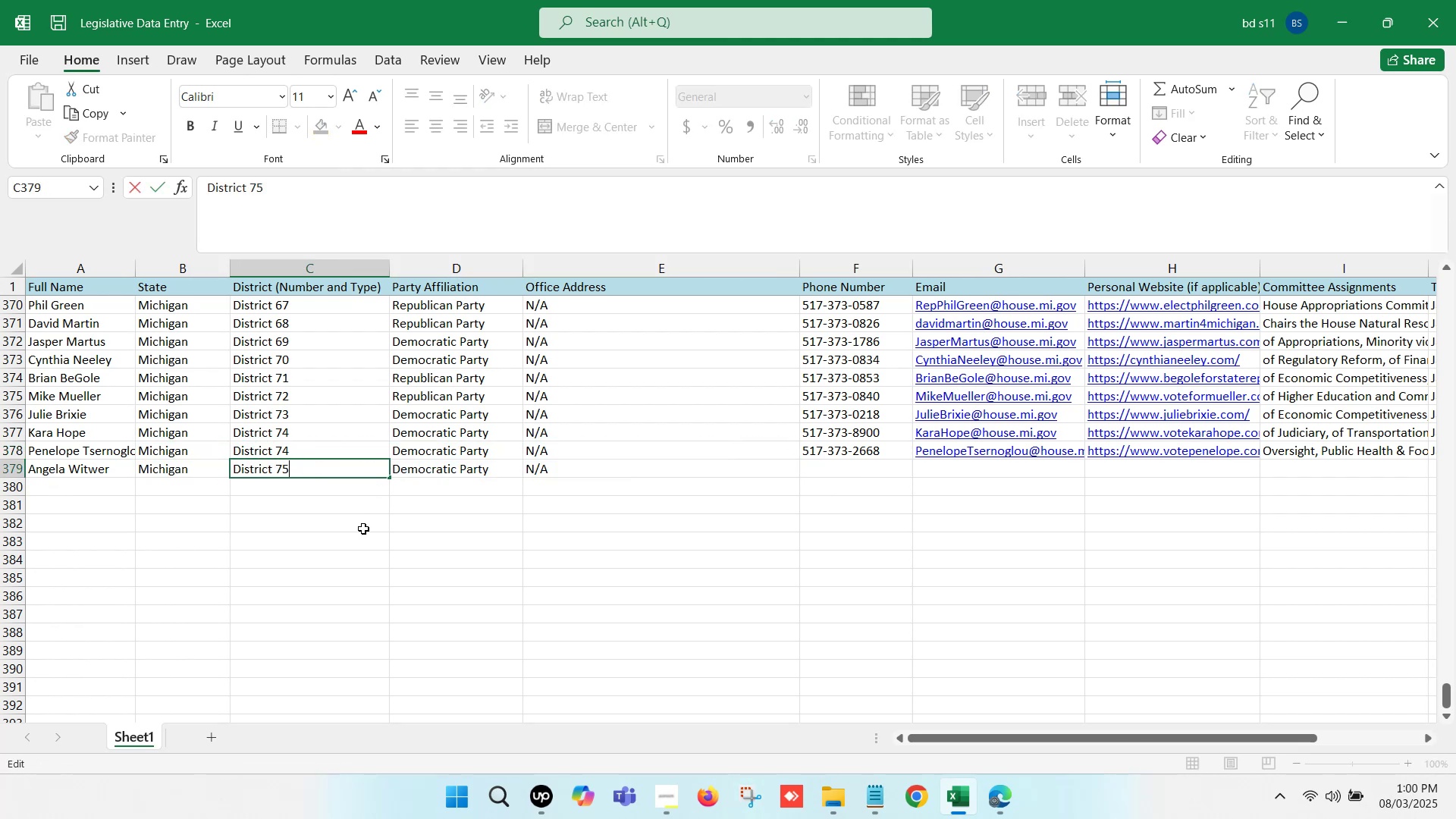 
left_click([363, 529])
 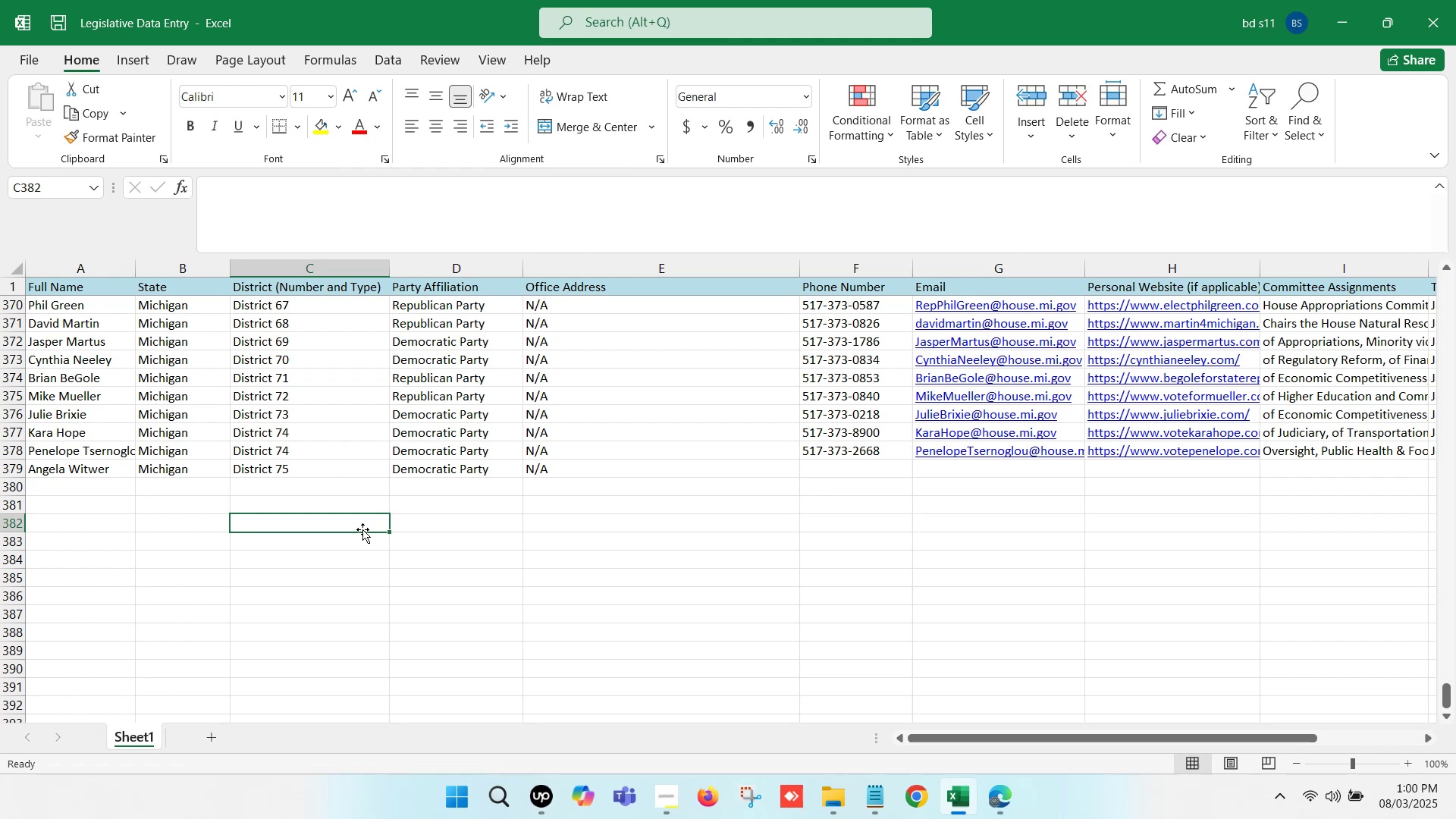 
wait(12.23)
 